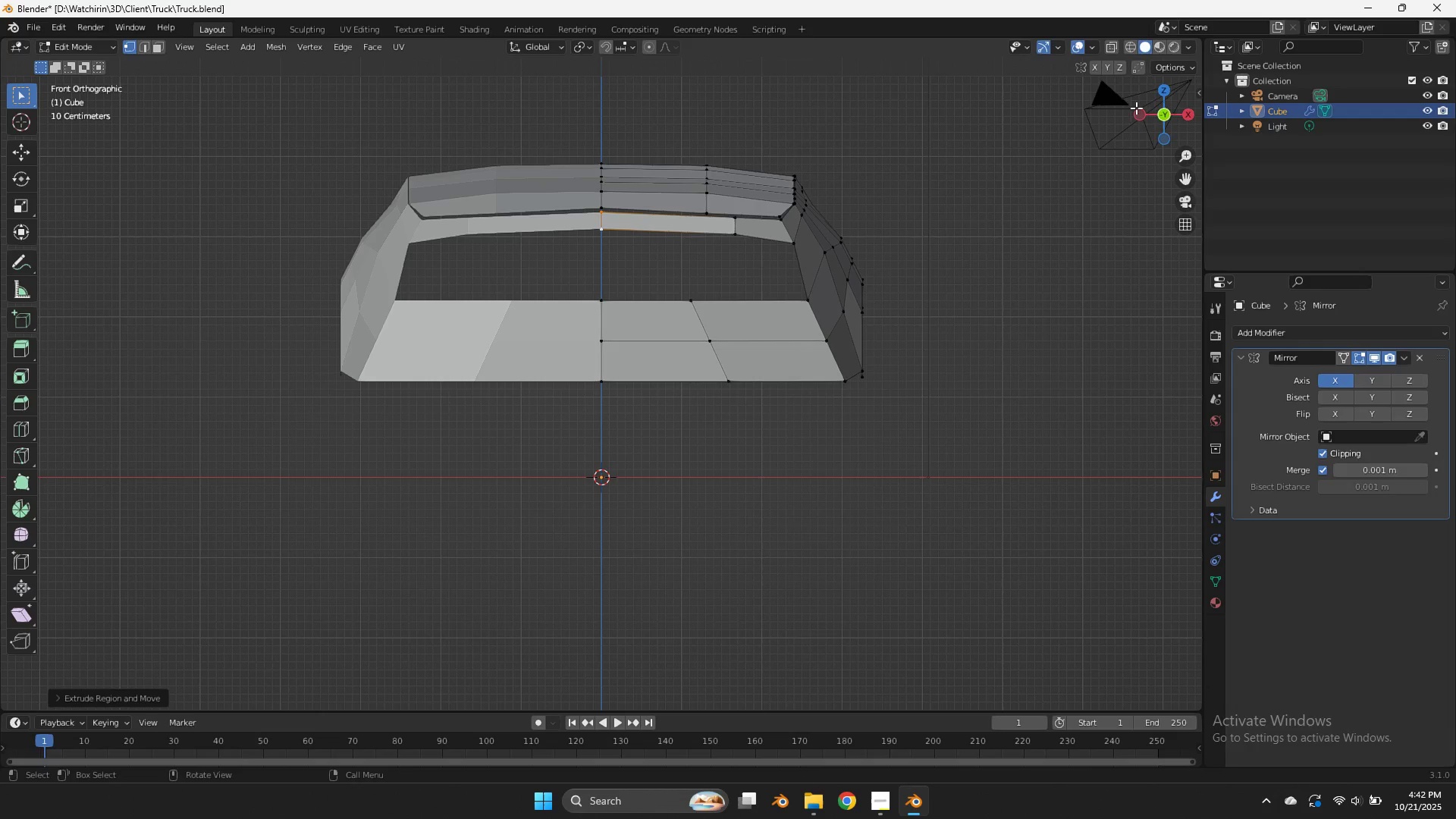 
left_click_drag(start_coordinate=[1153, 119], to_coordinate=[1150, 175])
 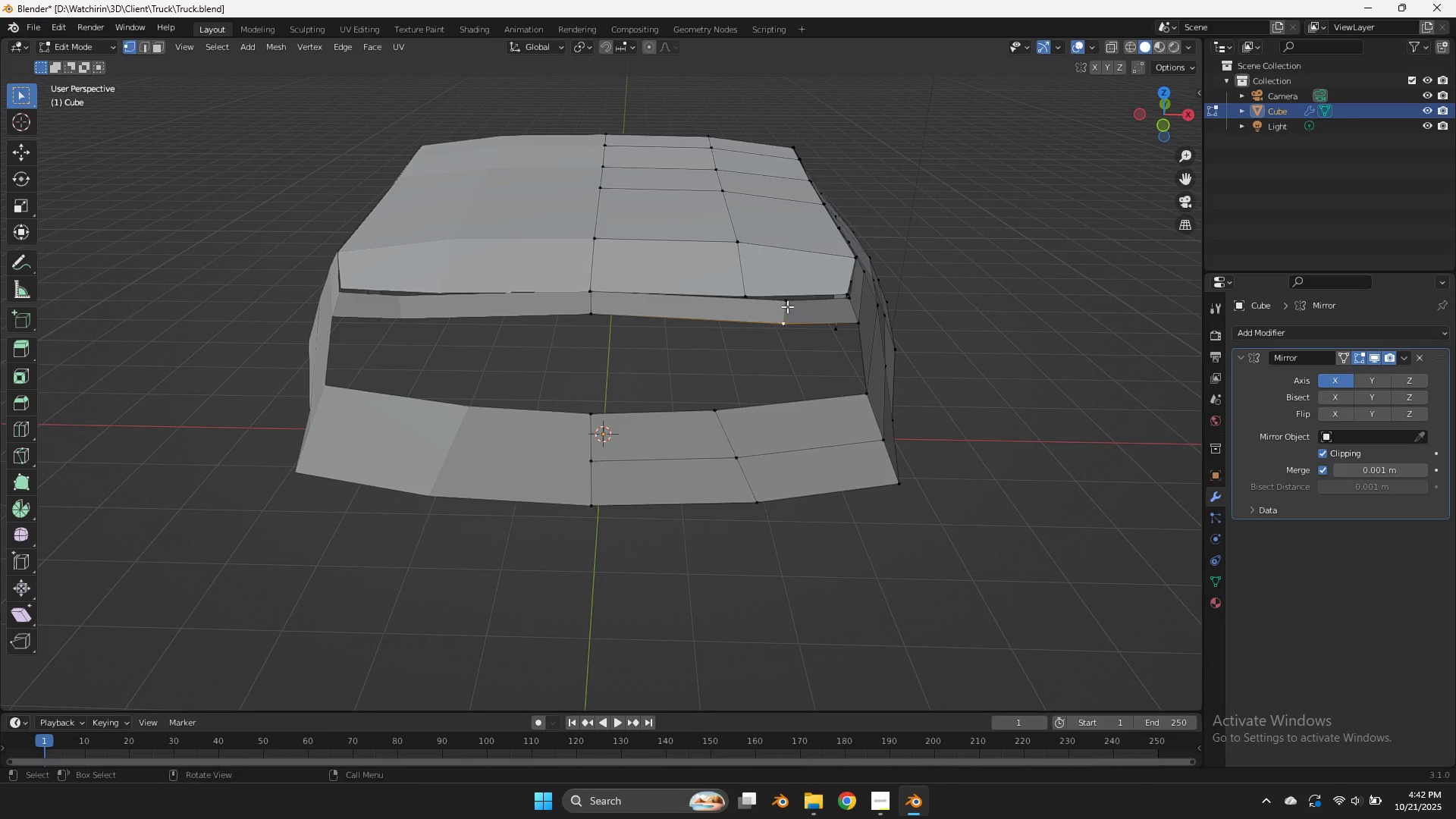 
key(G)
 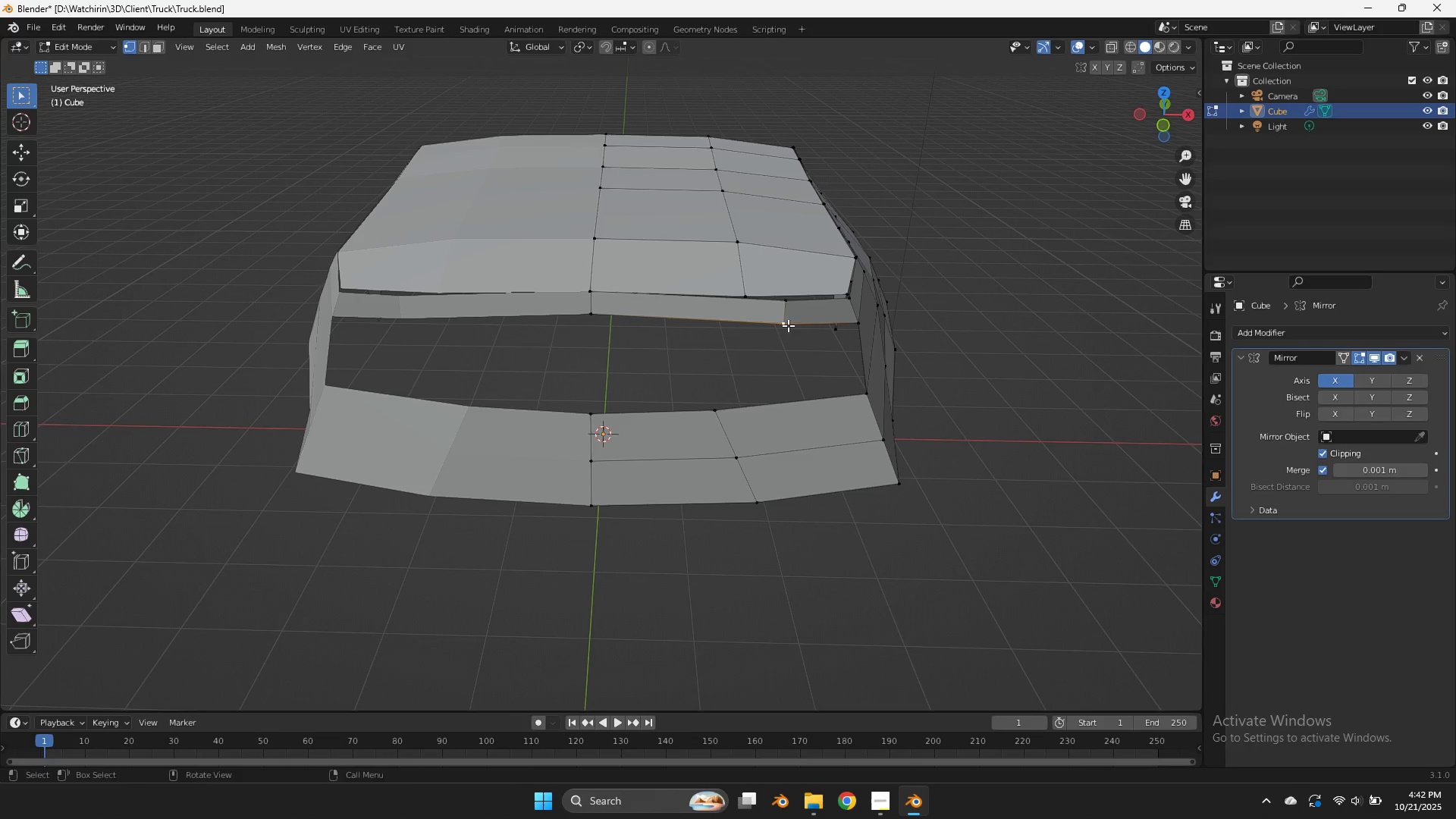 
hold_key(key=ShiftLeft, duration=0.58)
left_click([786, 305])
 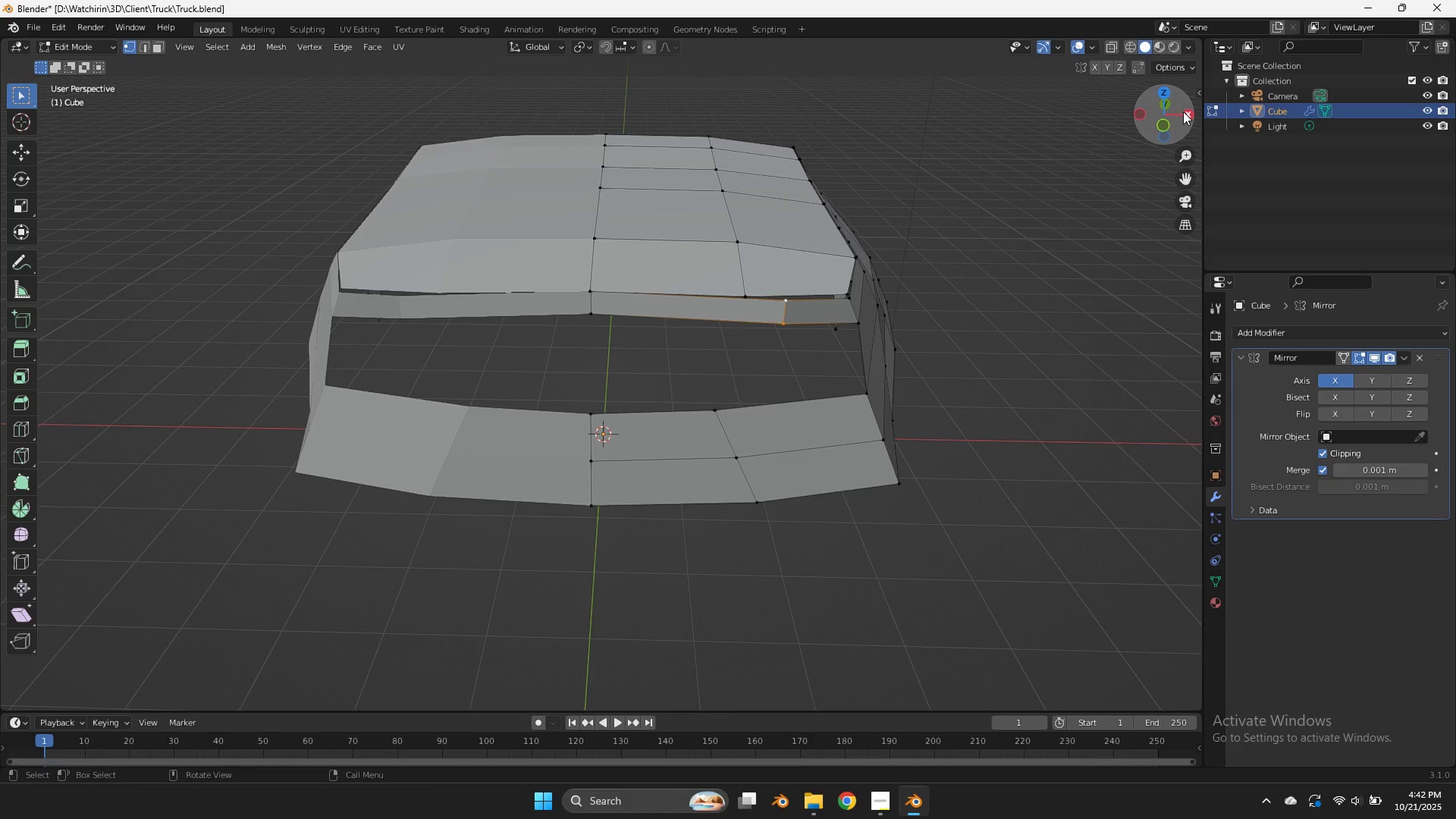 
left_click_drag(start_coordinate=[1175, 121], to_coordinate=[1141, 176])
 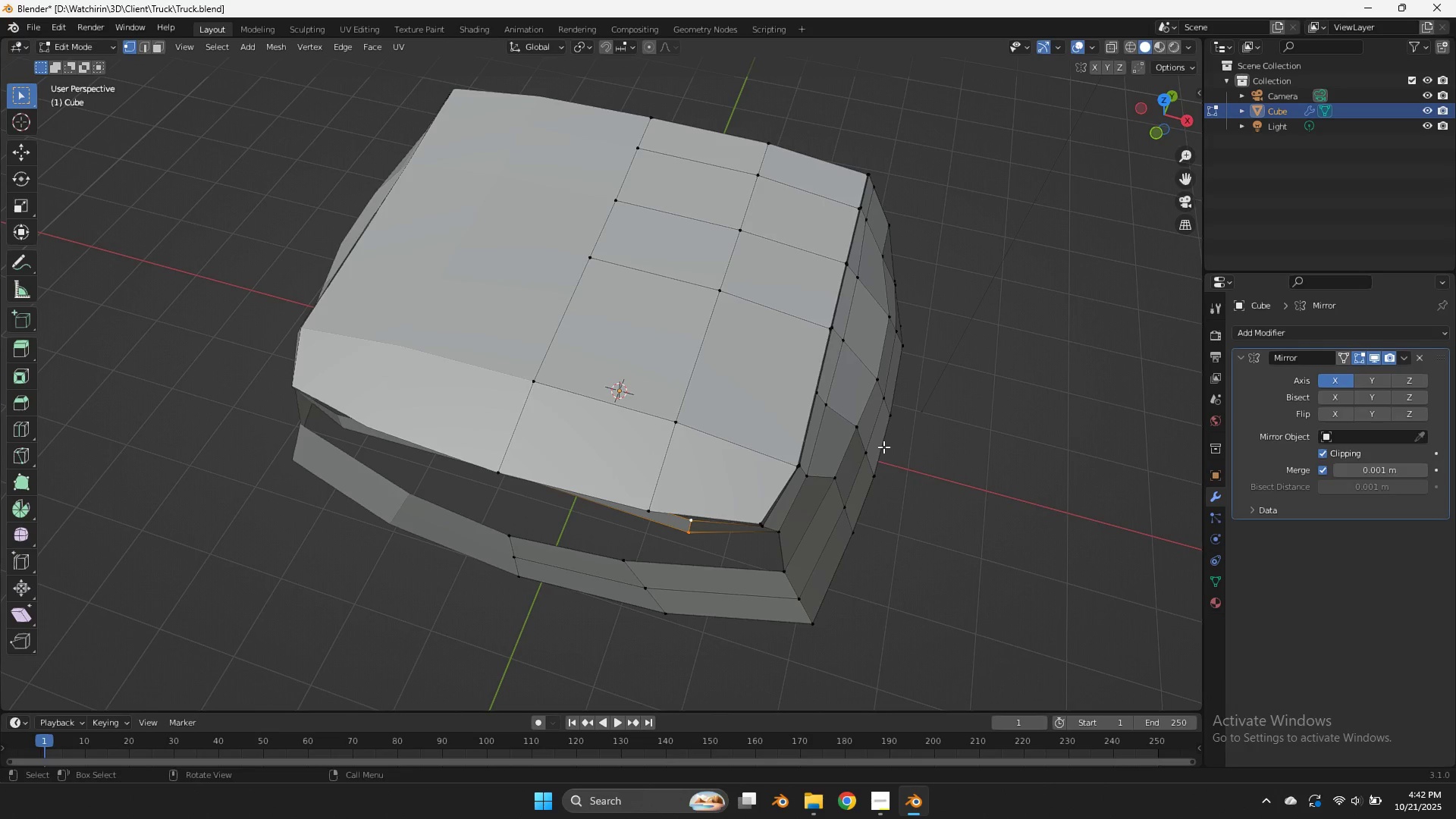 
type(gy)
 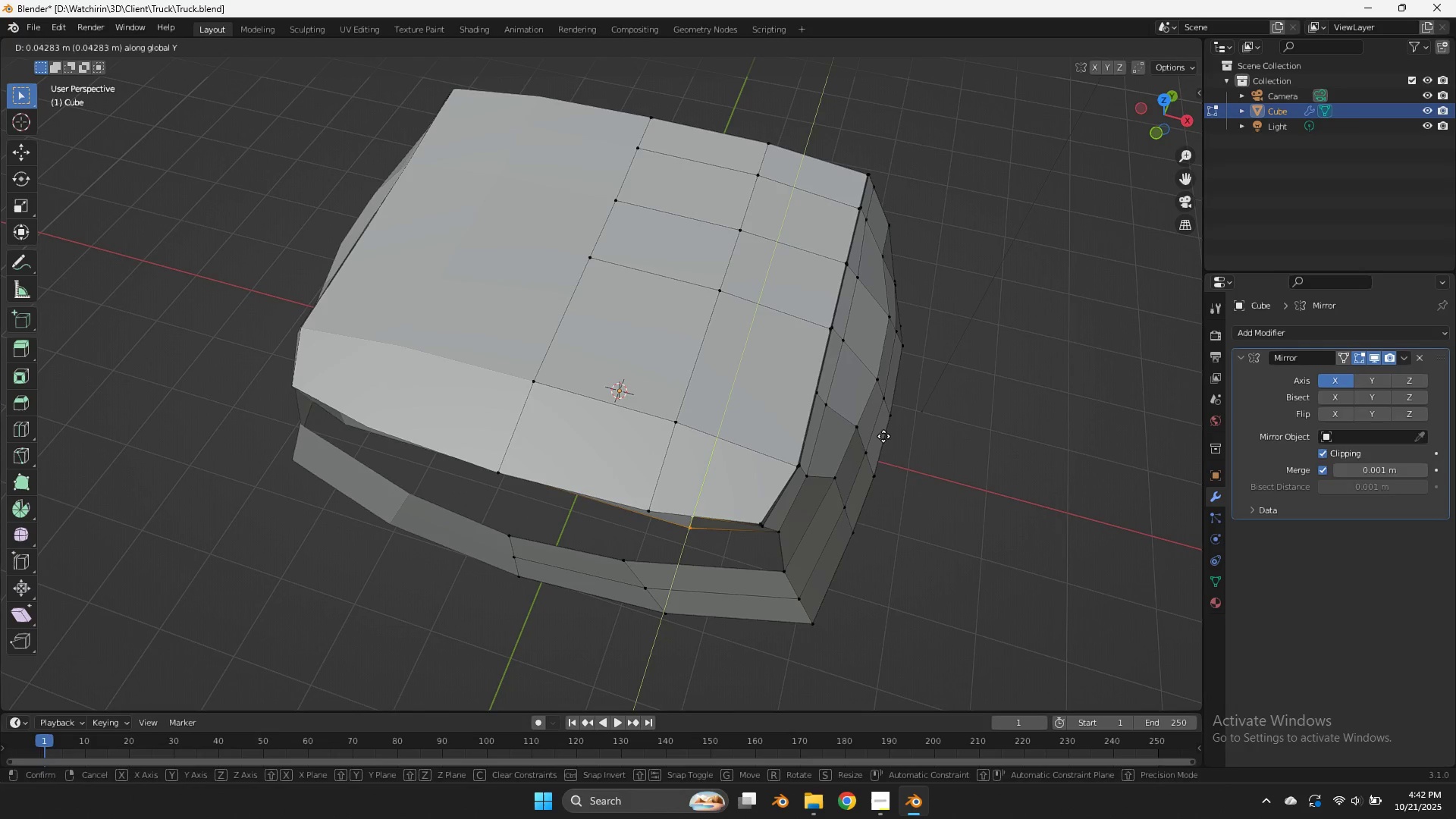 
hold_key(key=ShiftLeft, duration=0.9)
left_click([843, 476])
 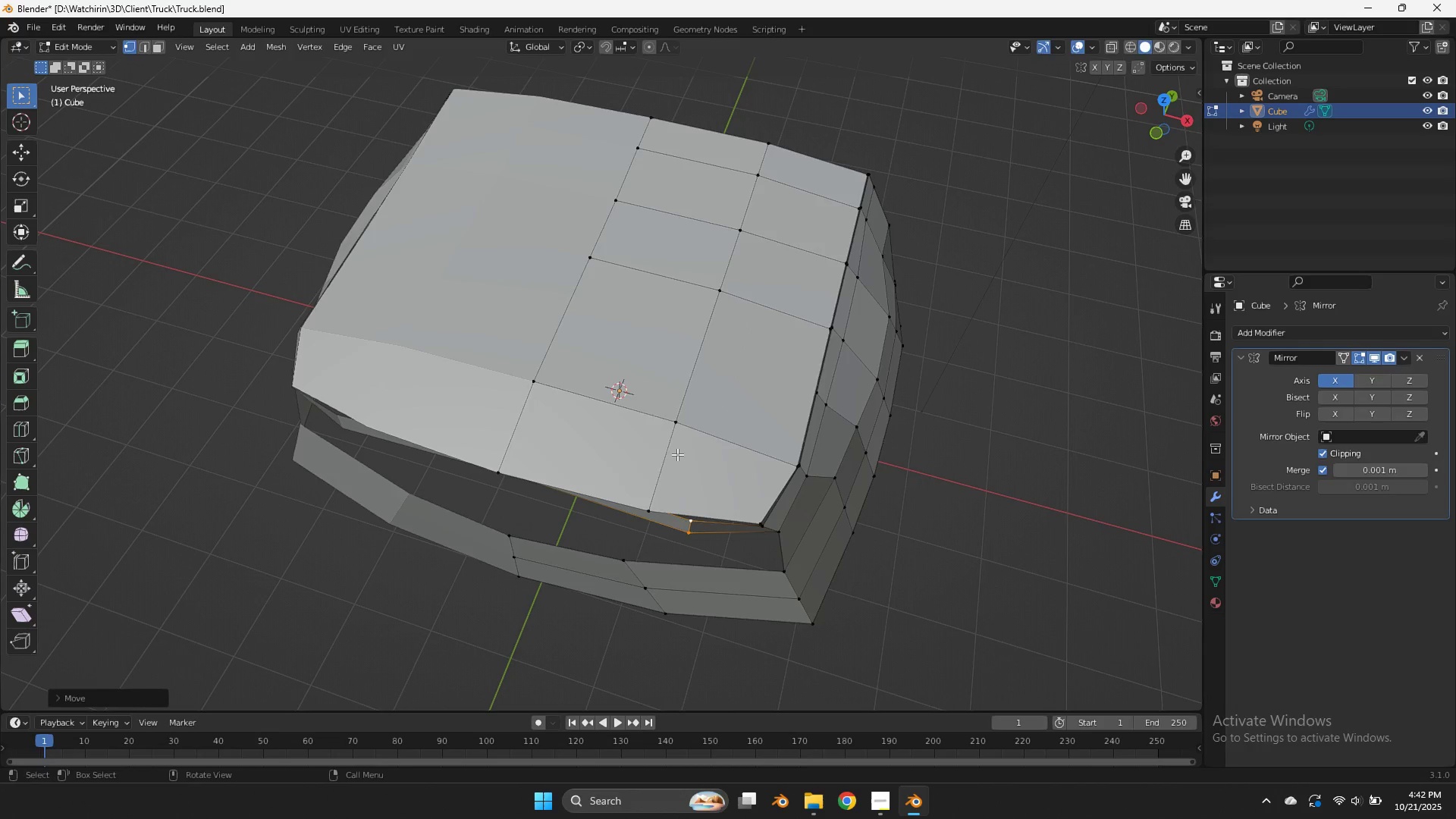 
key(Z)
 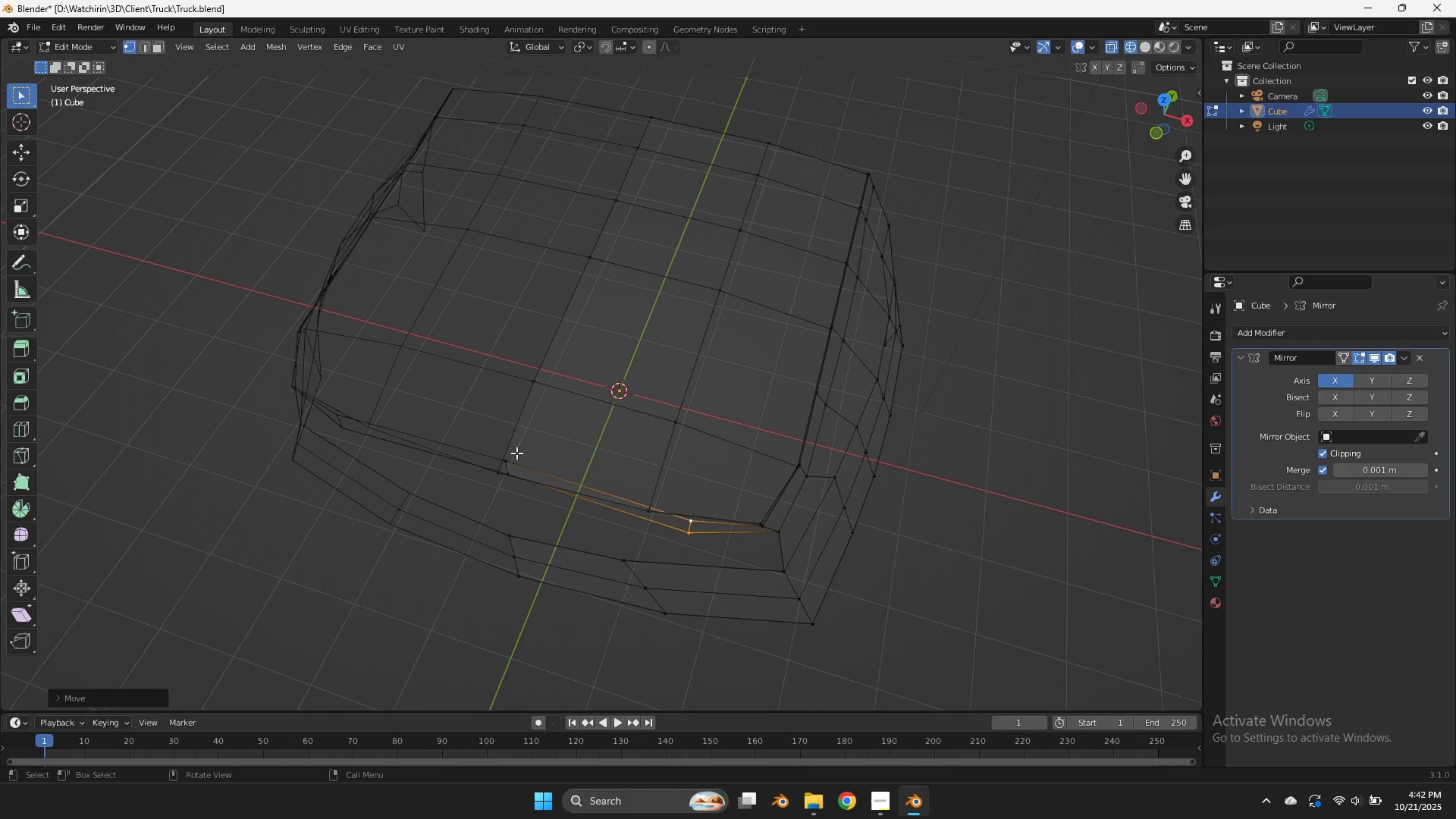 
left_click([516, 453])
 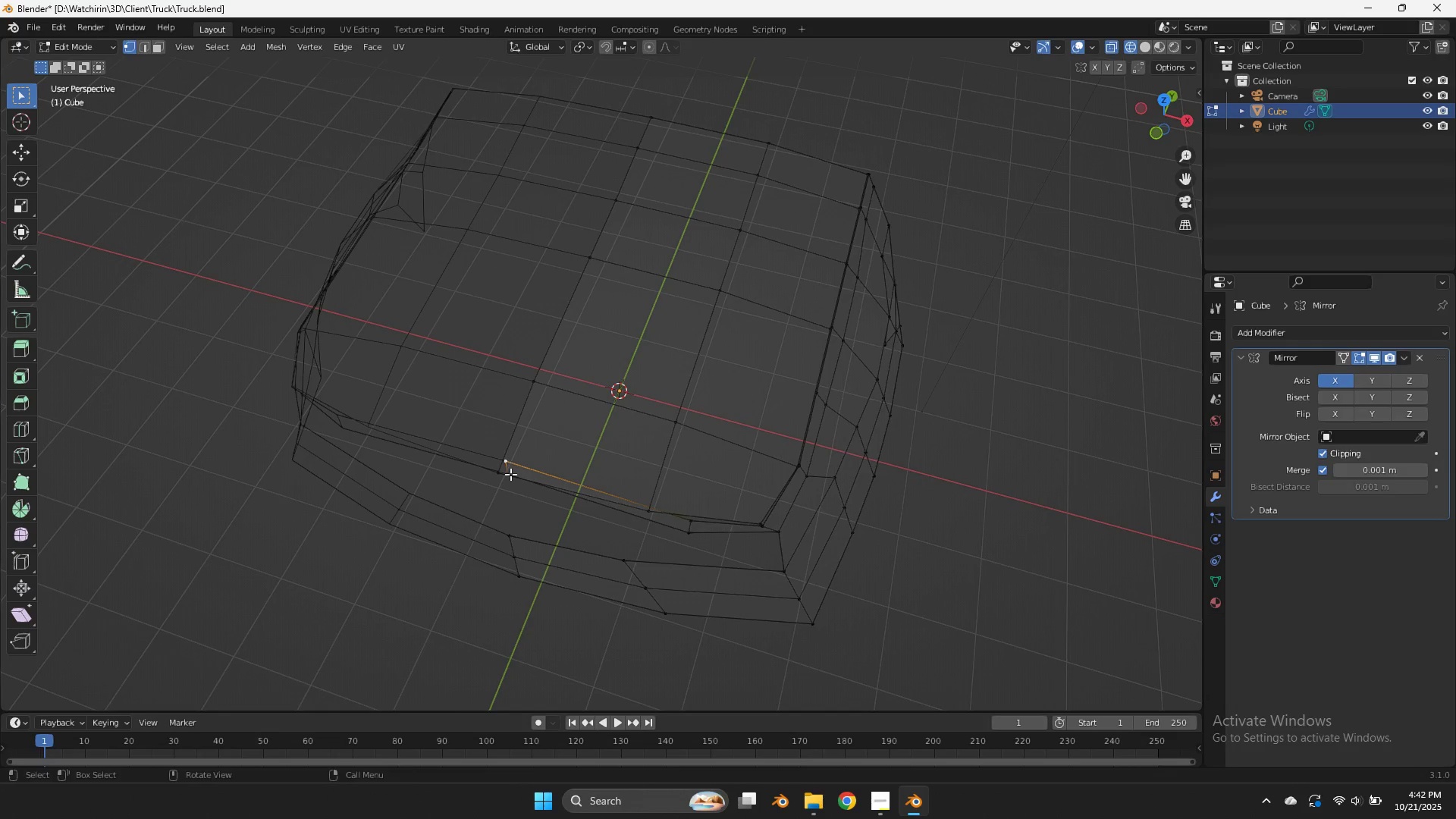 
hold_key(key=ShiftLeft, duration=0.37)
double_click([510, 478])
 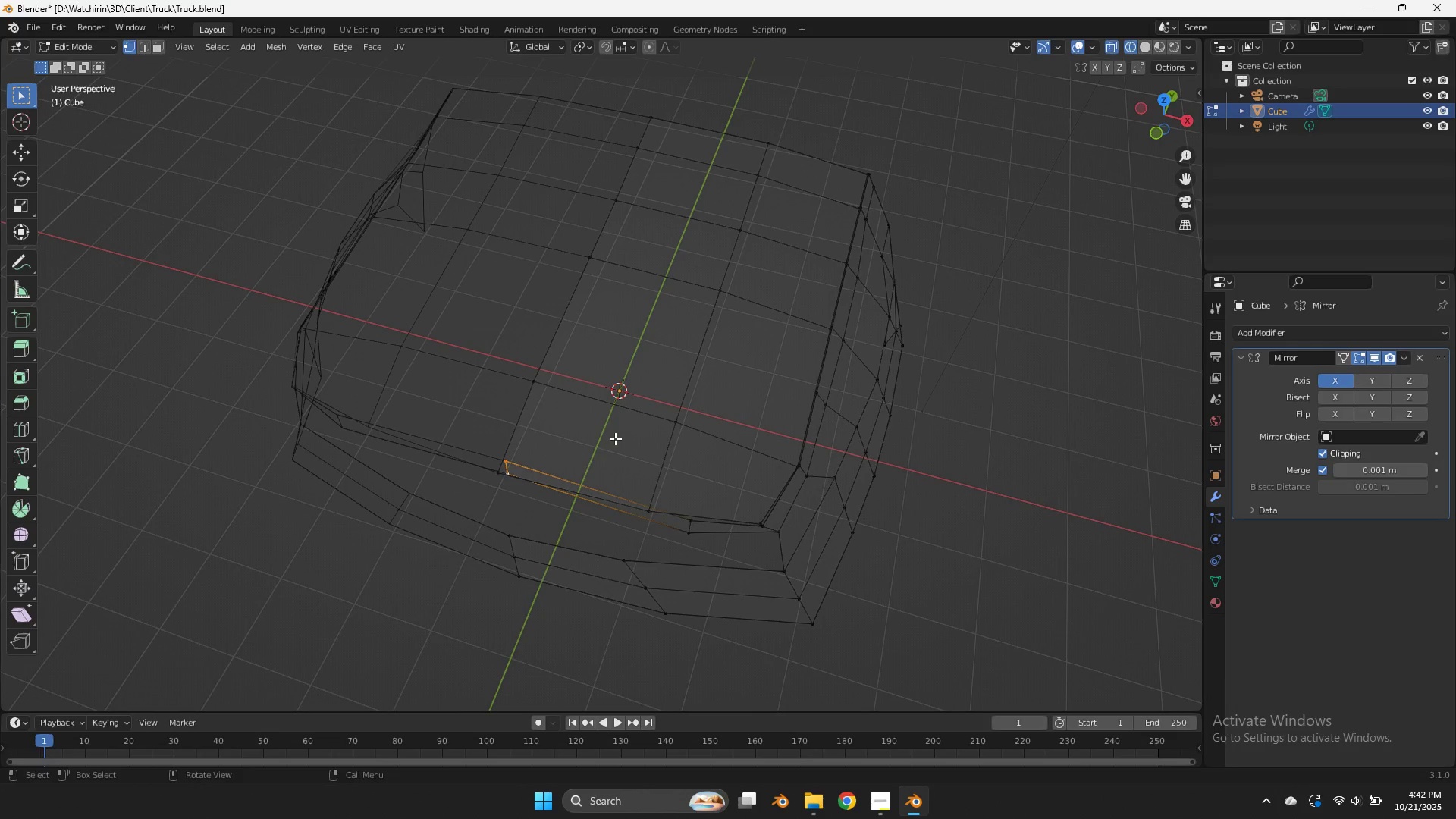 
type(zgy)
 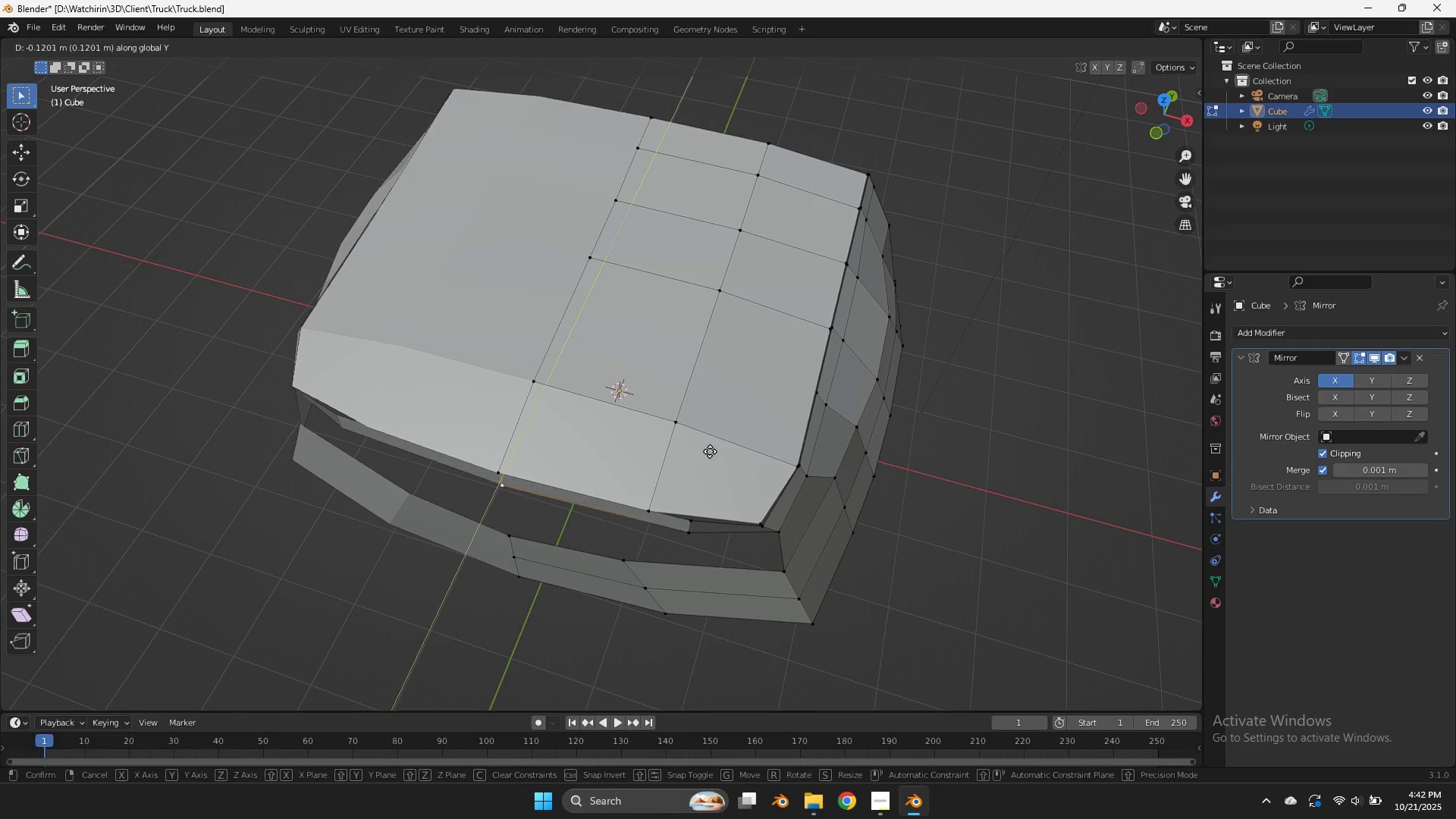 
hold_key(key=ShiftLeft, duration=1.18)
left_click([610, 506])
 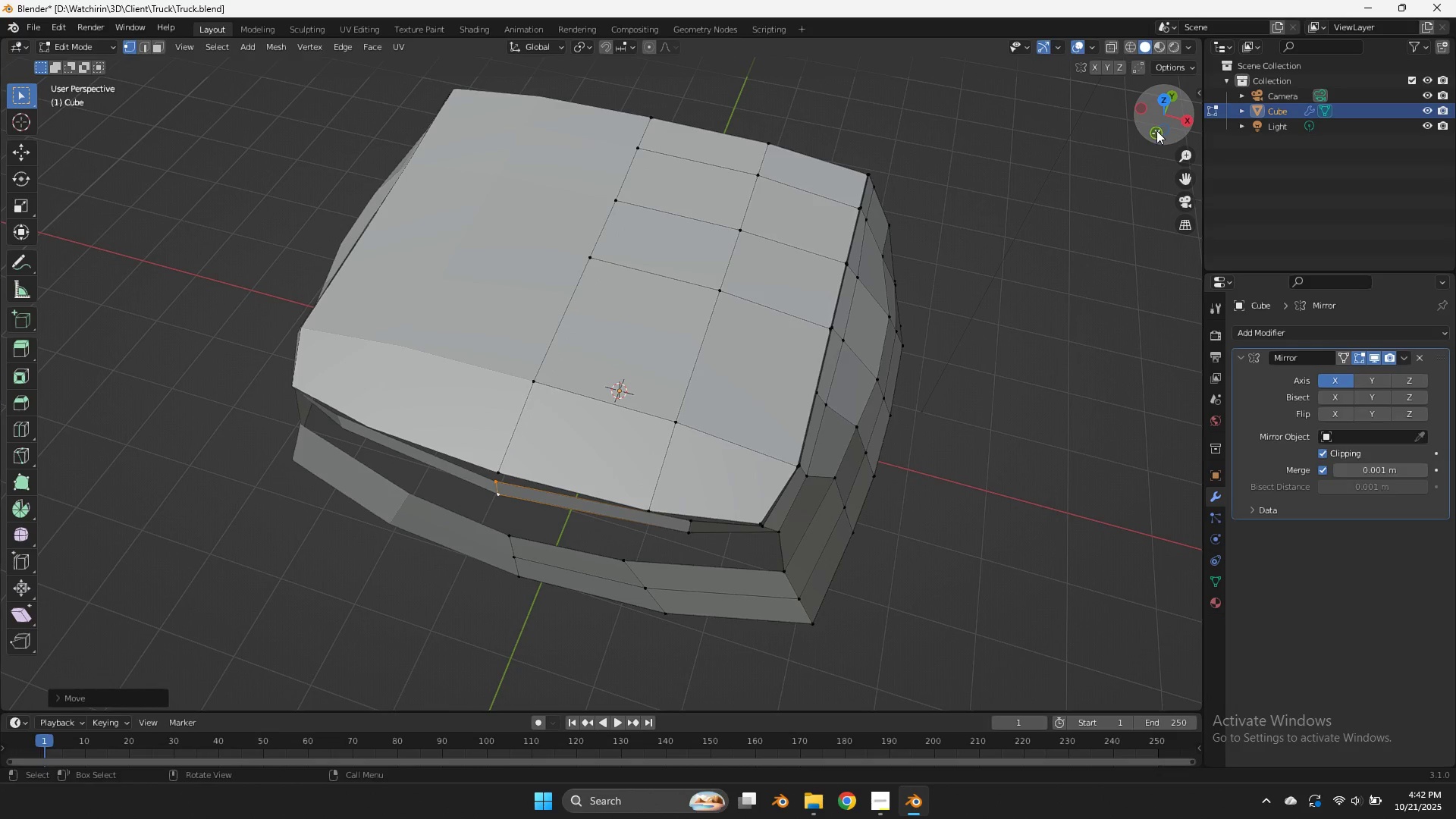 
left_click_drag(start_coordinate=[1150, 130], to_coordinate=[1116, 105])
 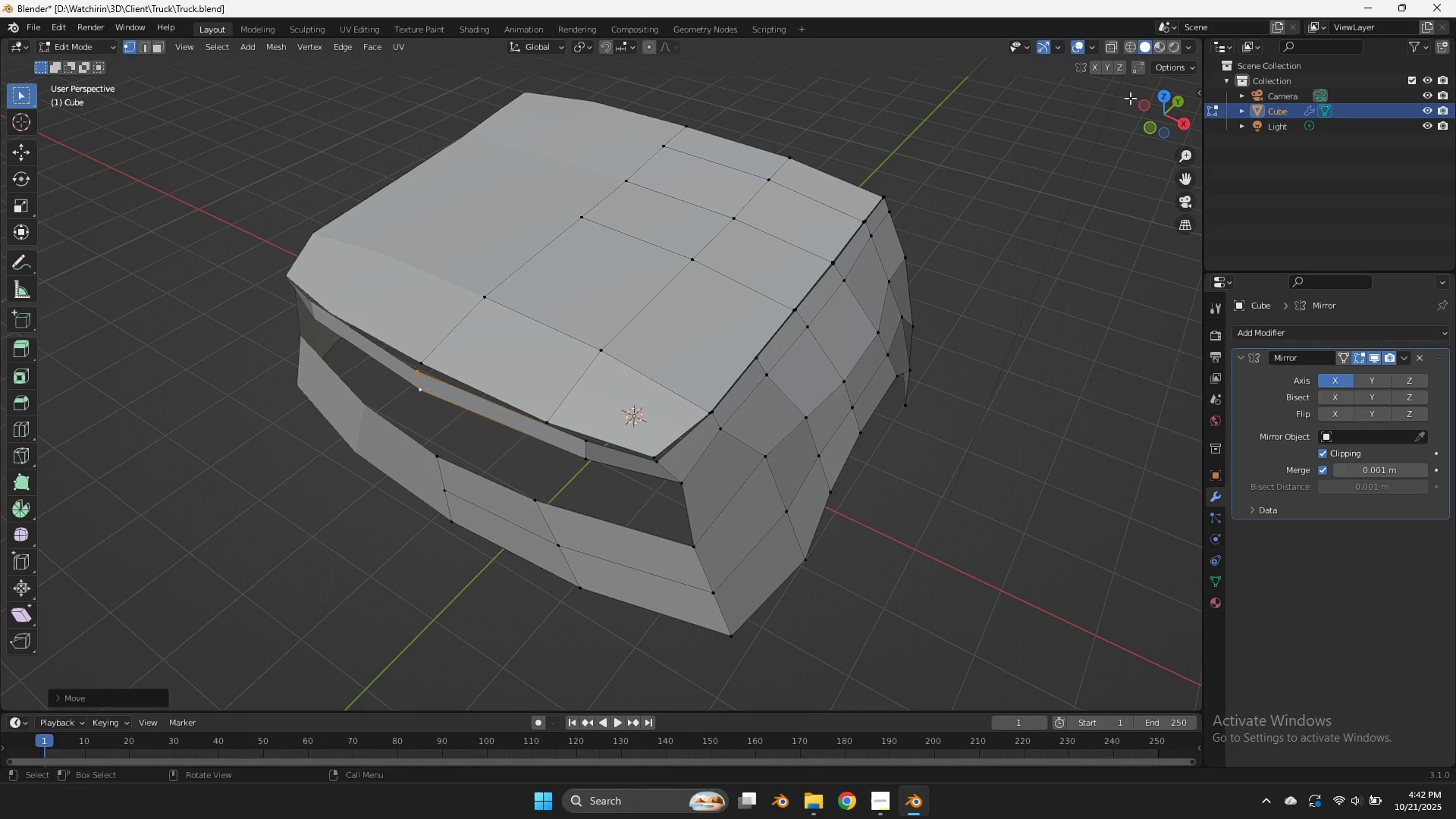 
left_click_drag(start_coordinate=[1134, 100], to_coordinate=[1146, 63])
 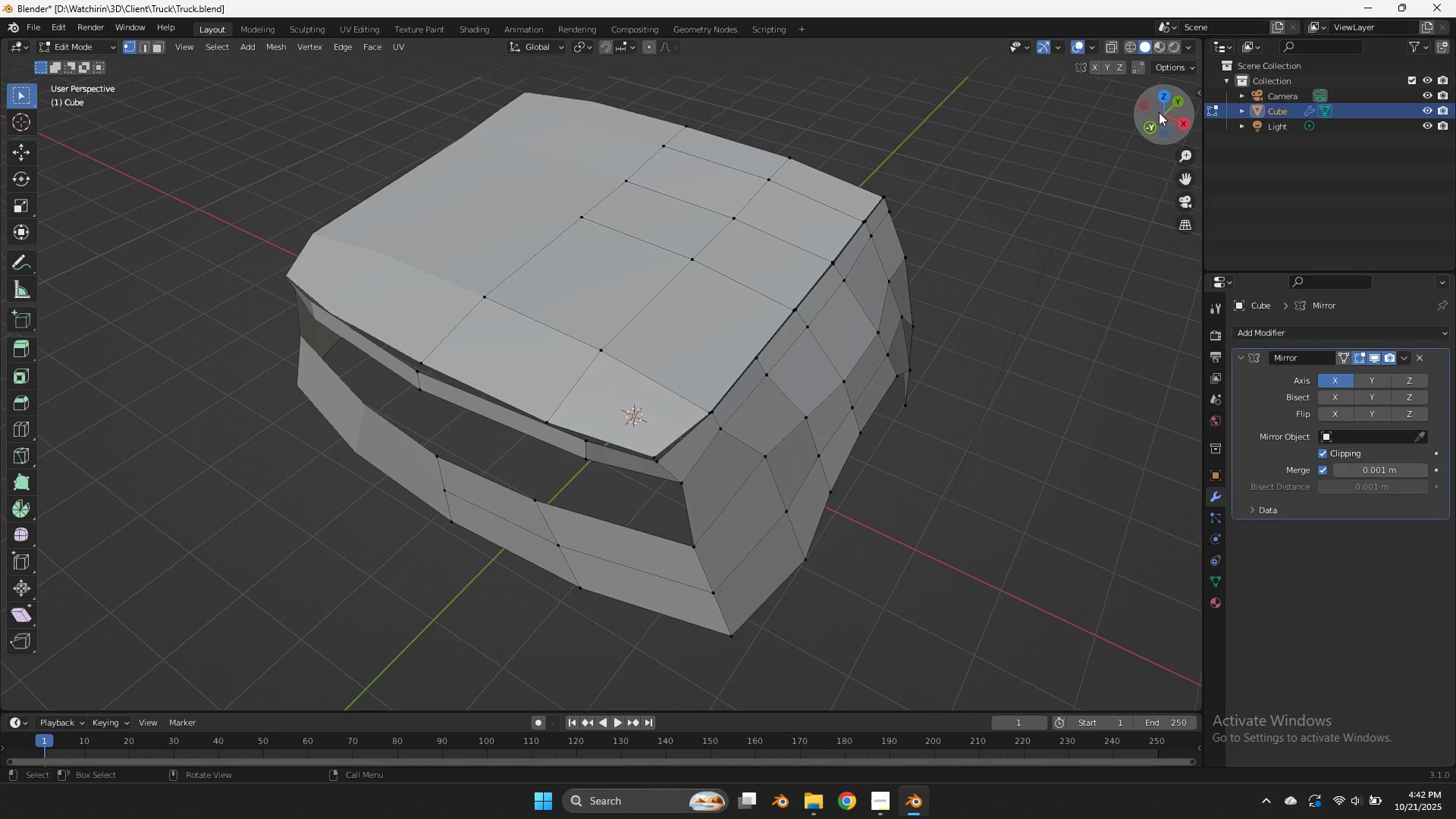 
left_click_drag(start_coordinate=[1159, 112], to_coordinate=[1163, 56])
 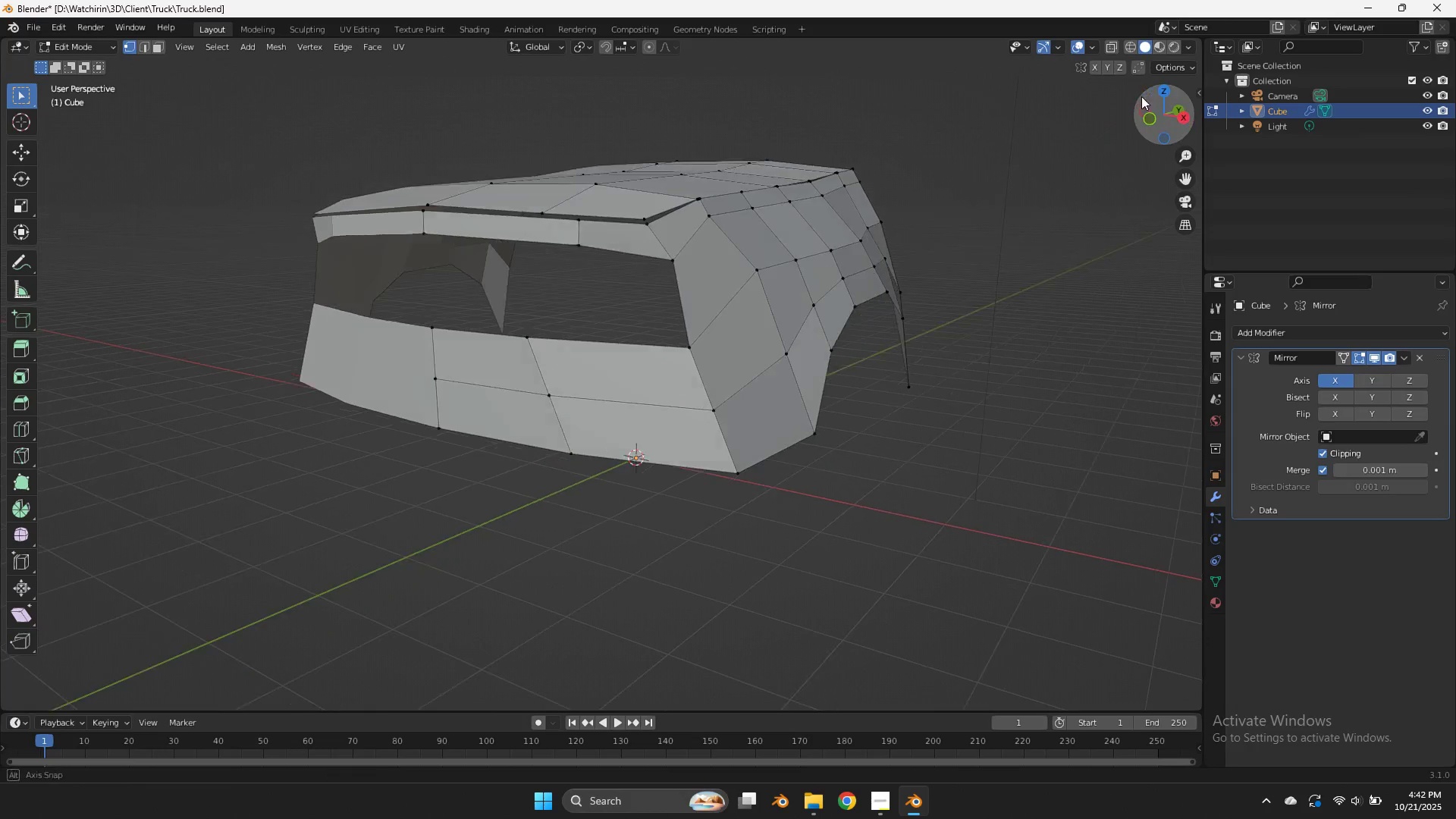 
left_click_drag(start_coordinate=[1155, 108], to_coordinate=[1141, 96])
 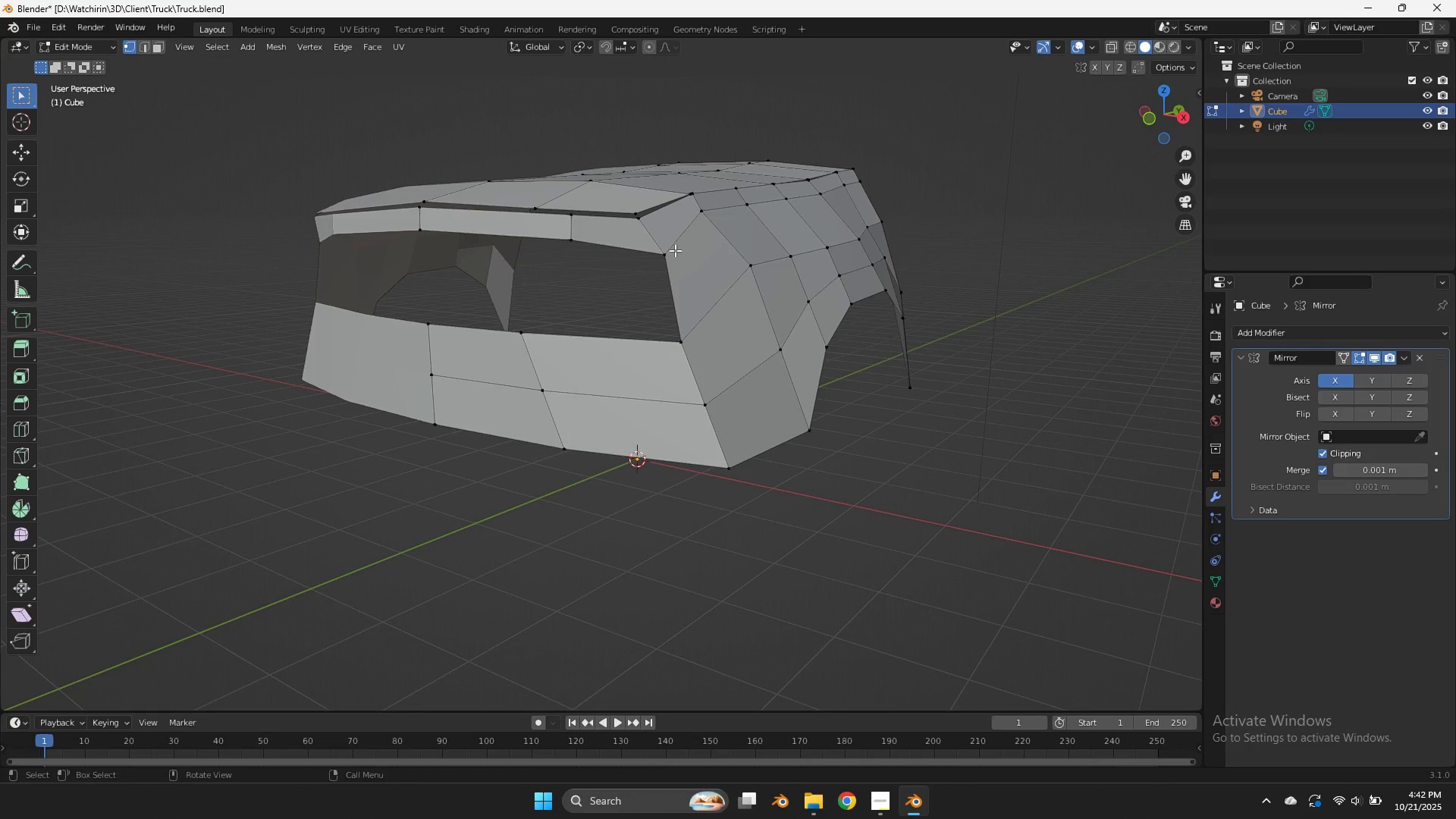 
left_click([675, 250])
 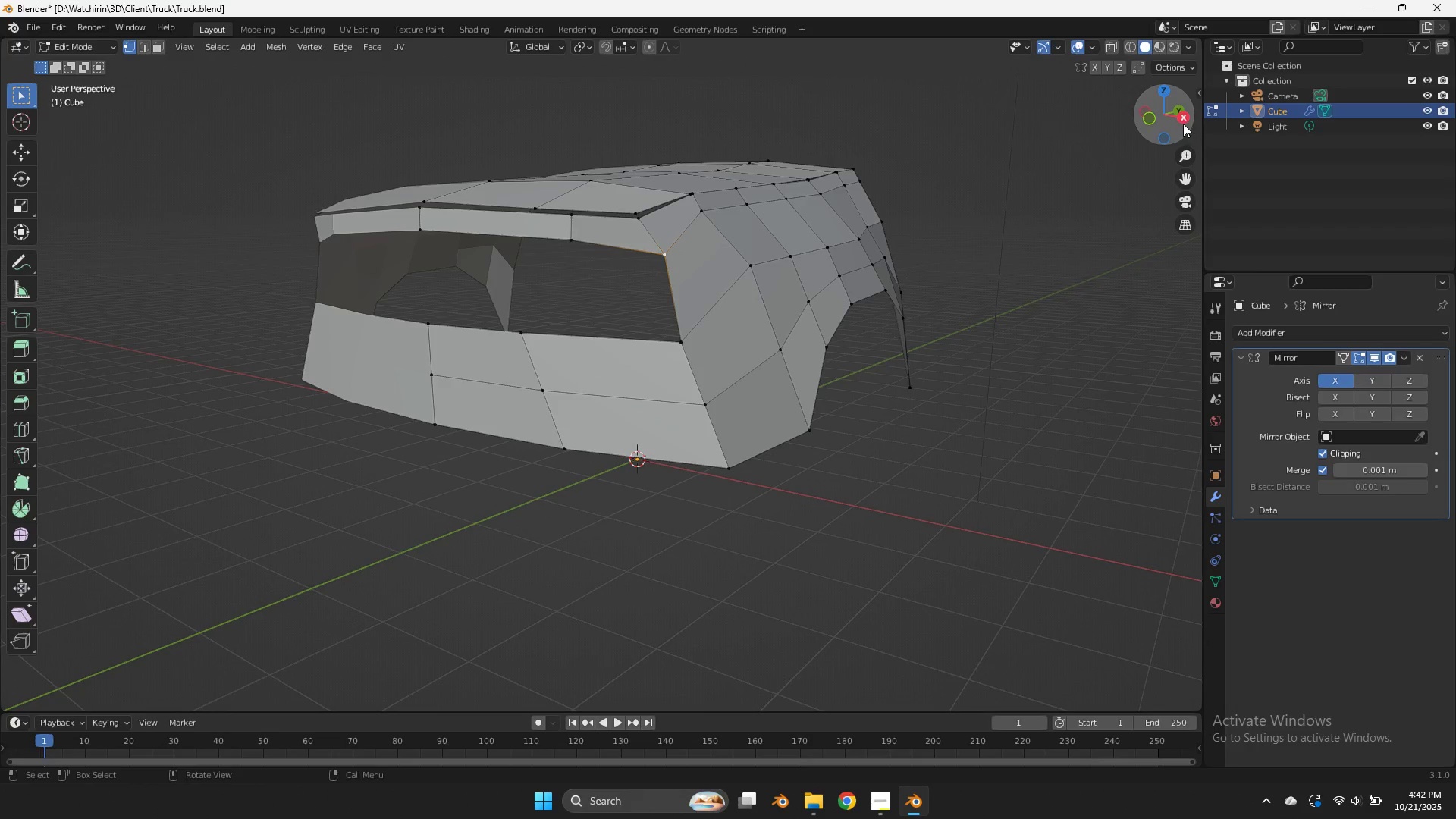 
left_click([1183, 124])
 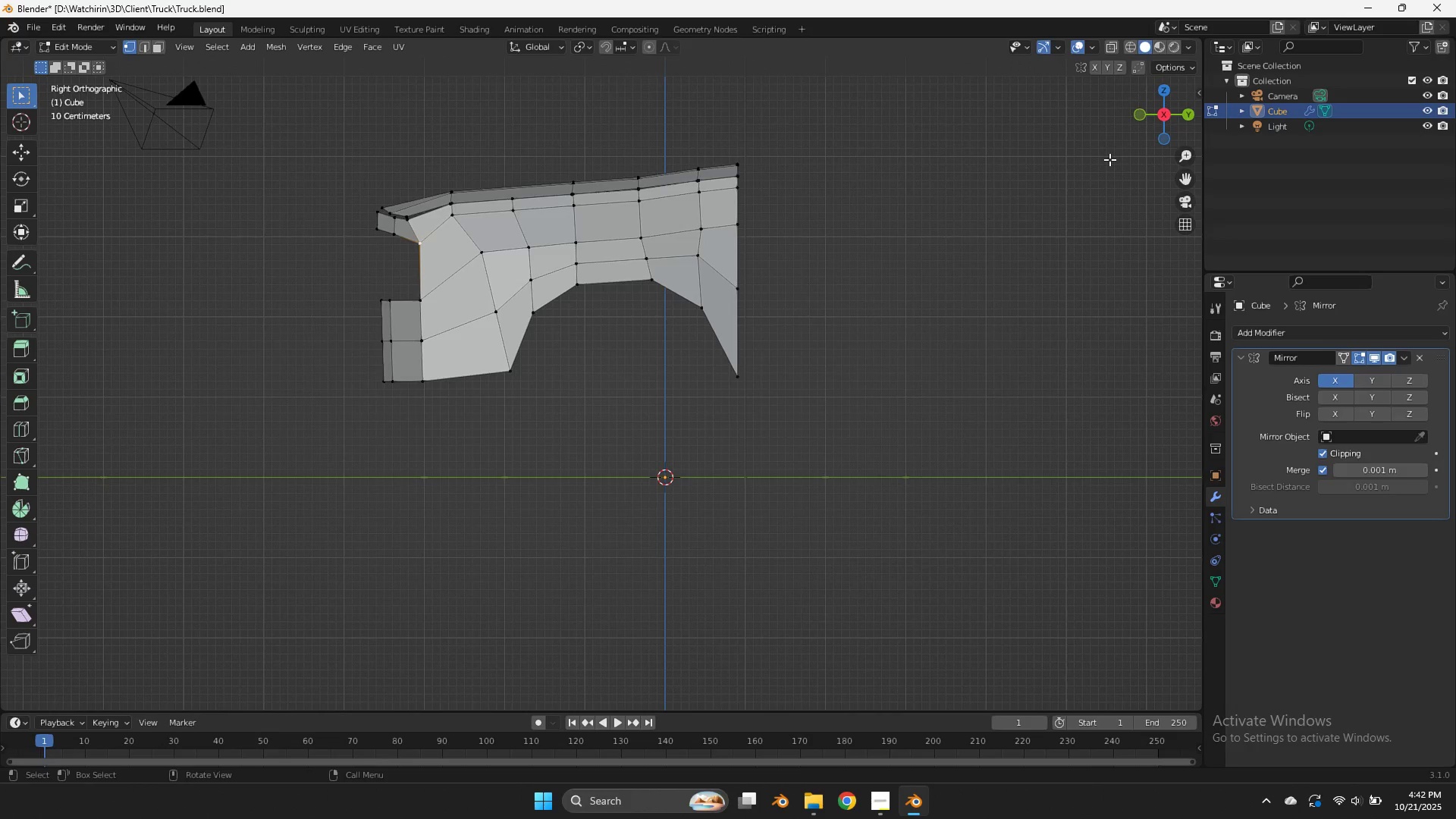 
key(G)
 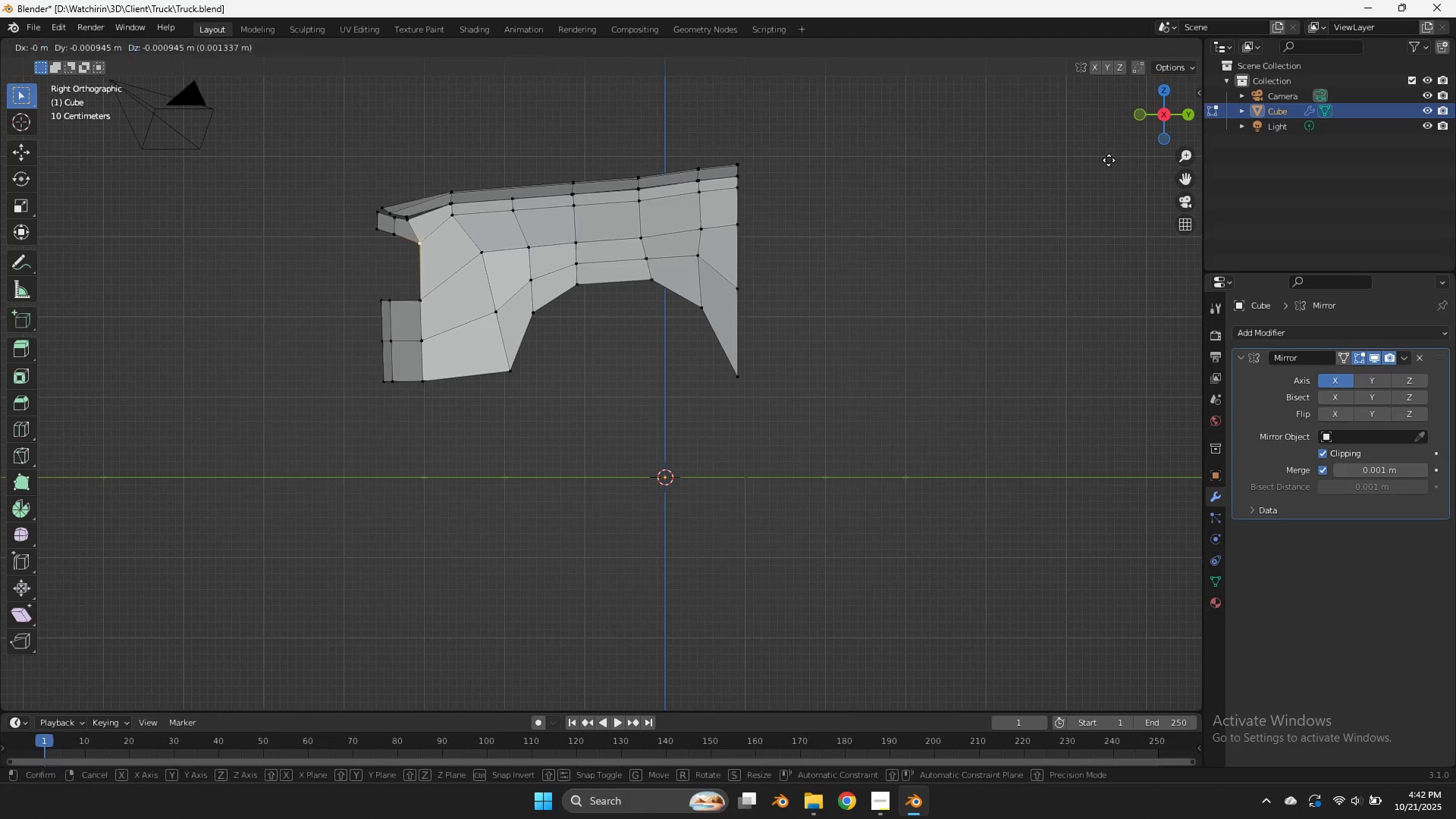 
hold_key(key=ShiftLeft, duration=1.17)
left_click([935, 140])
 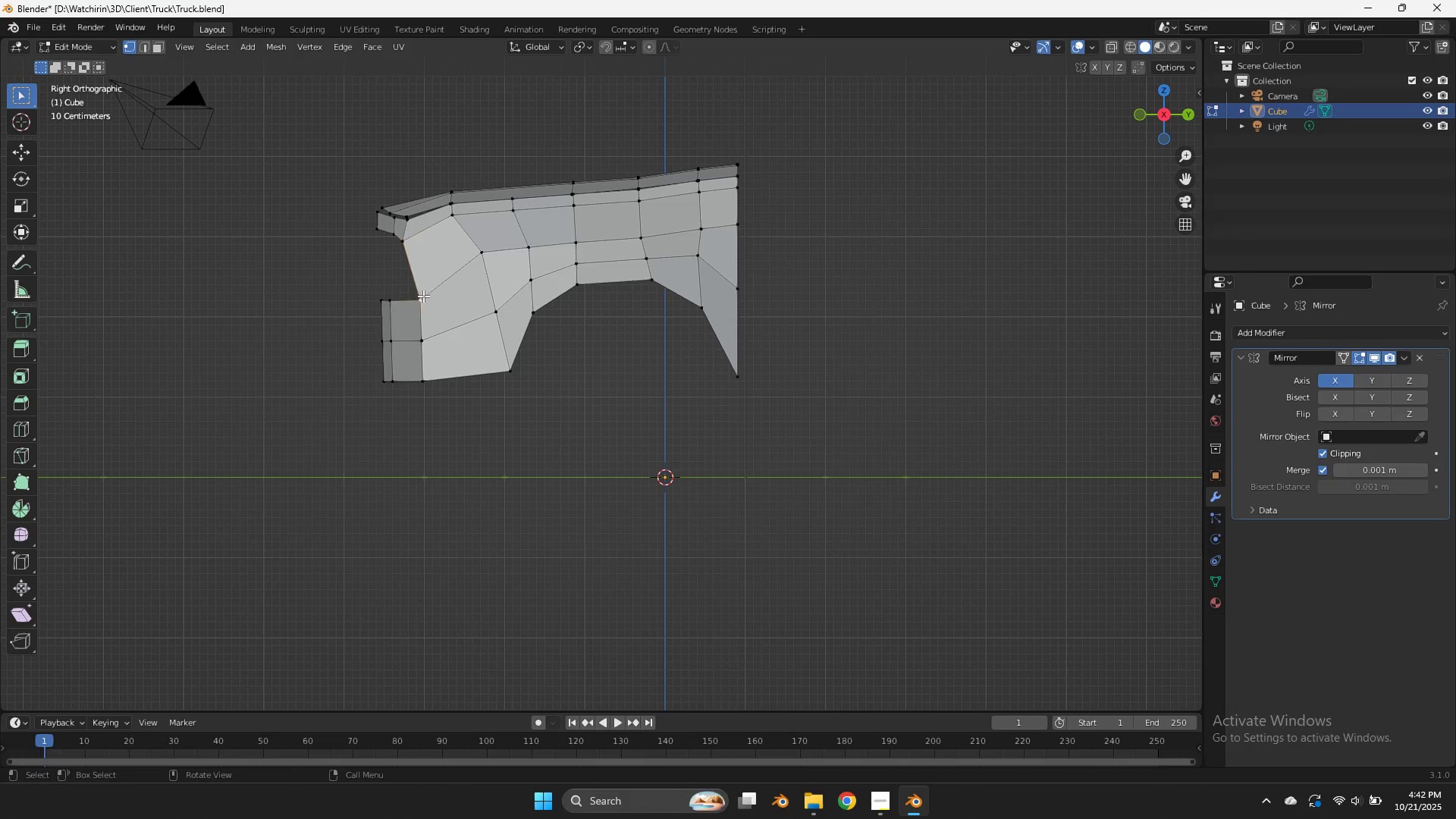 
key(G)
 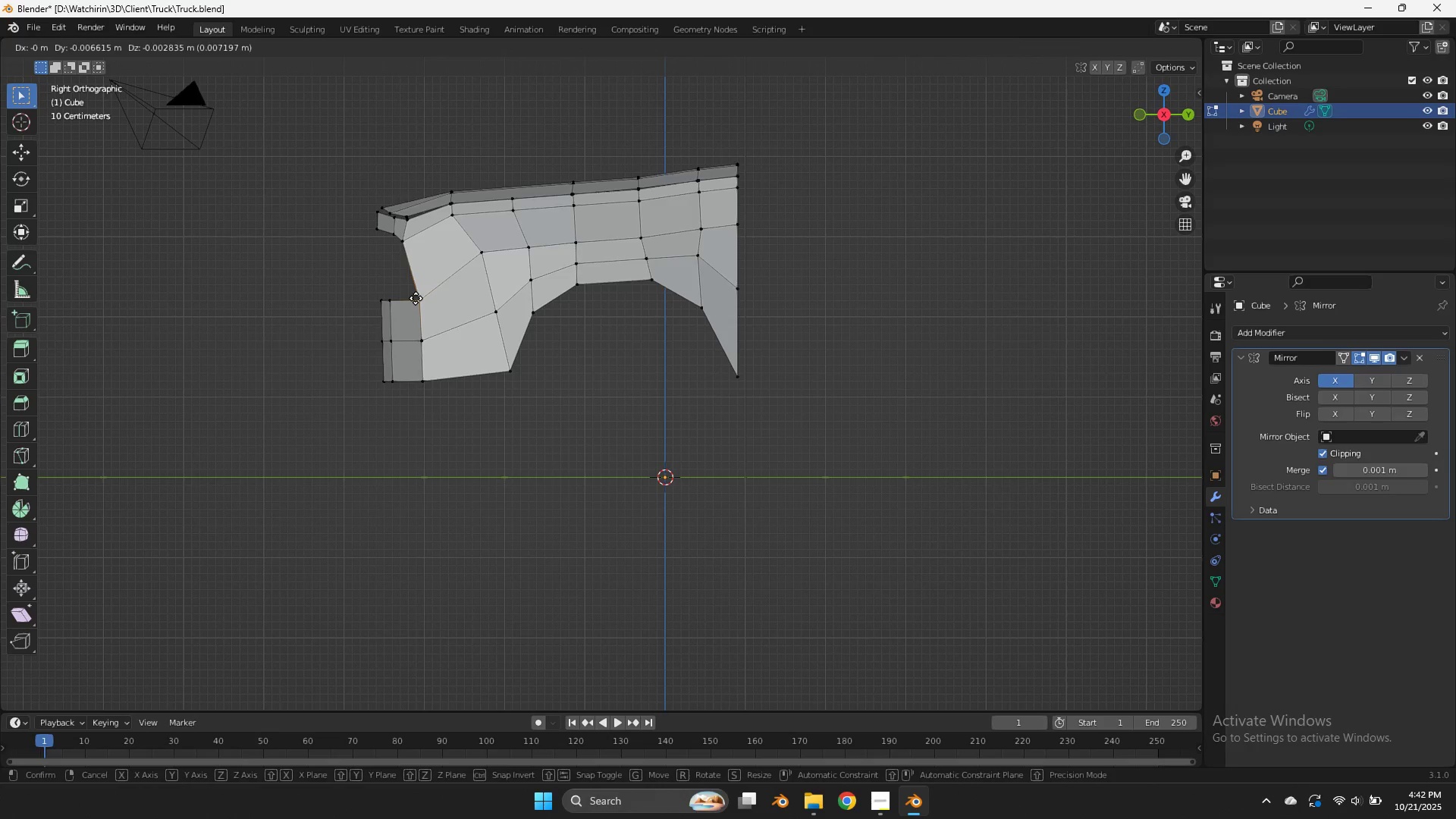 
hold_key(key=ShiftLeft, duration=0.78)
left_click([336, 300])
 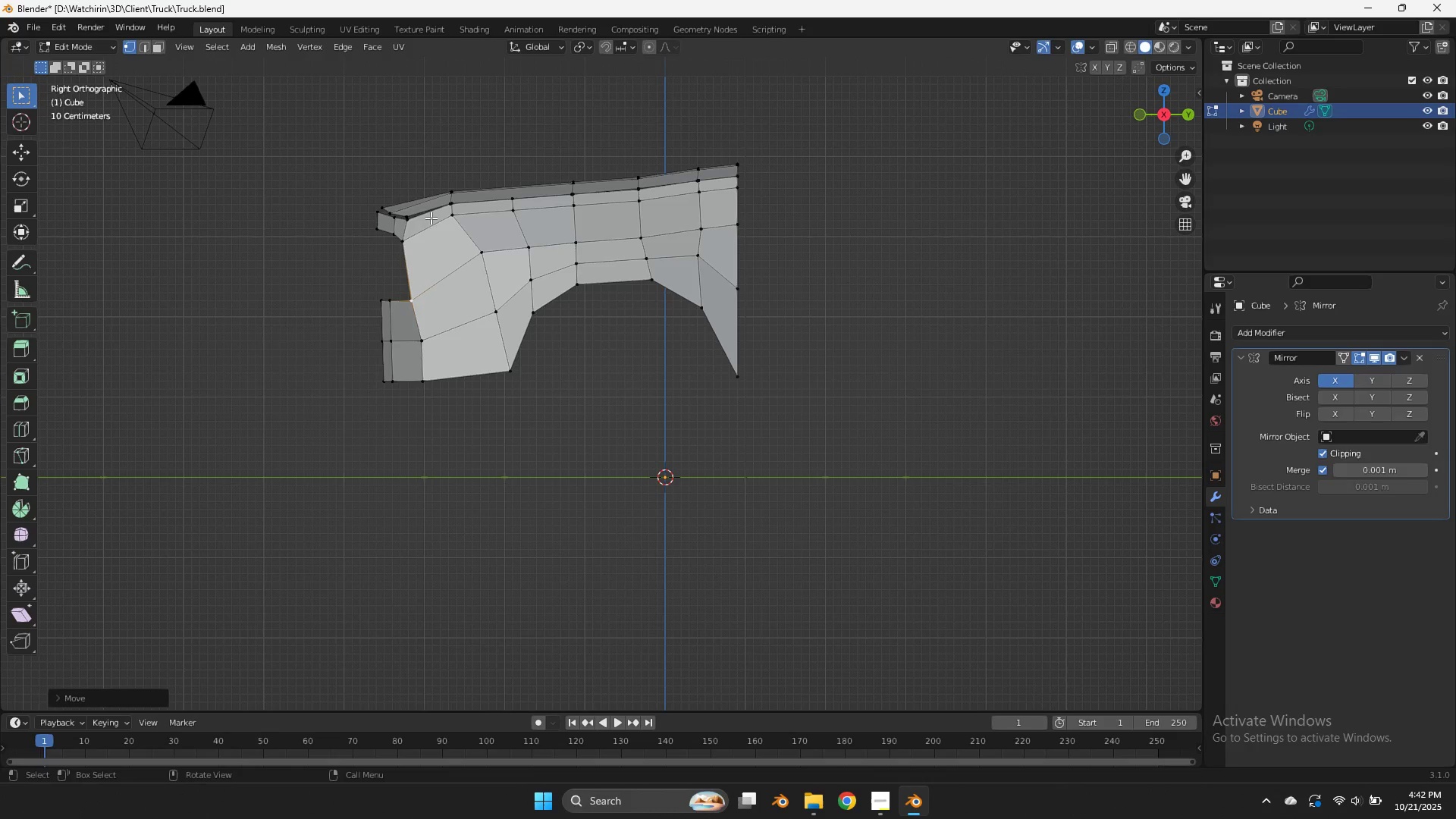 
left_click([418, 217])
 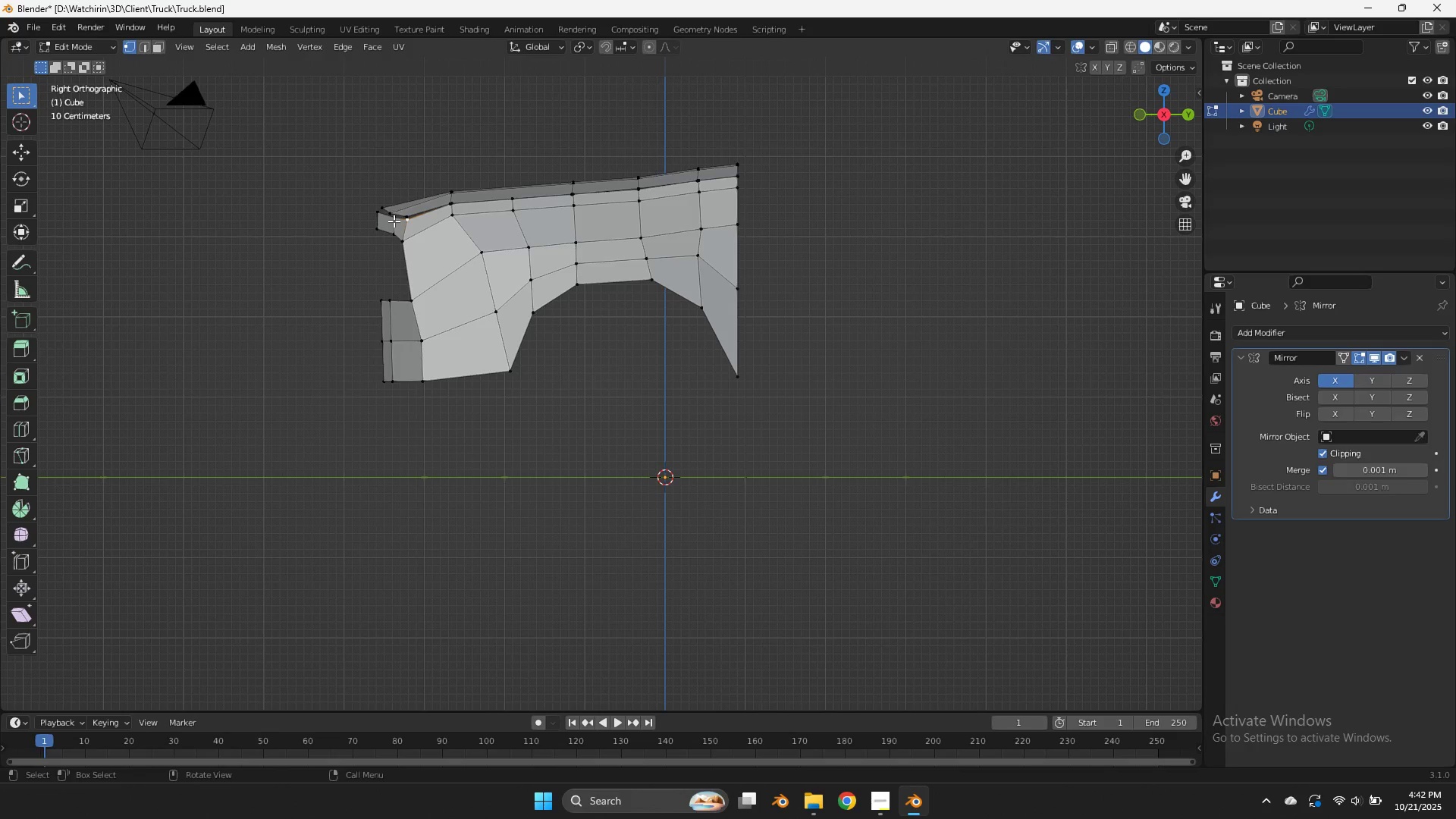 
double_click([394, 221])
 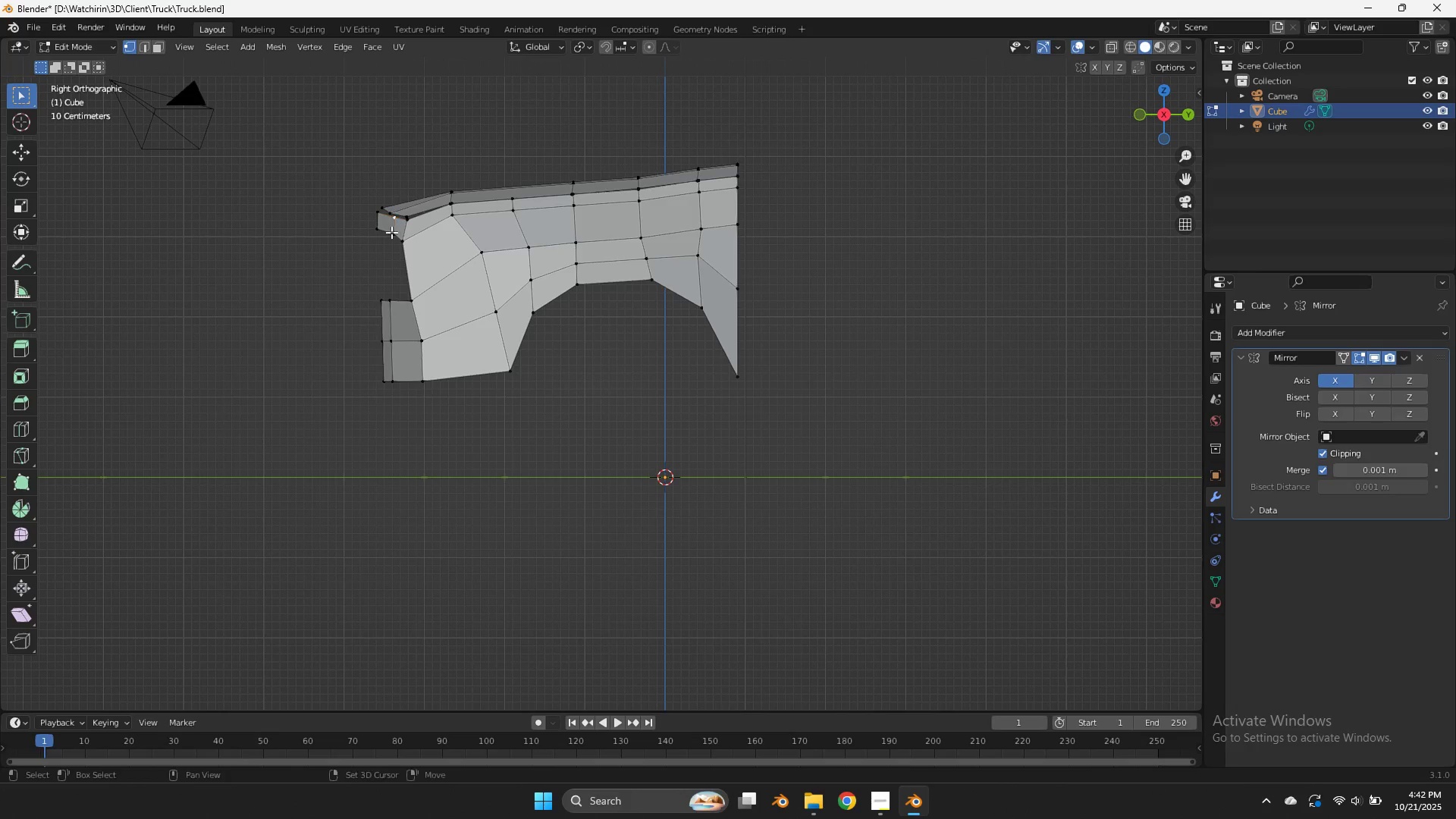 
hold_key(key=ShiftLeft, duration=0.33)
triple_click([391, 232])
 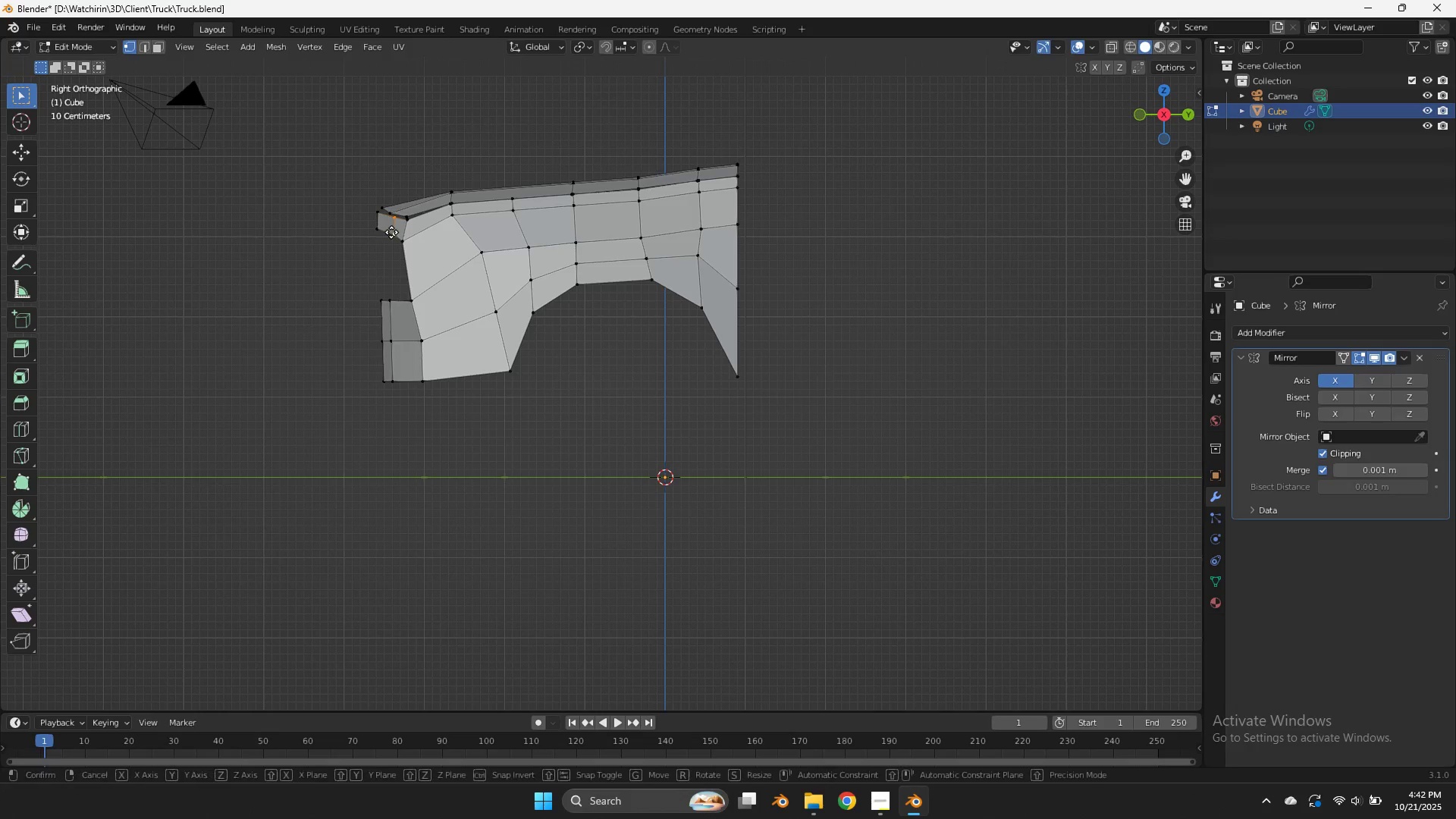 
key(G)
 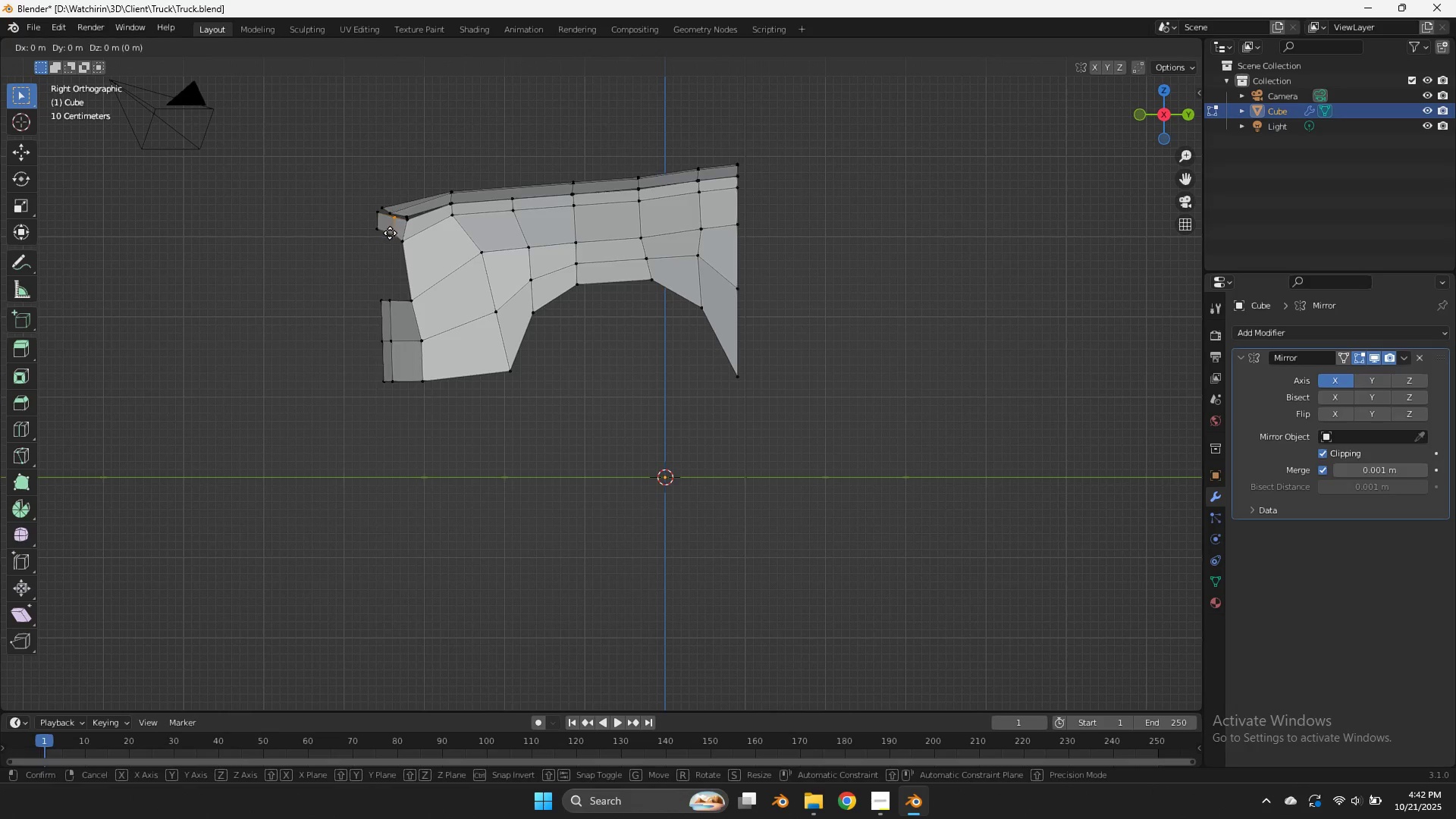 
hold_key(key=ShiftLeft, duration=1.02)
left_click([322, 222])
 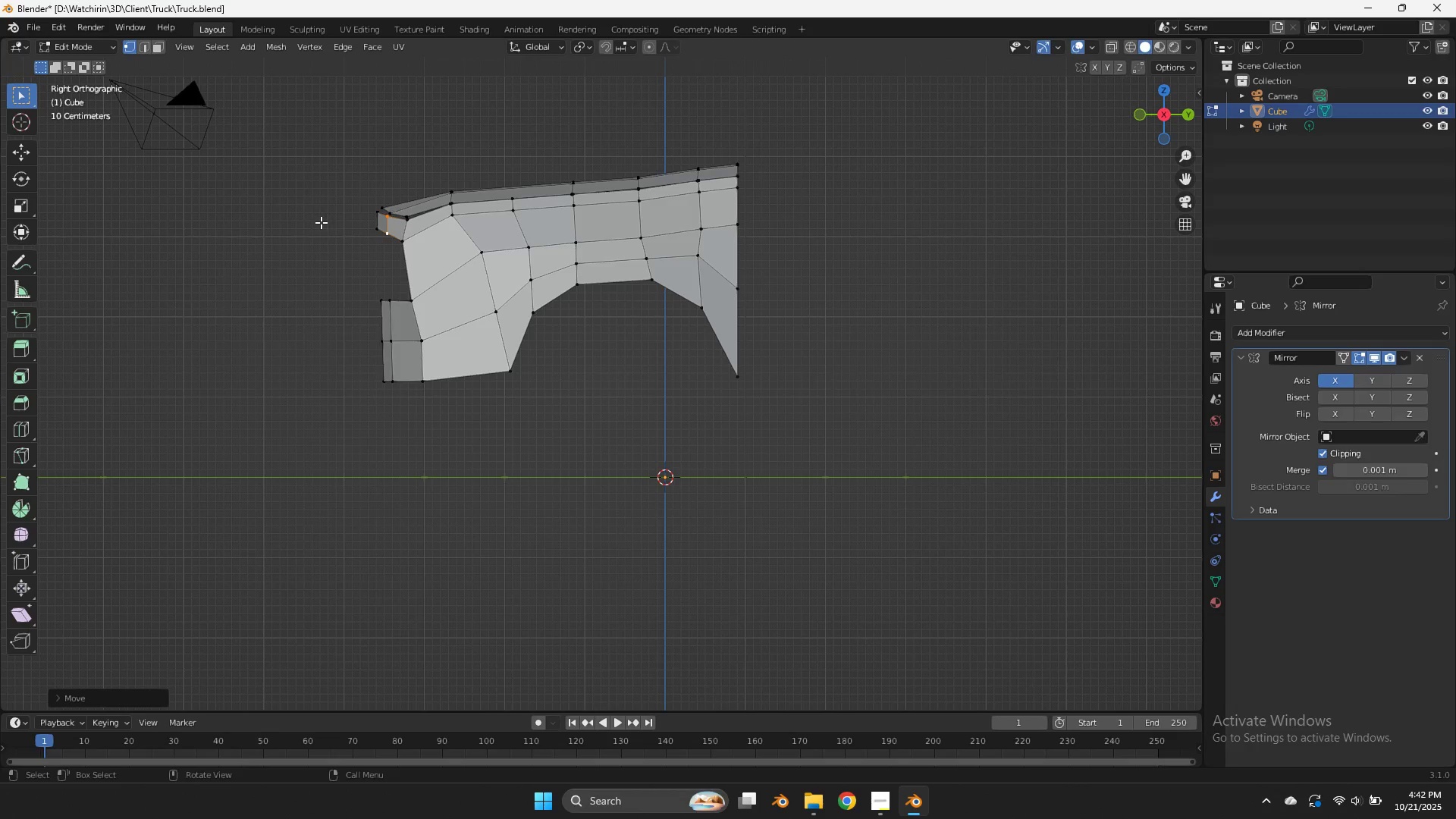 
key(Control+S)
 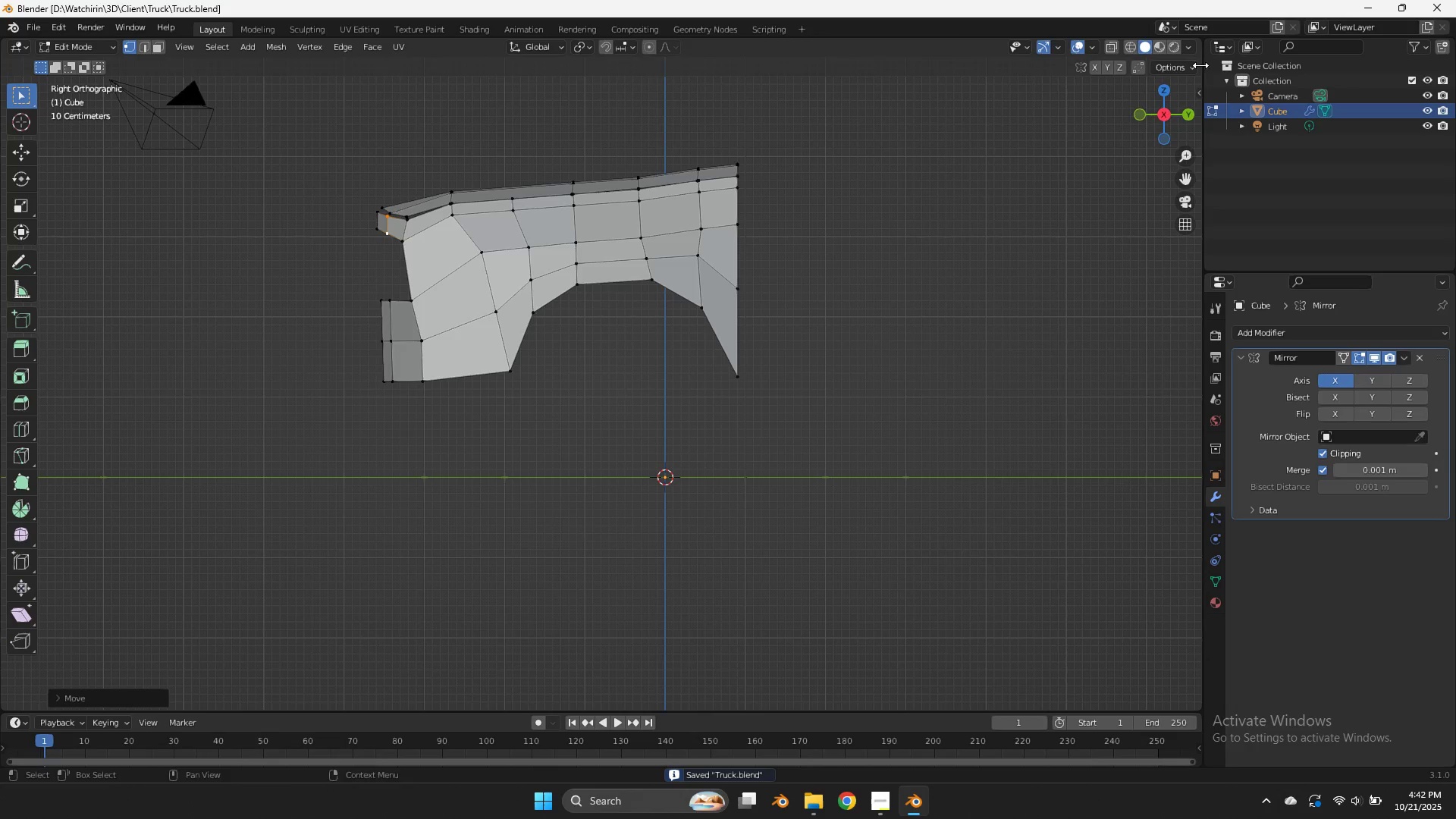 
left_click_drag(start_coordinate=[1166, 111], to_coordinate=[112, 145])
 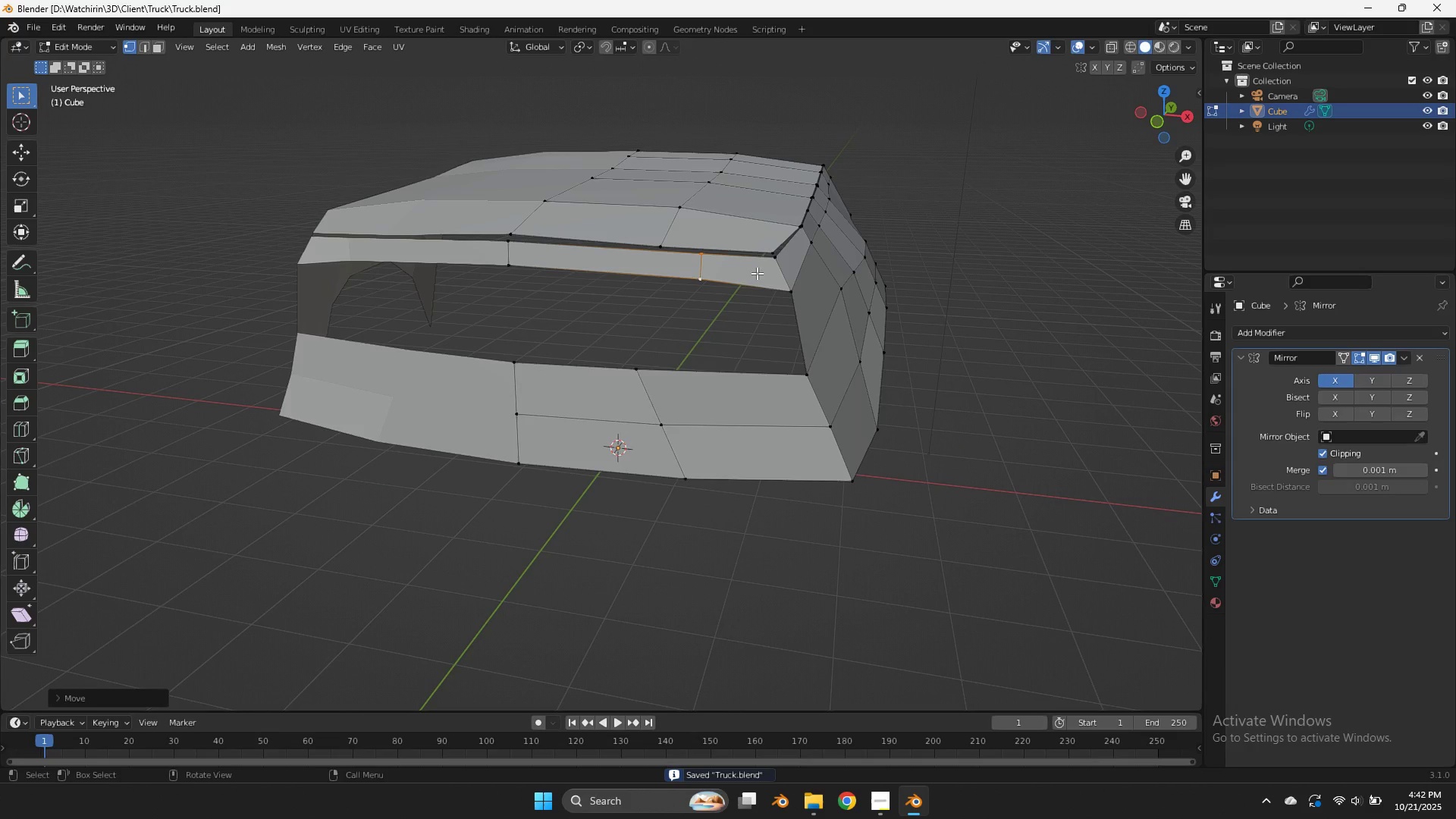 
key(Control+B)
 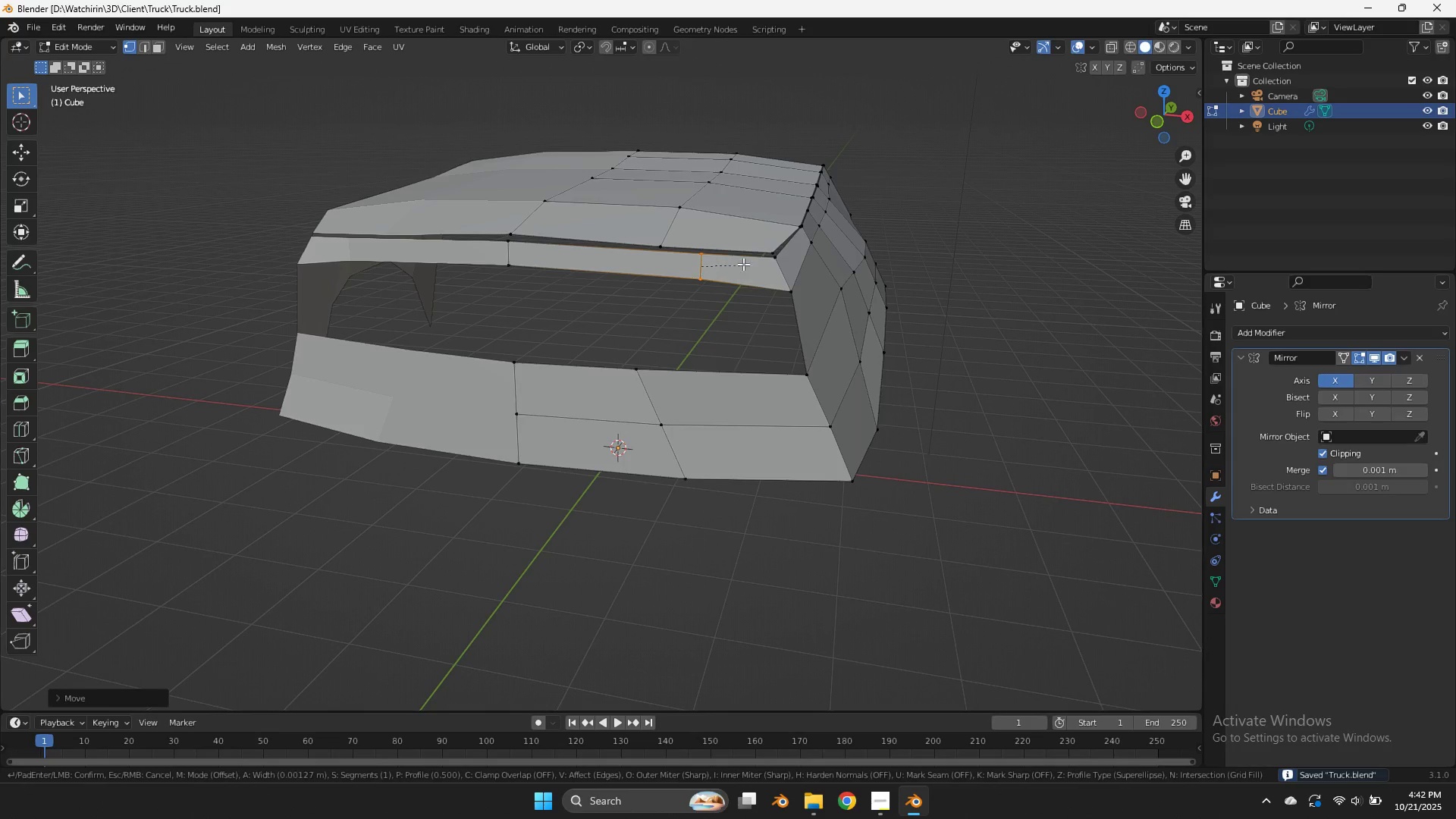 
hold_key(key=ShiftLeft, duration=4.21)
left_click([817, 249])
 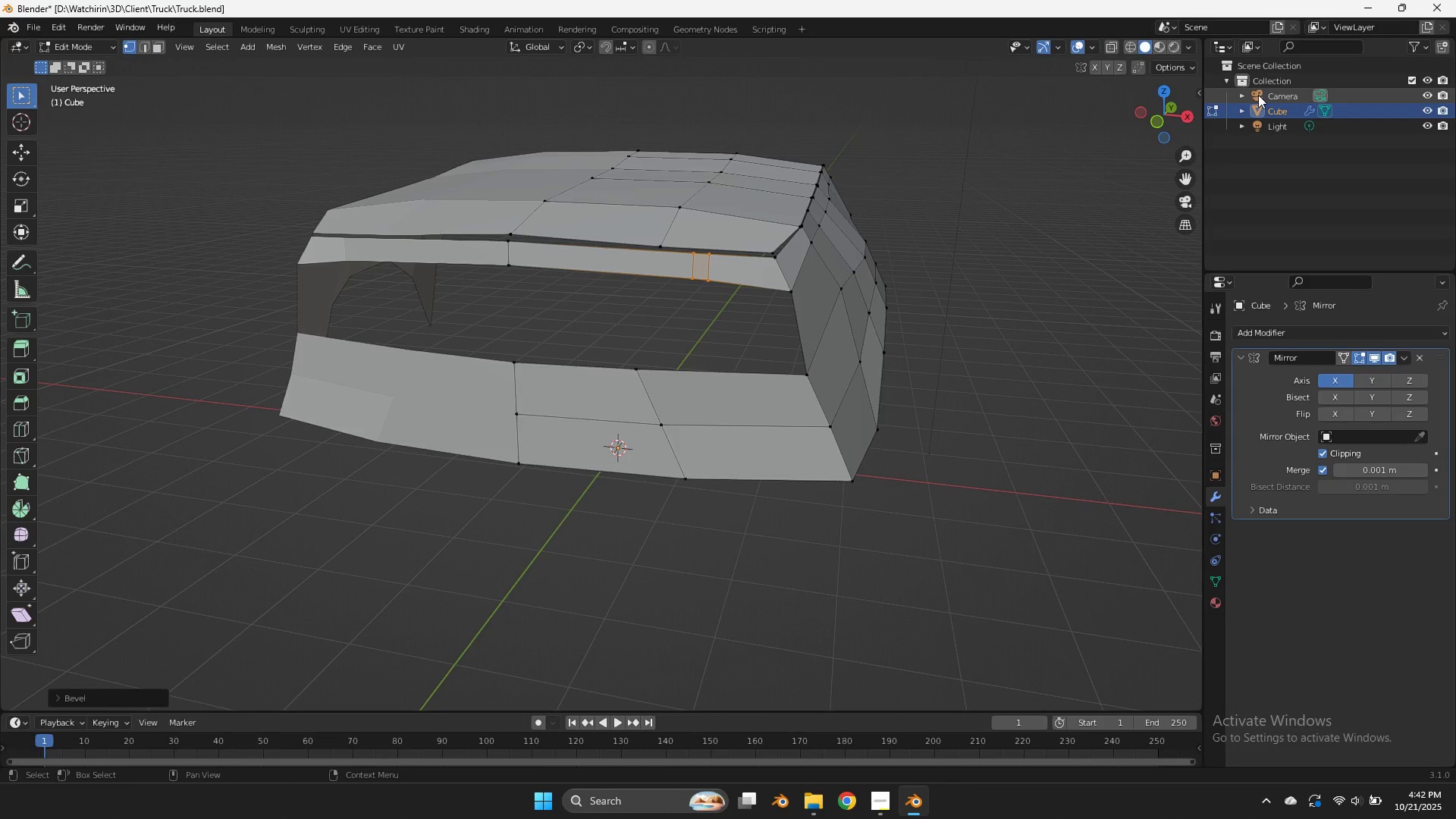 
left_click_drag(start_coordinate=[1166, 111], to_coordinate=[1051, 95])
 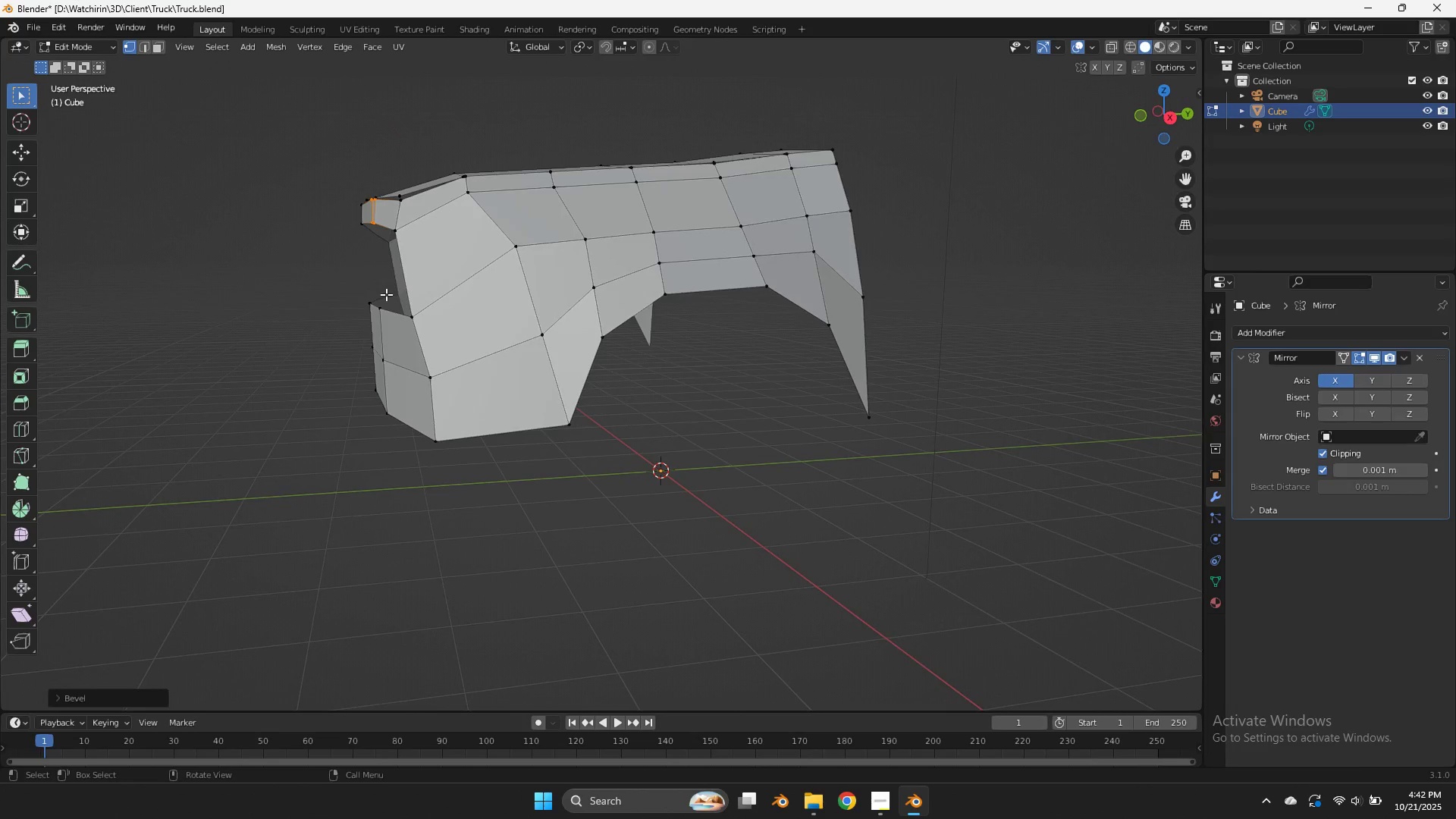 
type(zzgxy)
 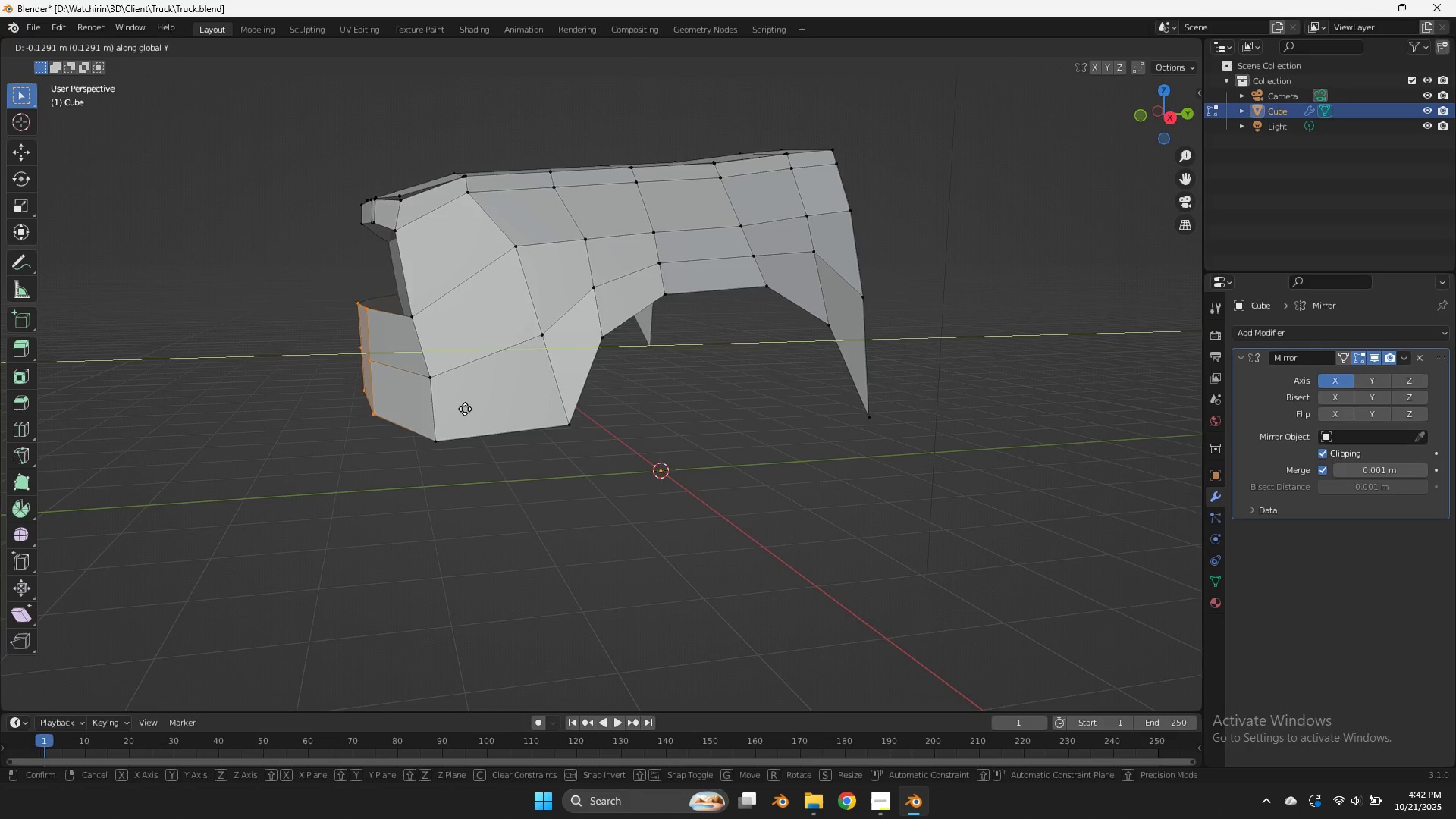 
left_click_drag(start_coordinate=[390, 281], to_coordinate=[314, 482])
 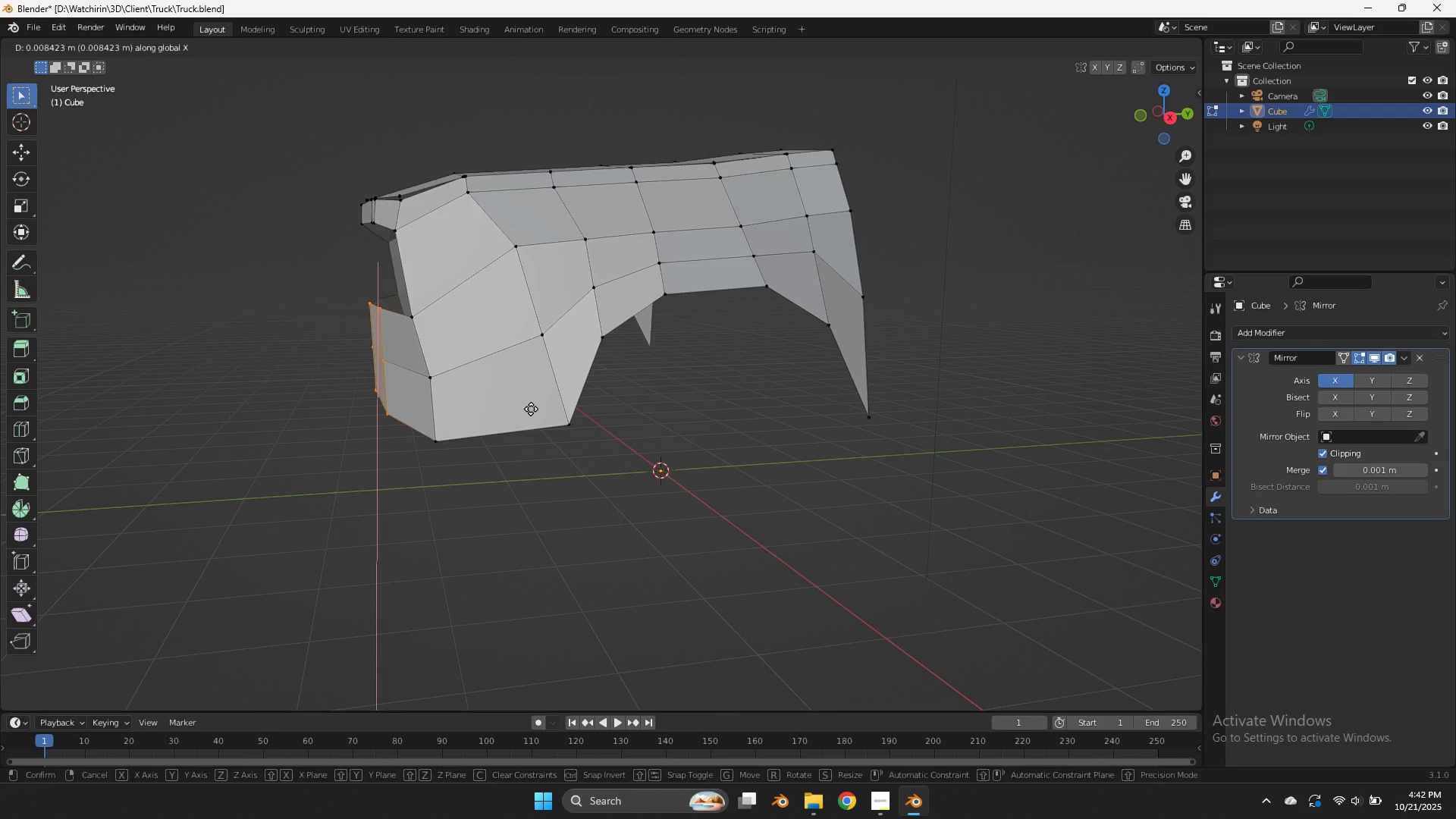 
hold_key(key=ShiftLeft, duration=0.75)
left_click([438, 409])
 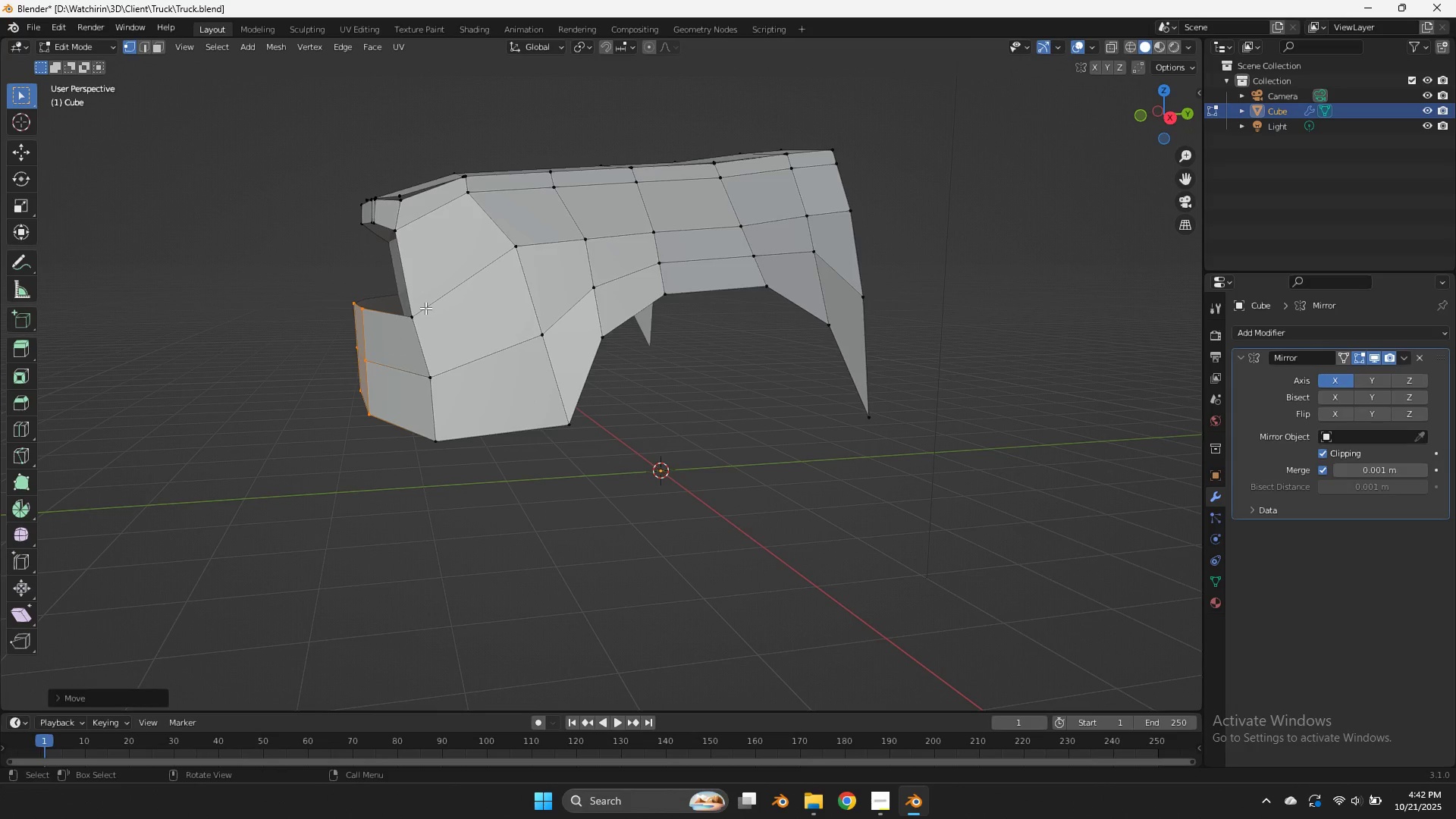 
left_click_drag(start_coordinate=[428, 308], to_coordinate=[411, 473])
 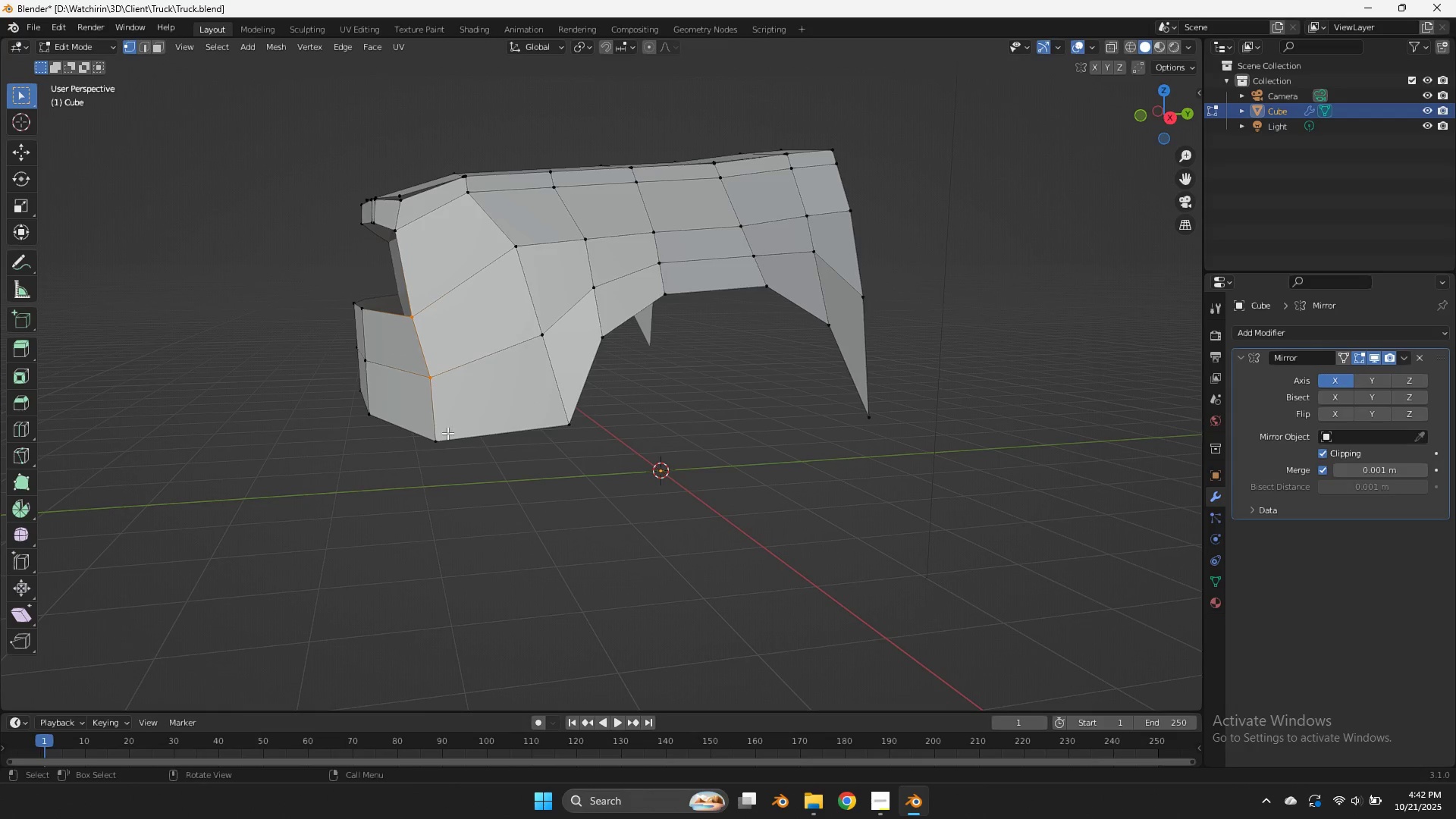 
hold_key(key=ShiftLeft, duration=0.46)
left_click([450, 425])
 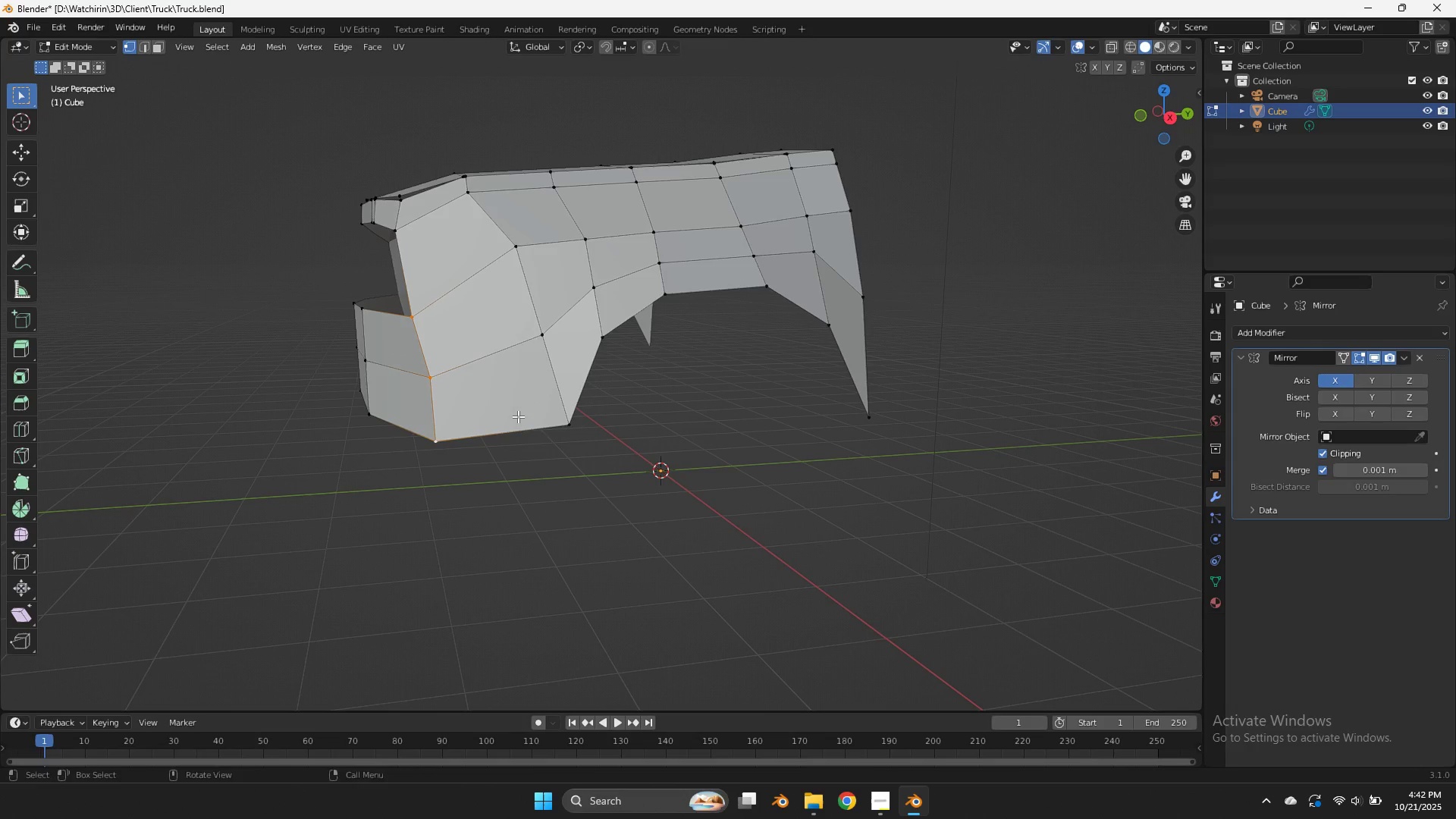 
type(gxy)
 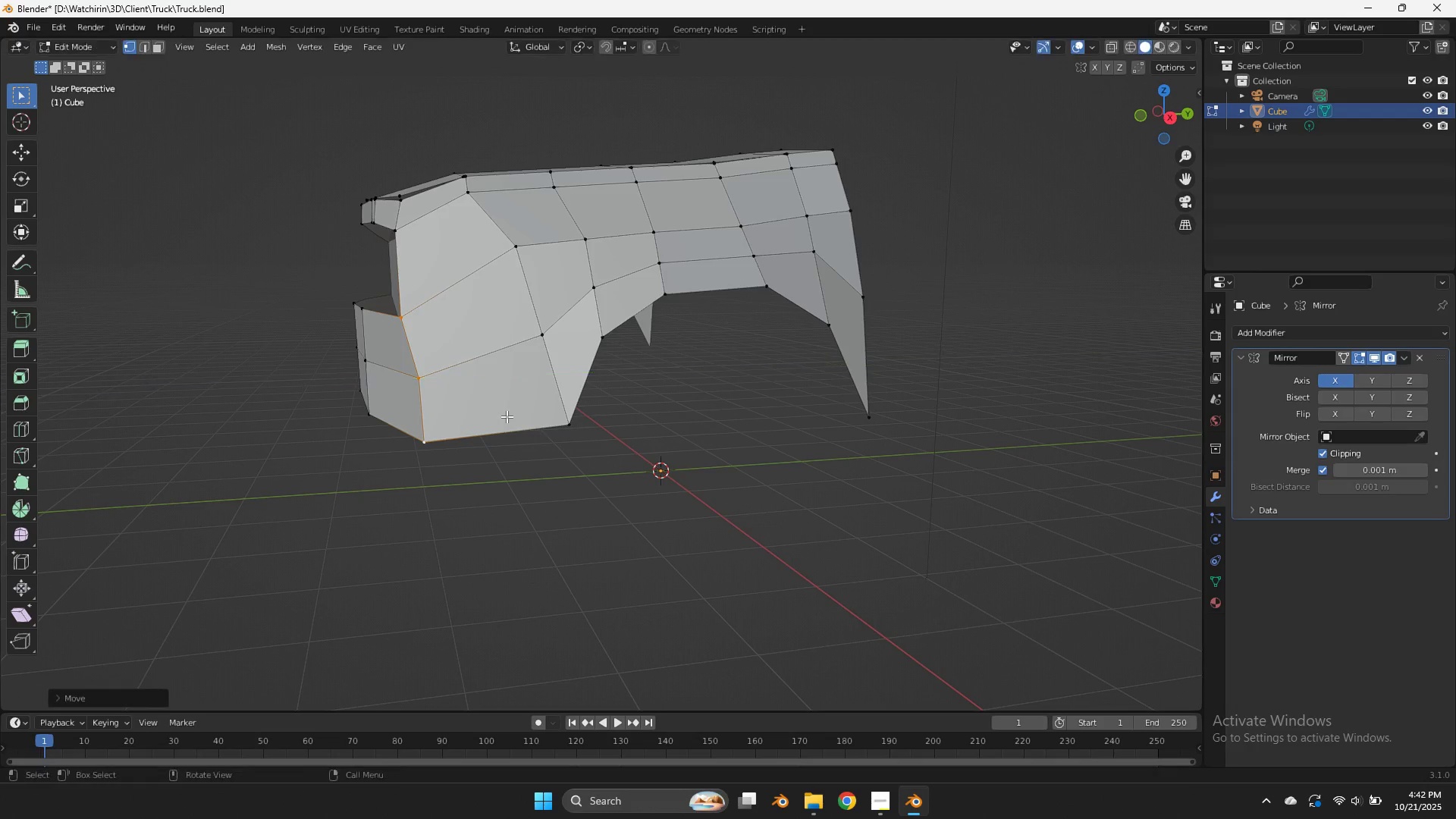 
left_click([507, 416])
 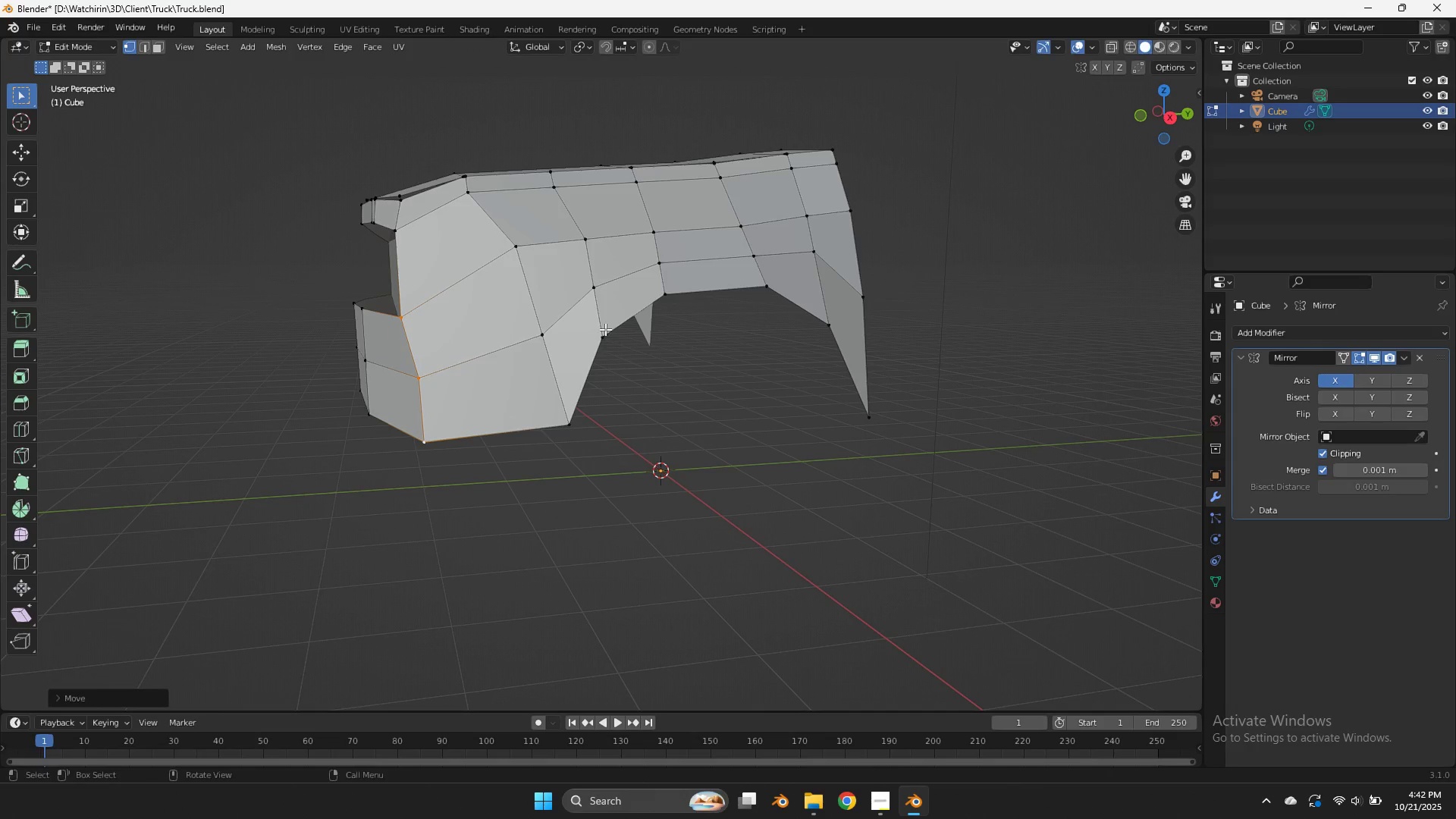 
type(rz)
 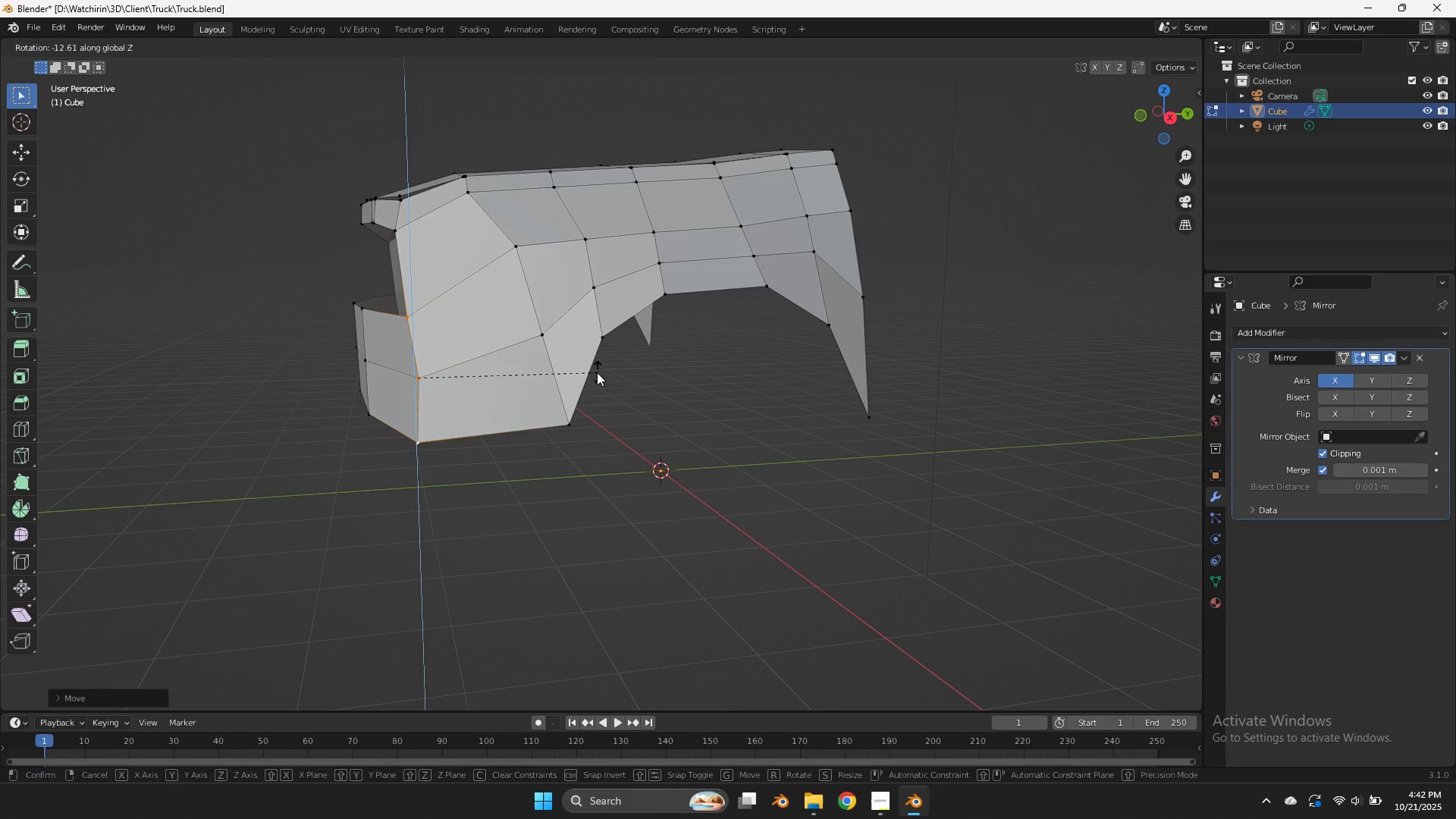 
left_click([597, 372])
 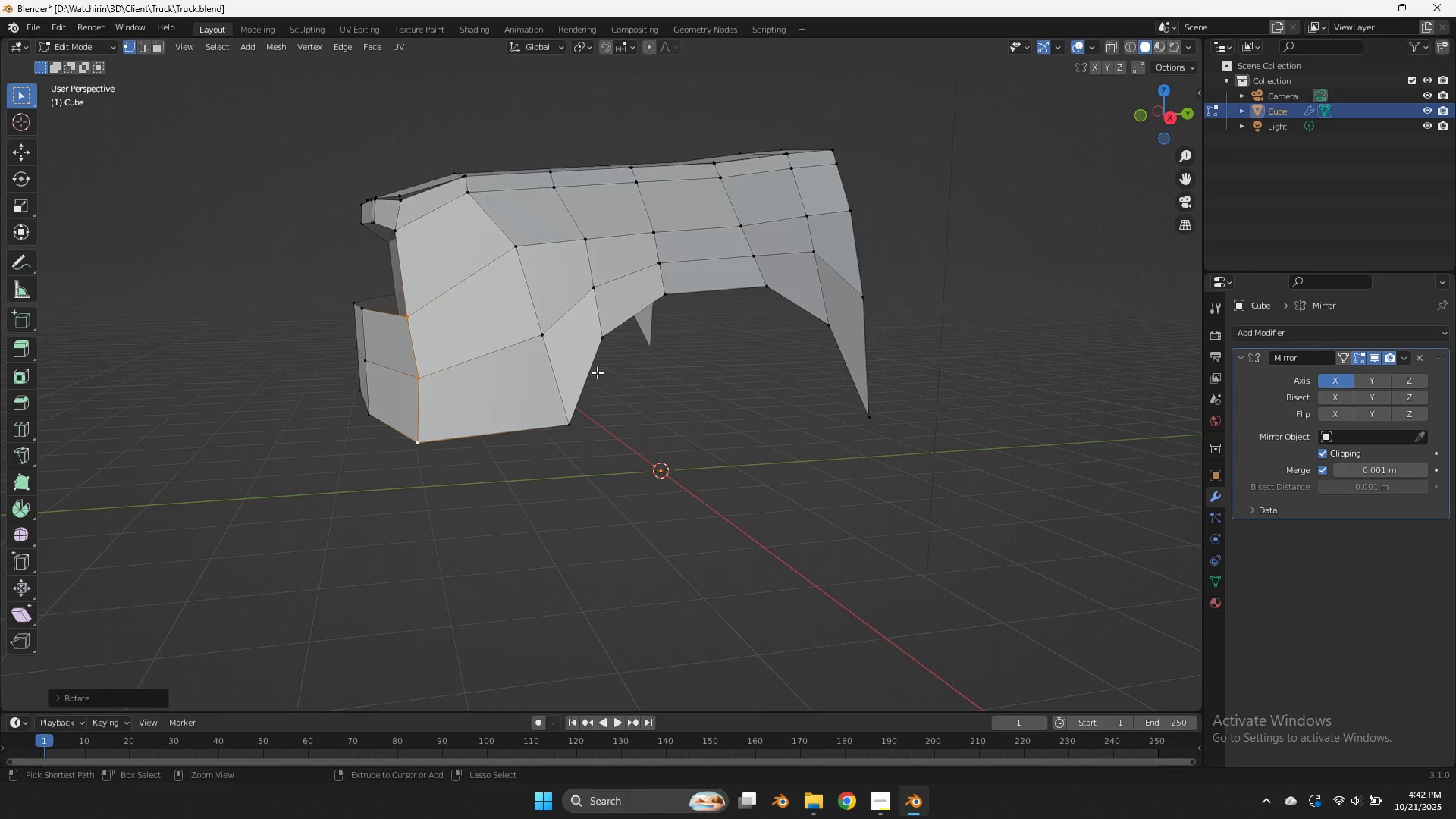 
key(Control+S)
 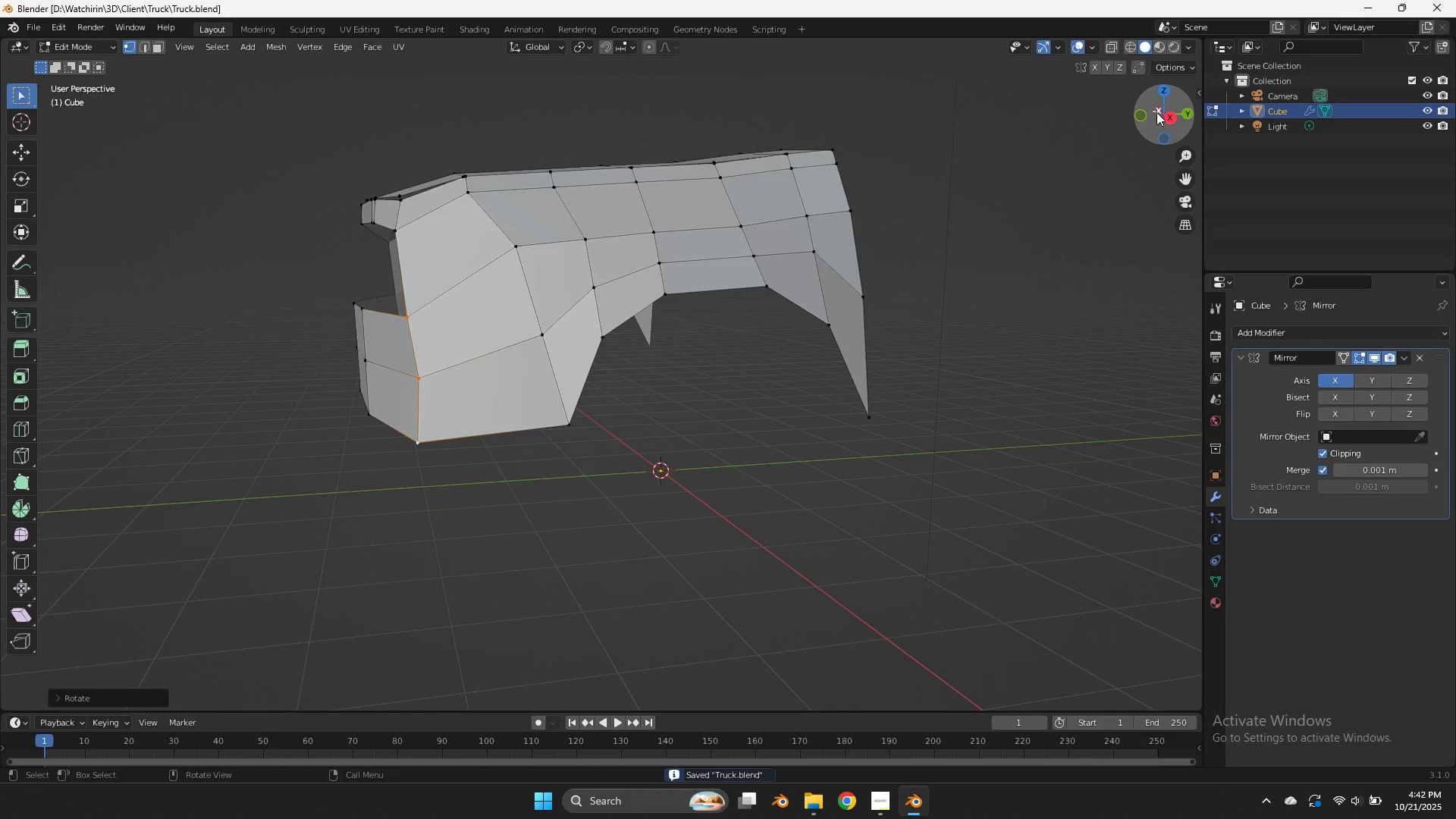 
left_click_drag(start_coordinate=[1168, 115], to_coordinate=[75, 149])
 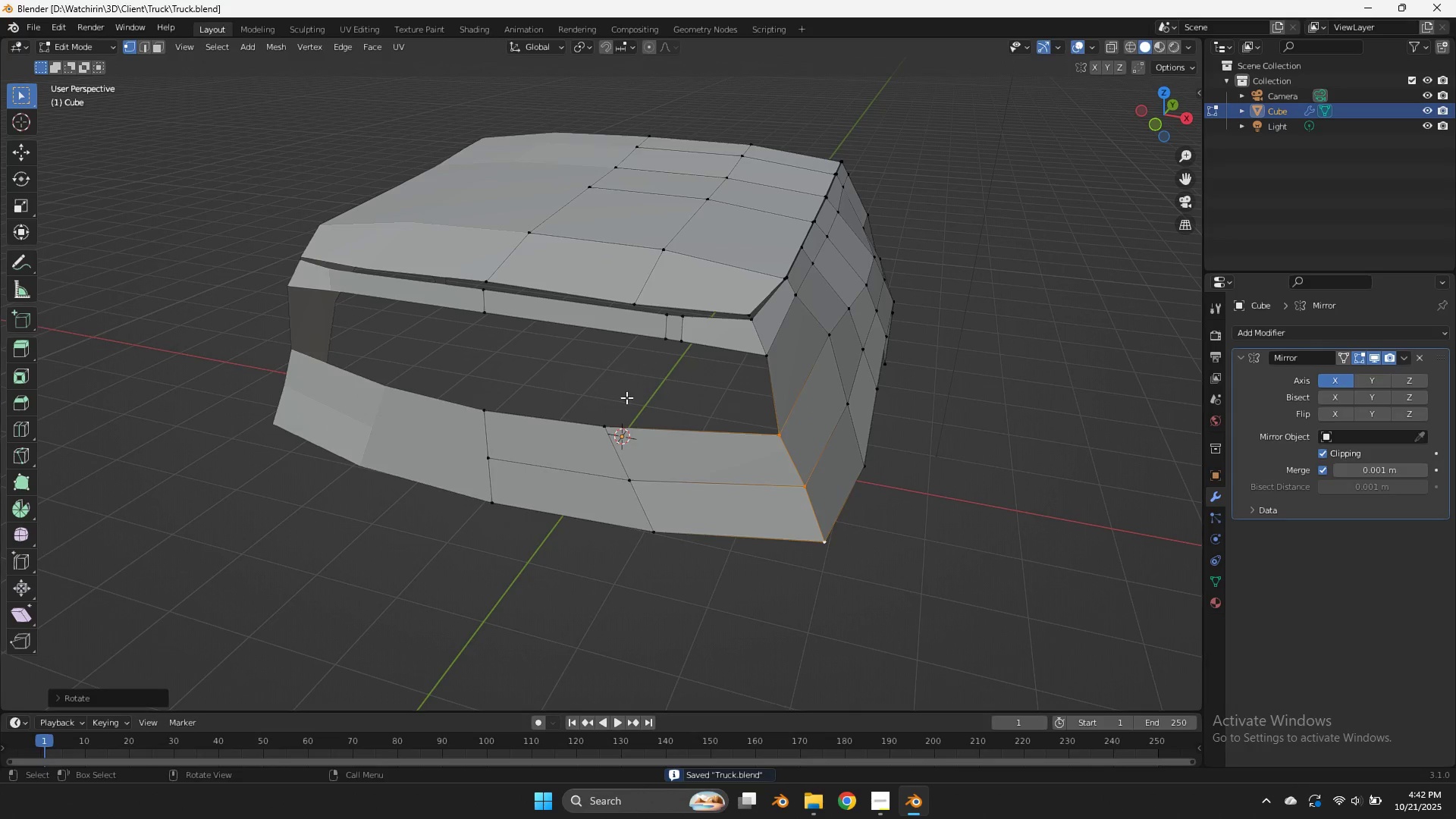 
left_click([613, 416])
 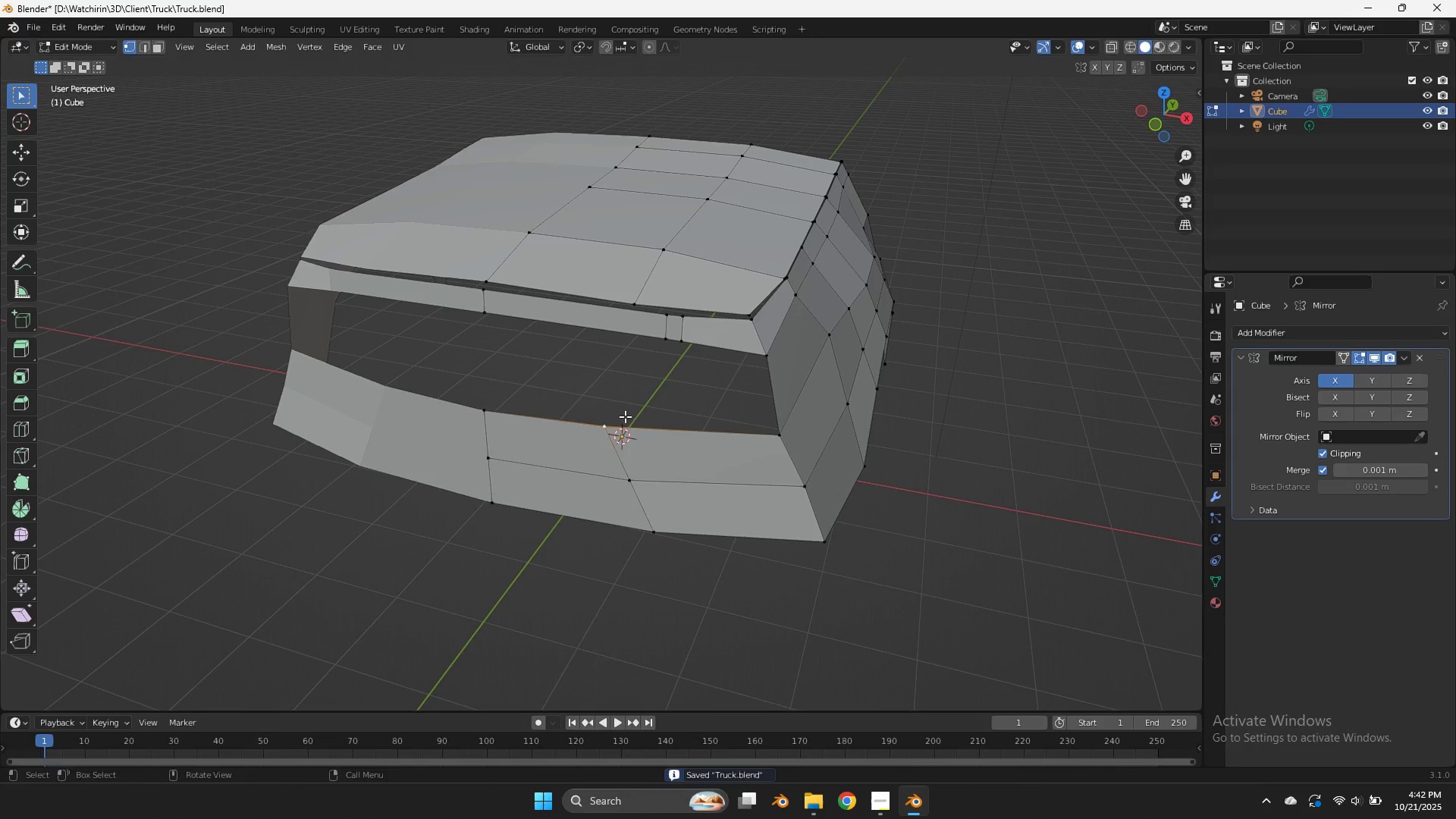 
type(gx)
 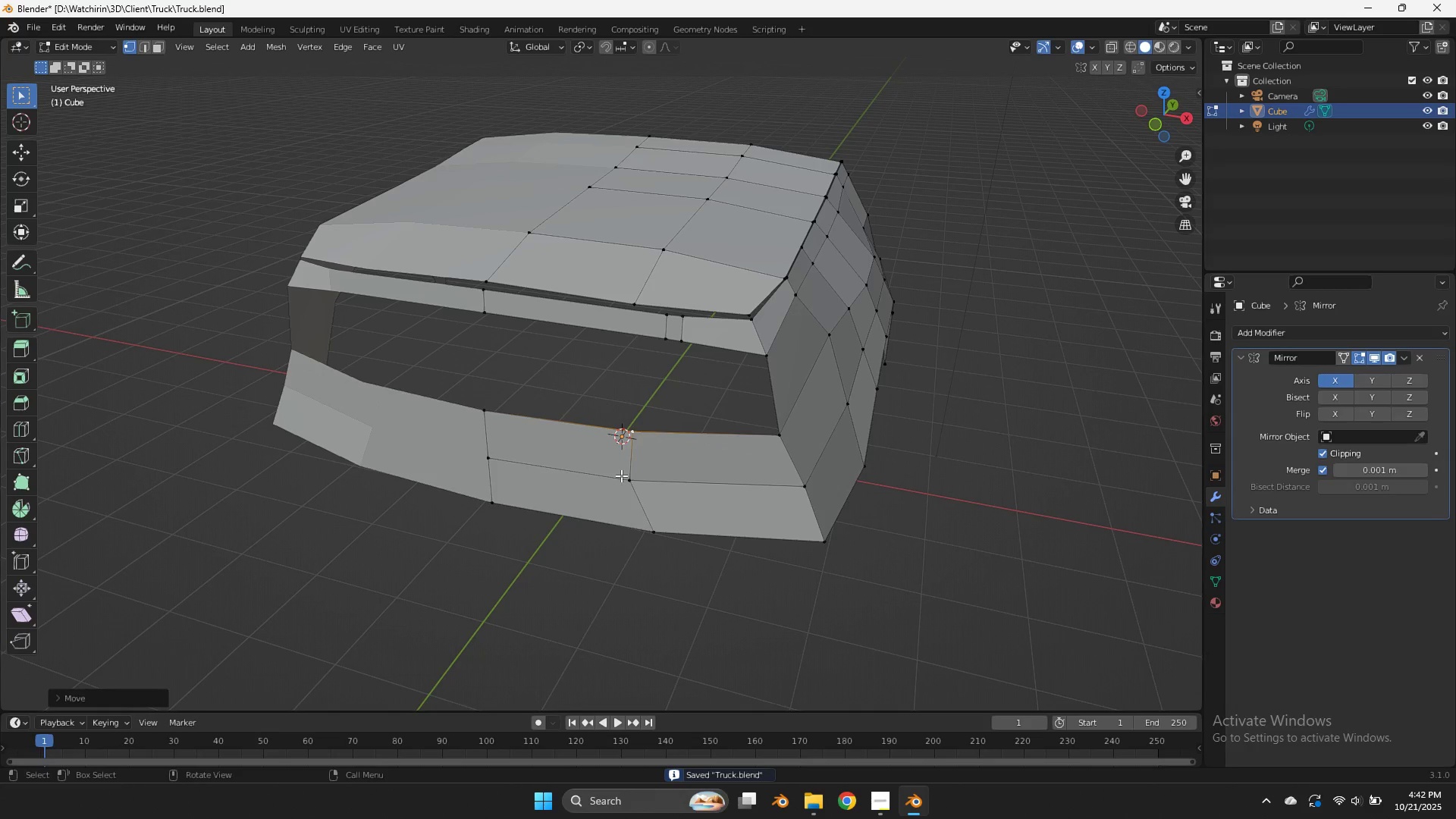 
double_click([617, 479])
 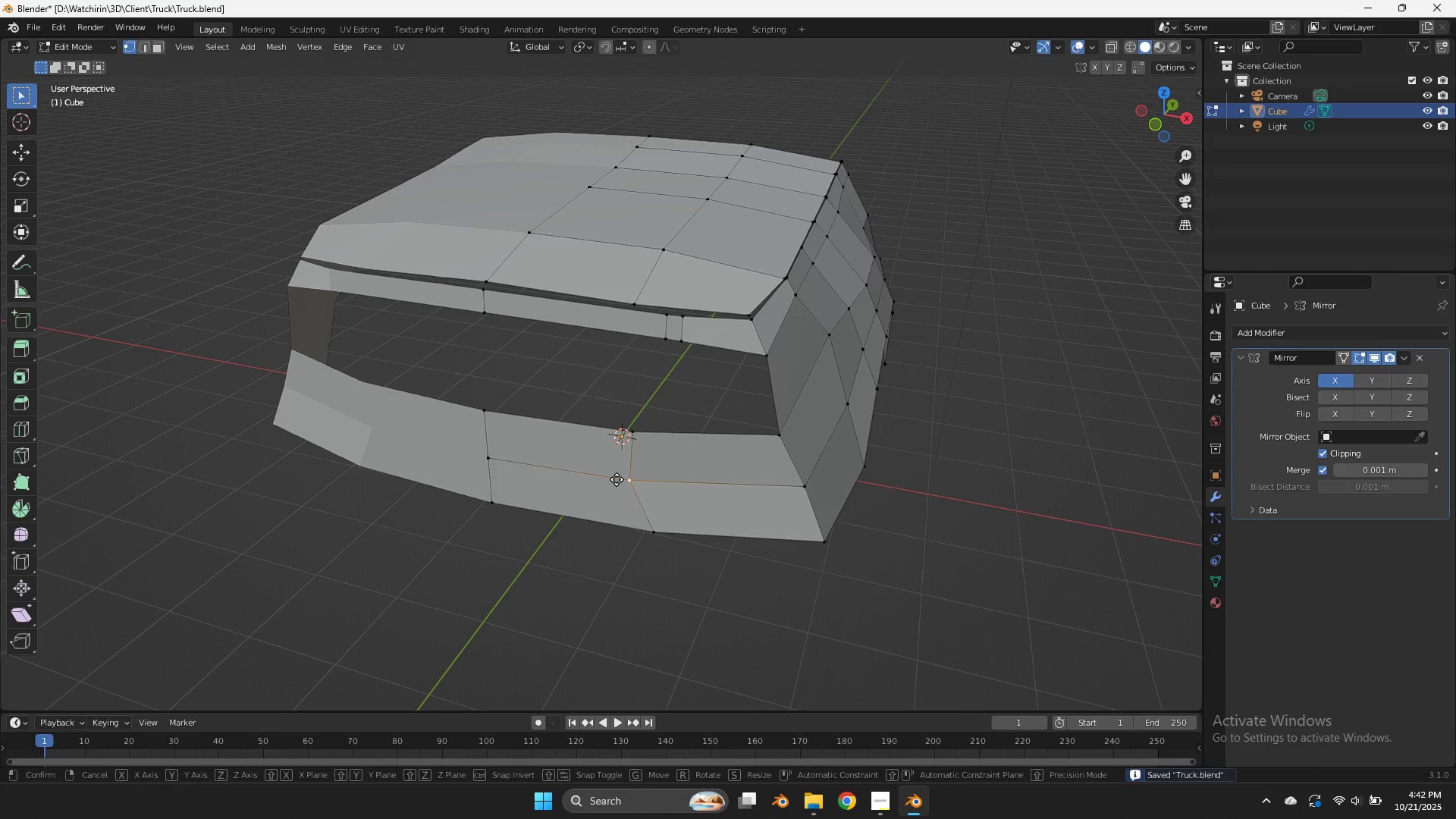 
type(gx)
 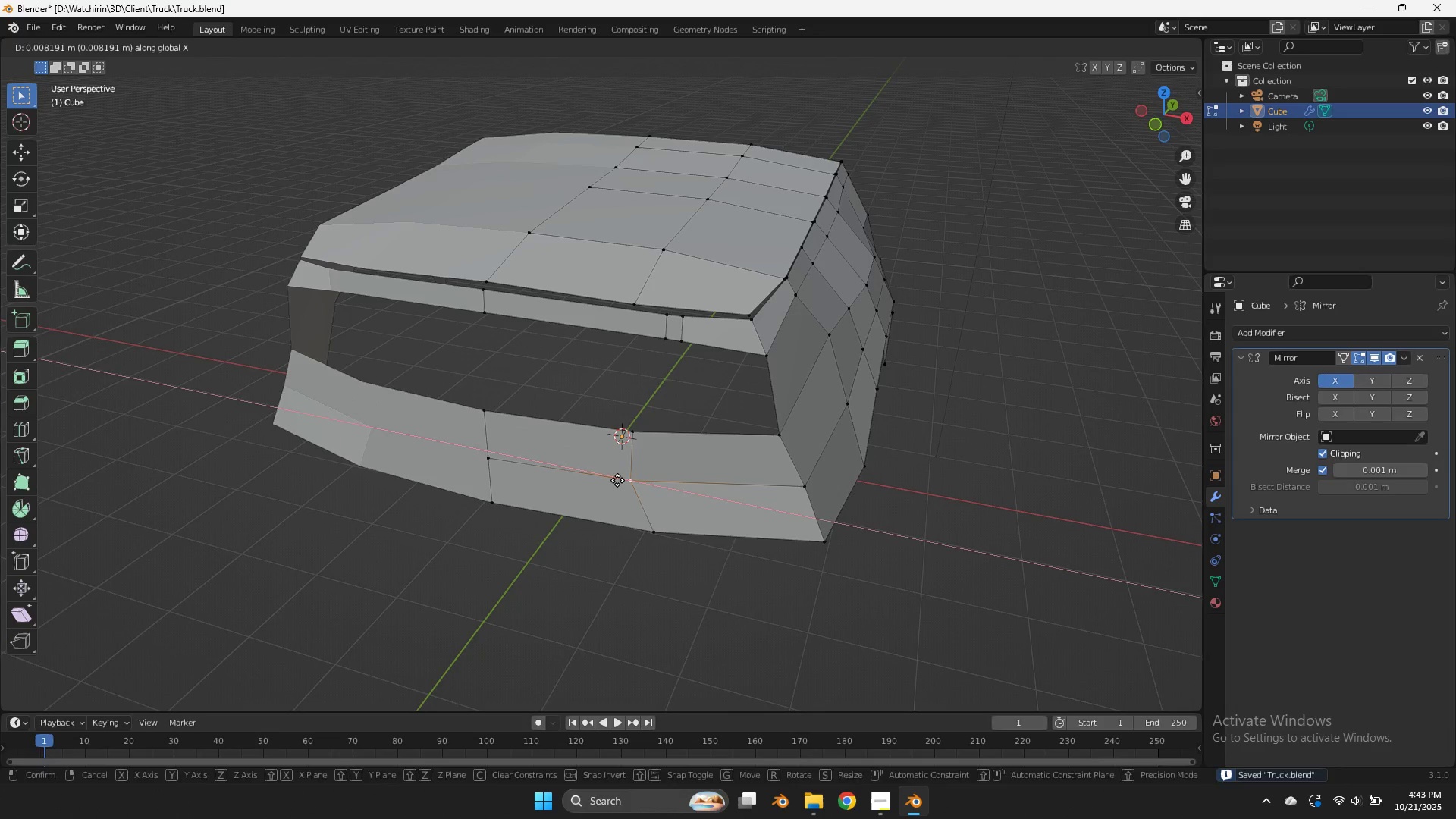 
left_click([617, 480])
 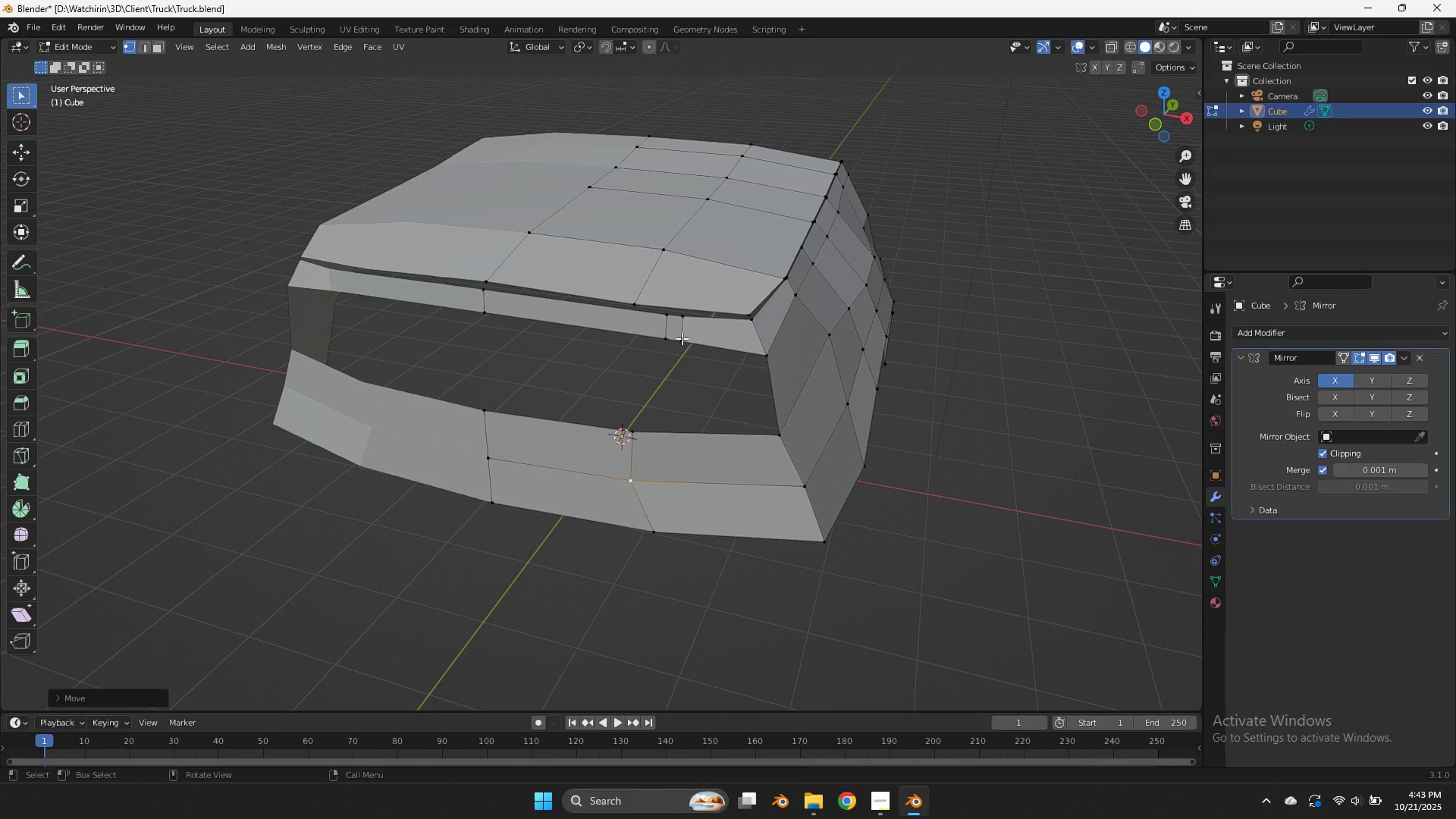 
left_click_drag(start_coordinate=[681, 337], to_coordinate=[661, 346])
 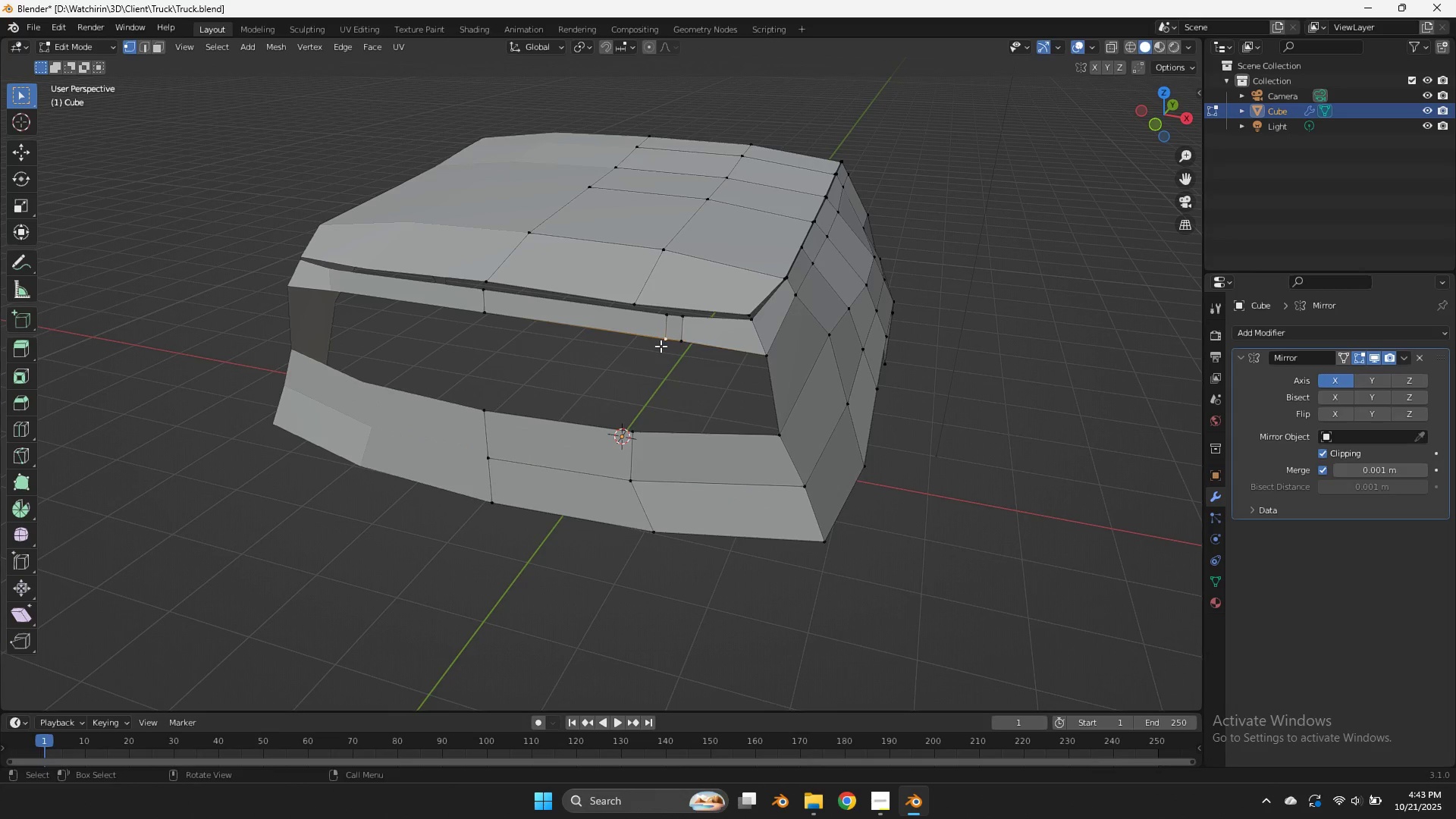 
double_click([661, 346])
 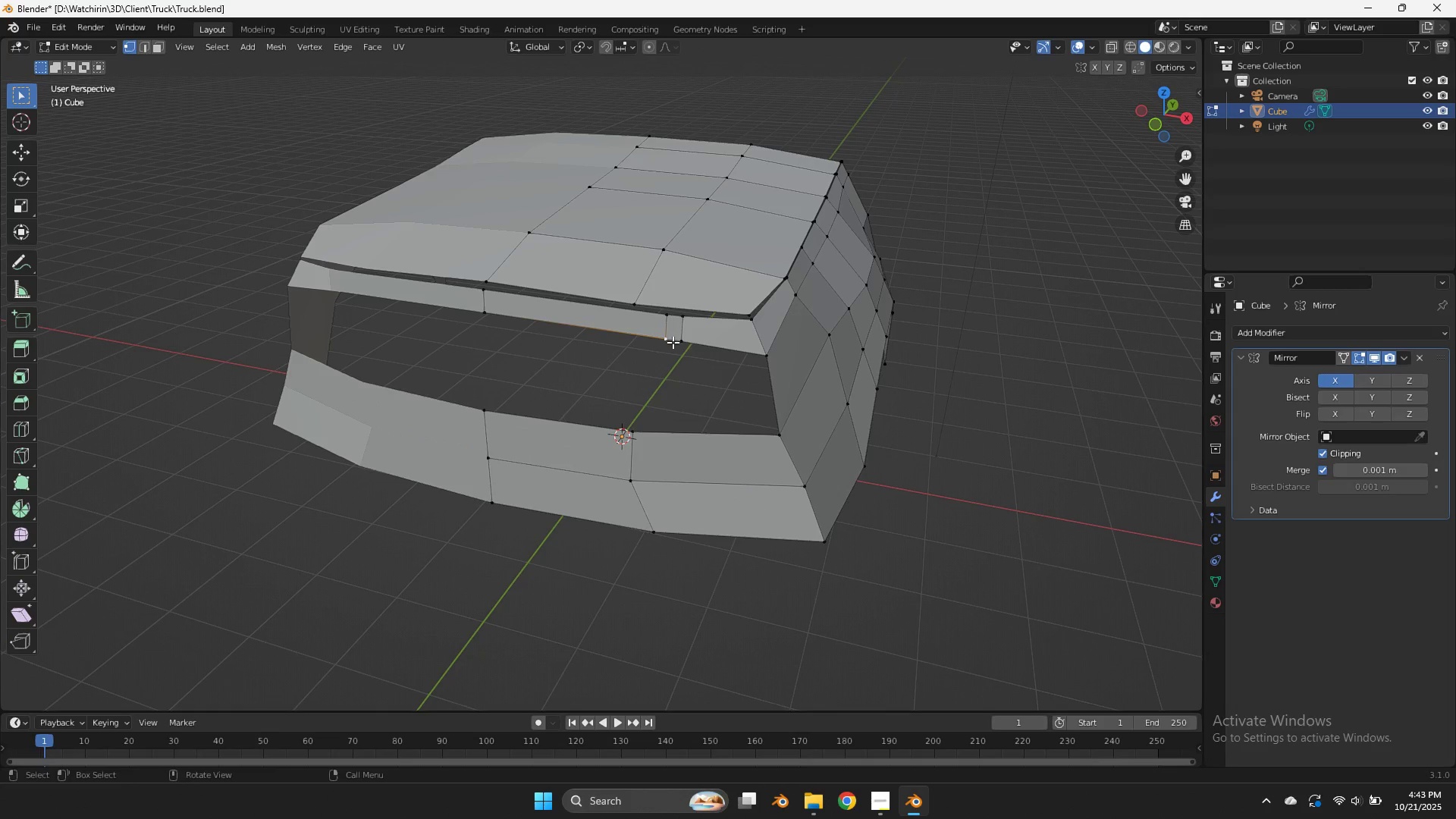 
left_click([673, 342])
 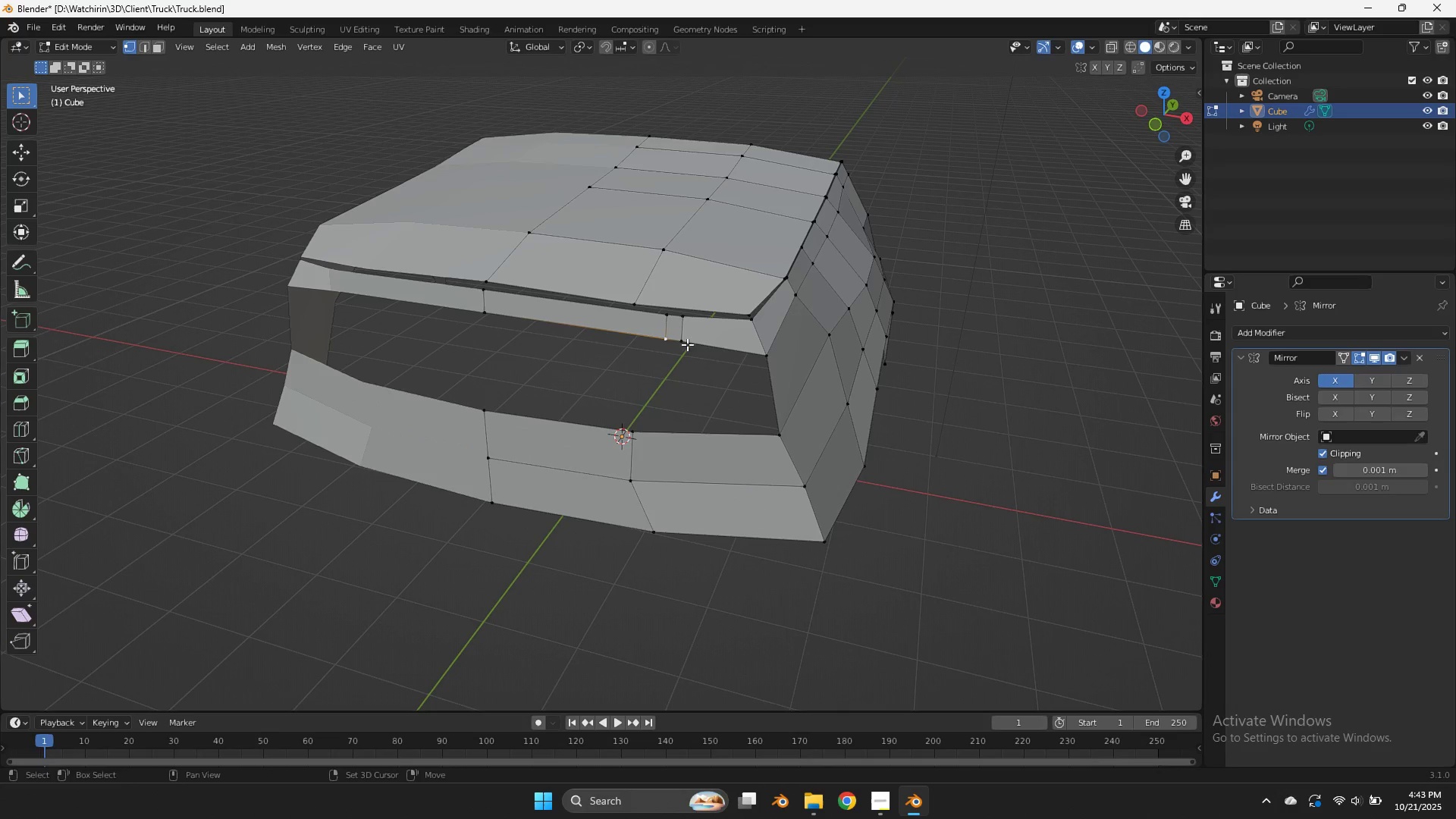 
hold_key(key=ShiftLeft, duration=0.57)
double_click([688, 345])
 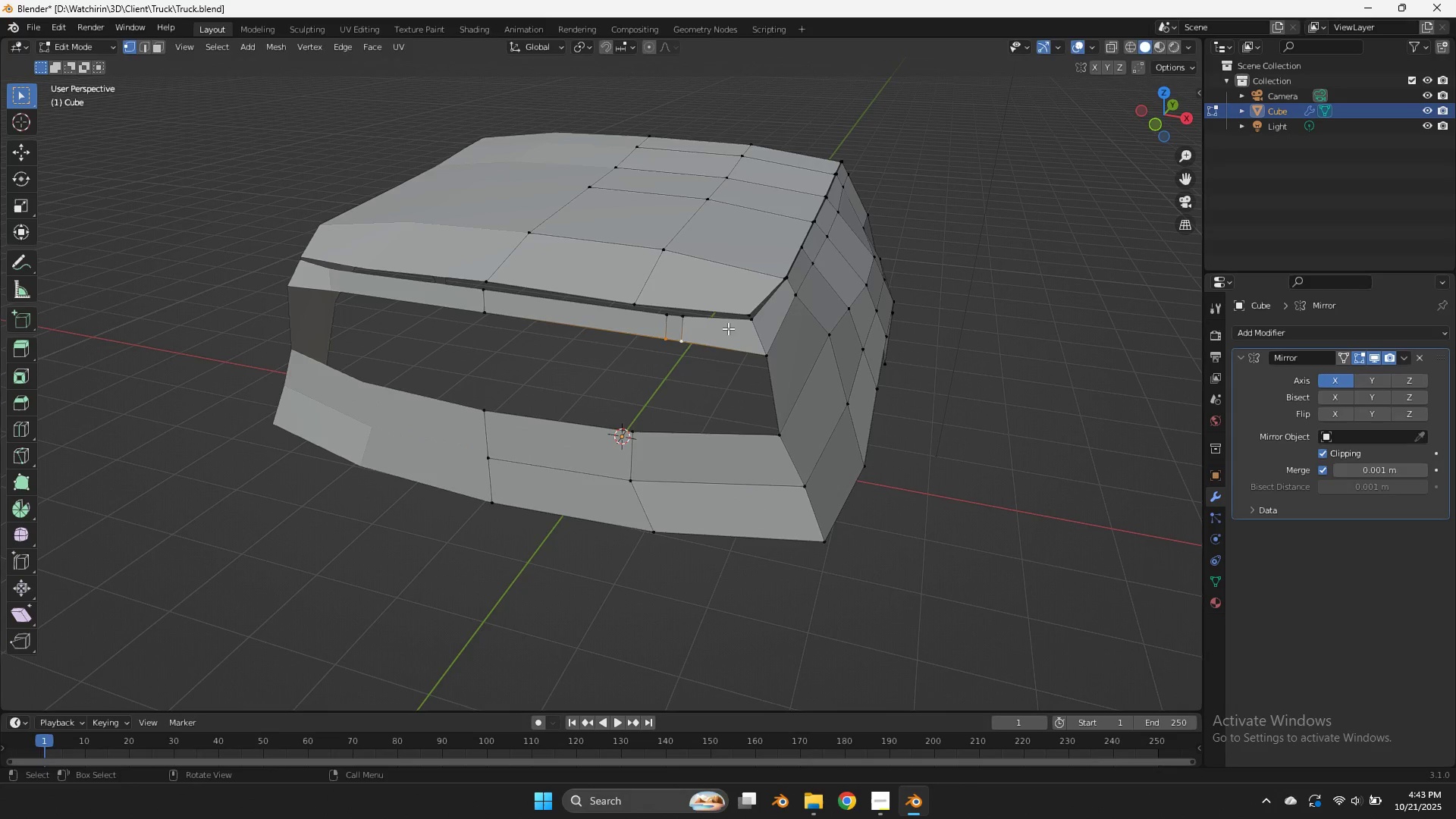 
type(ez)
 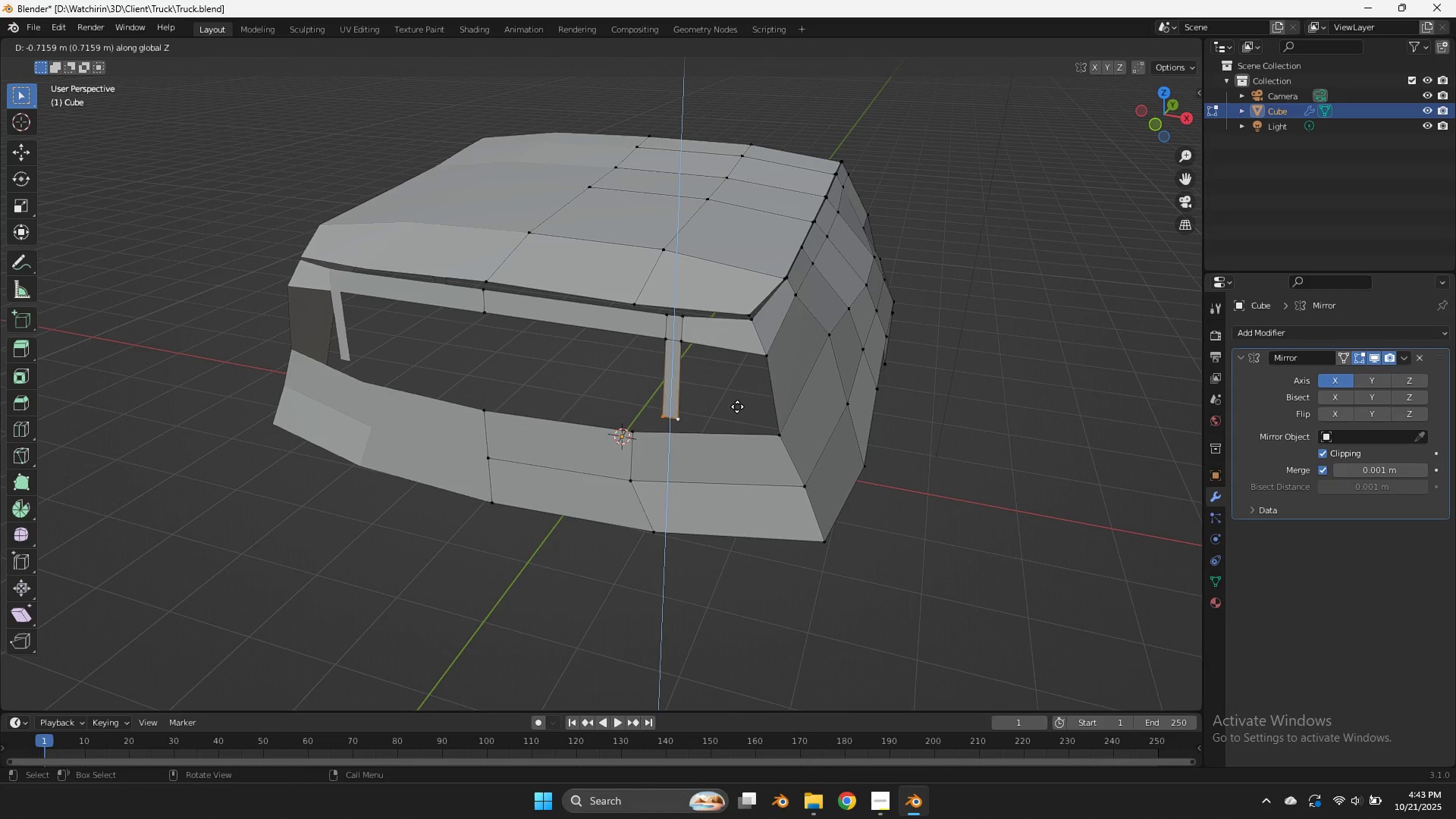 
wait(5.78)
 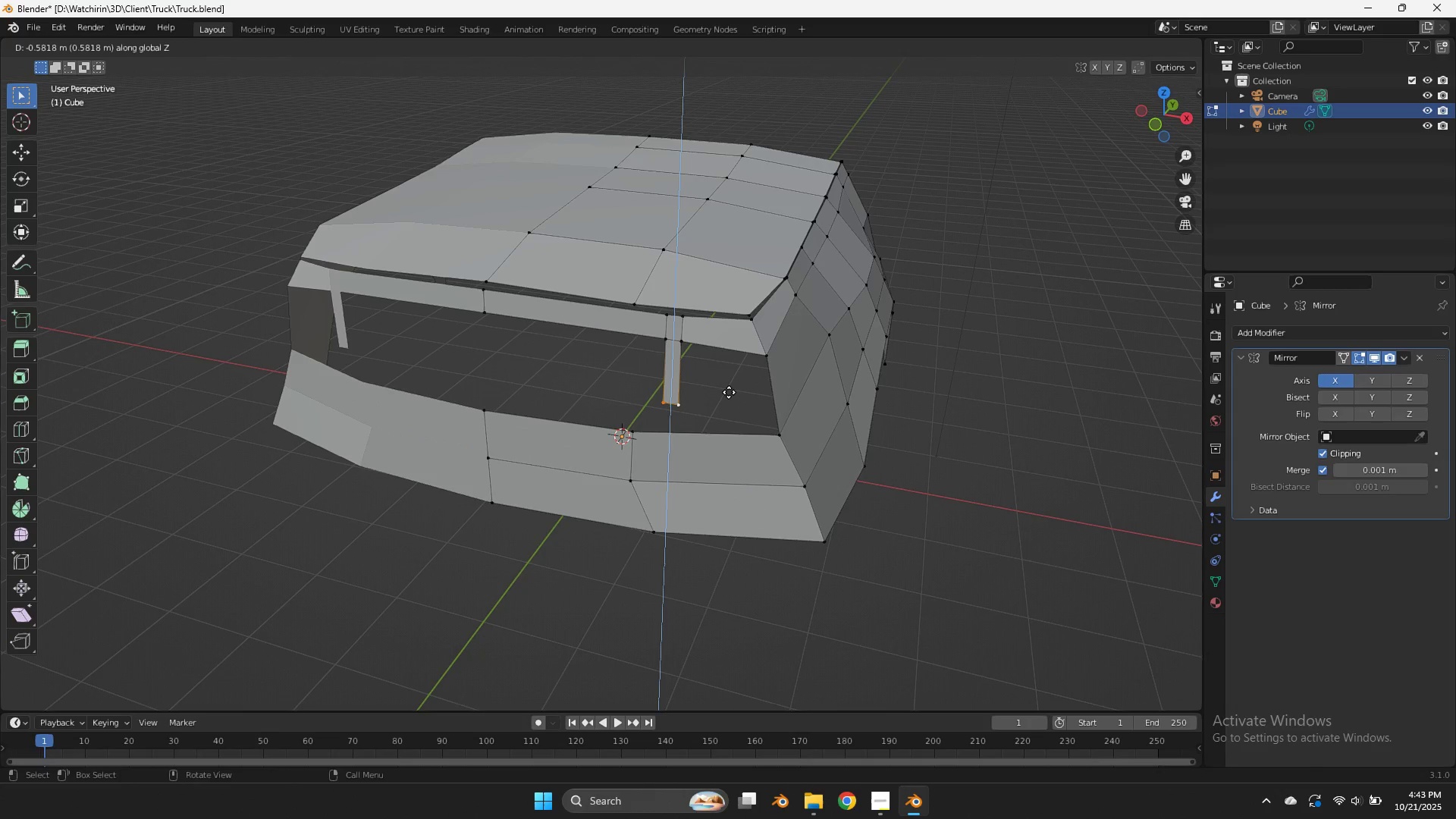 
scroll: coordinate [746, 398], scroll_direction: none, amount: 0.0
 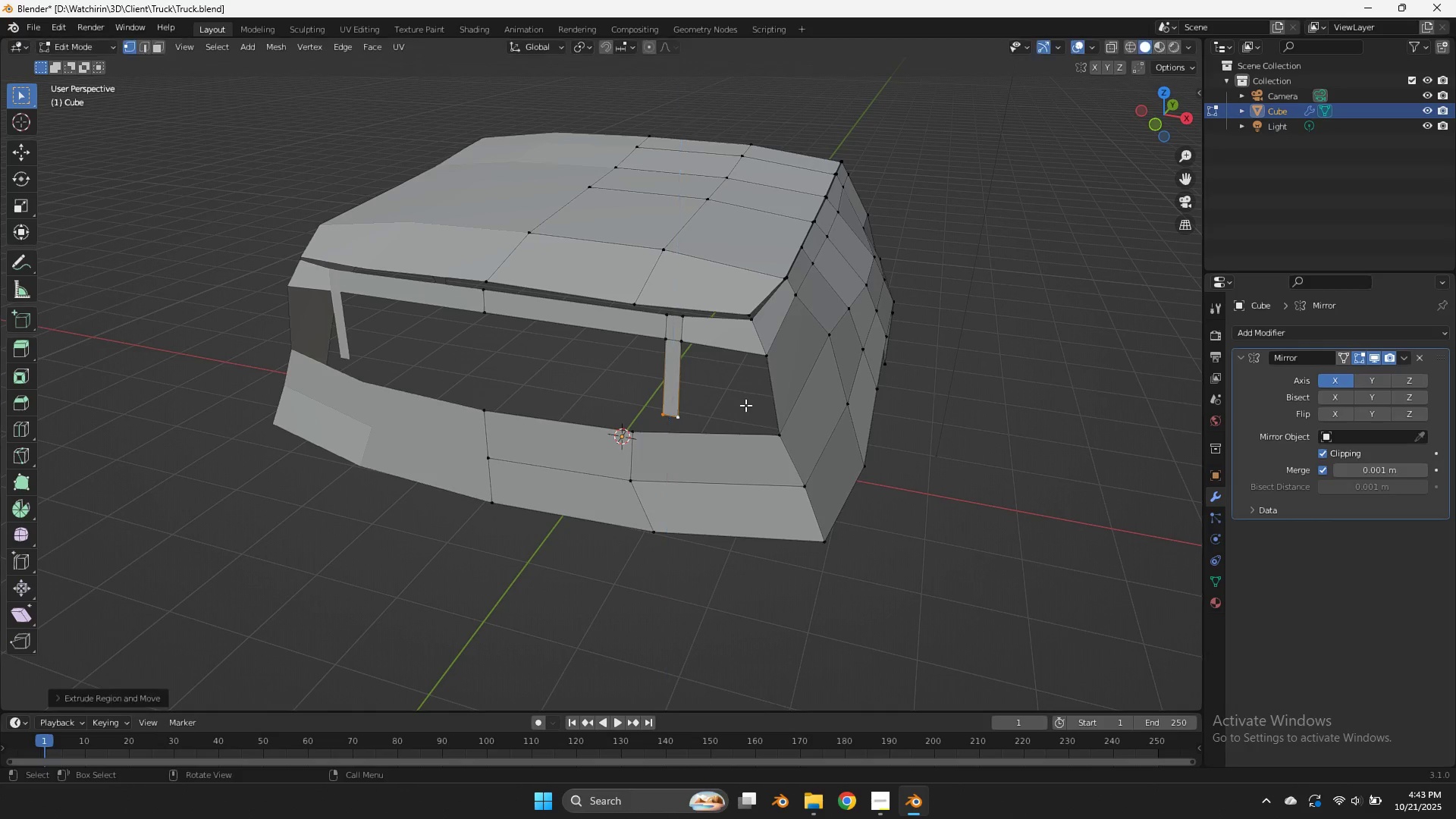 
left_click([745, 405])
 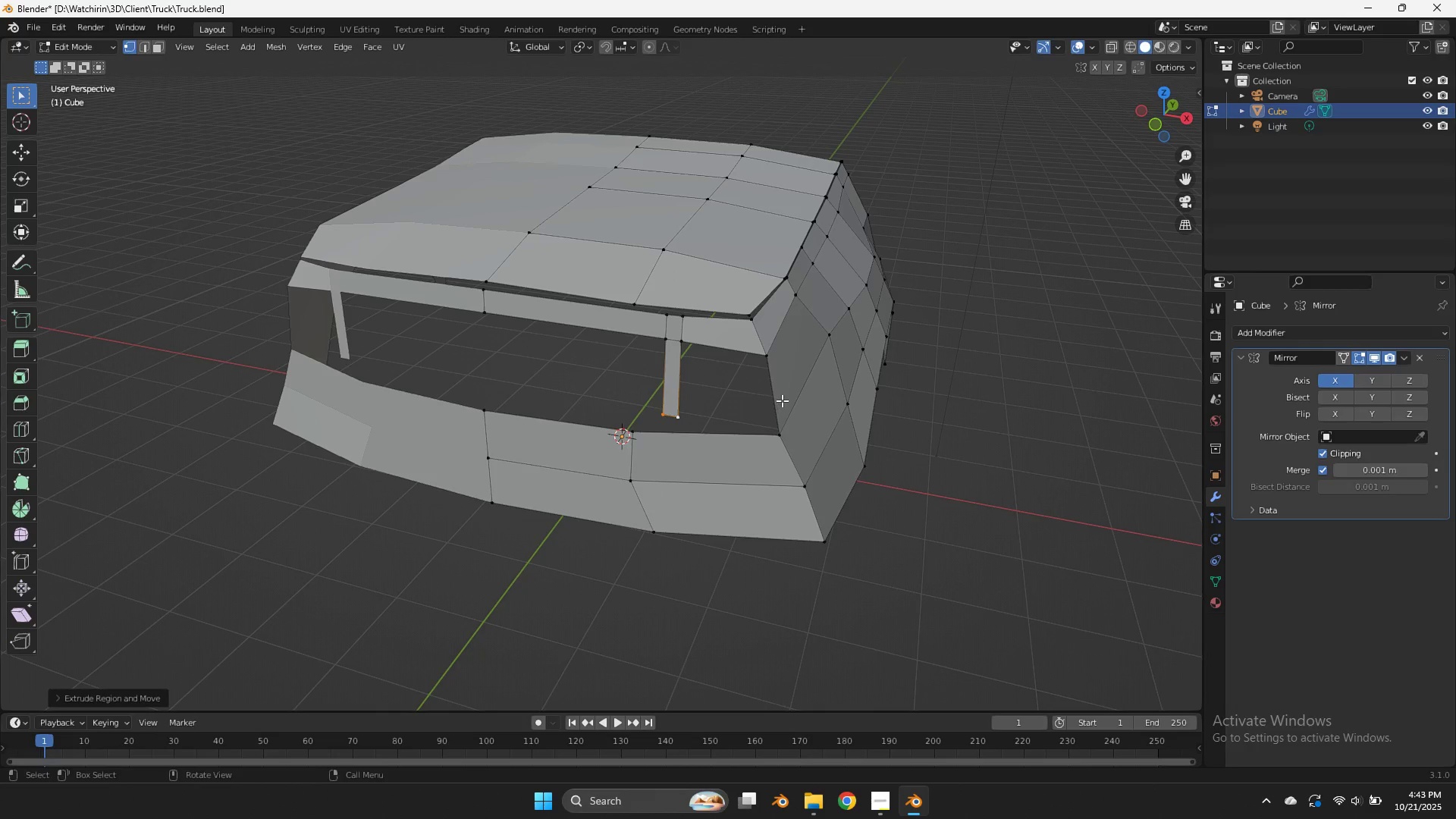 
key(Control+ControlLeft)
 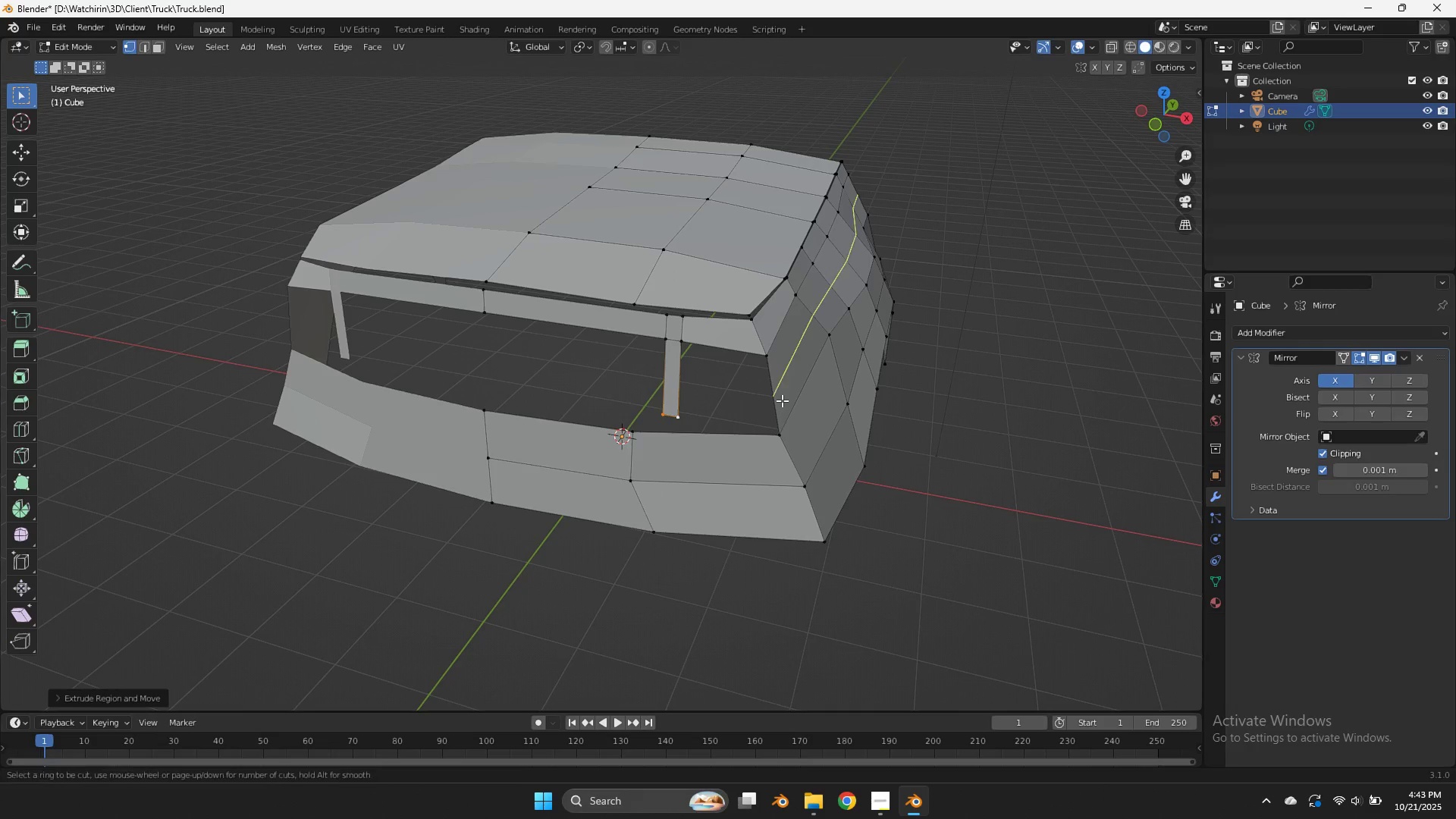 
key(Control+R)
 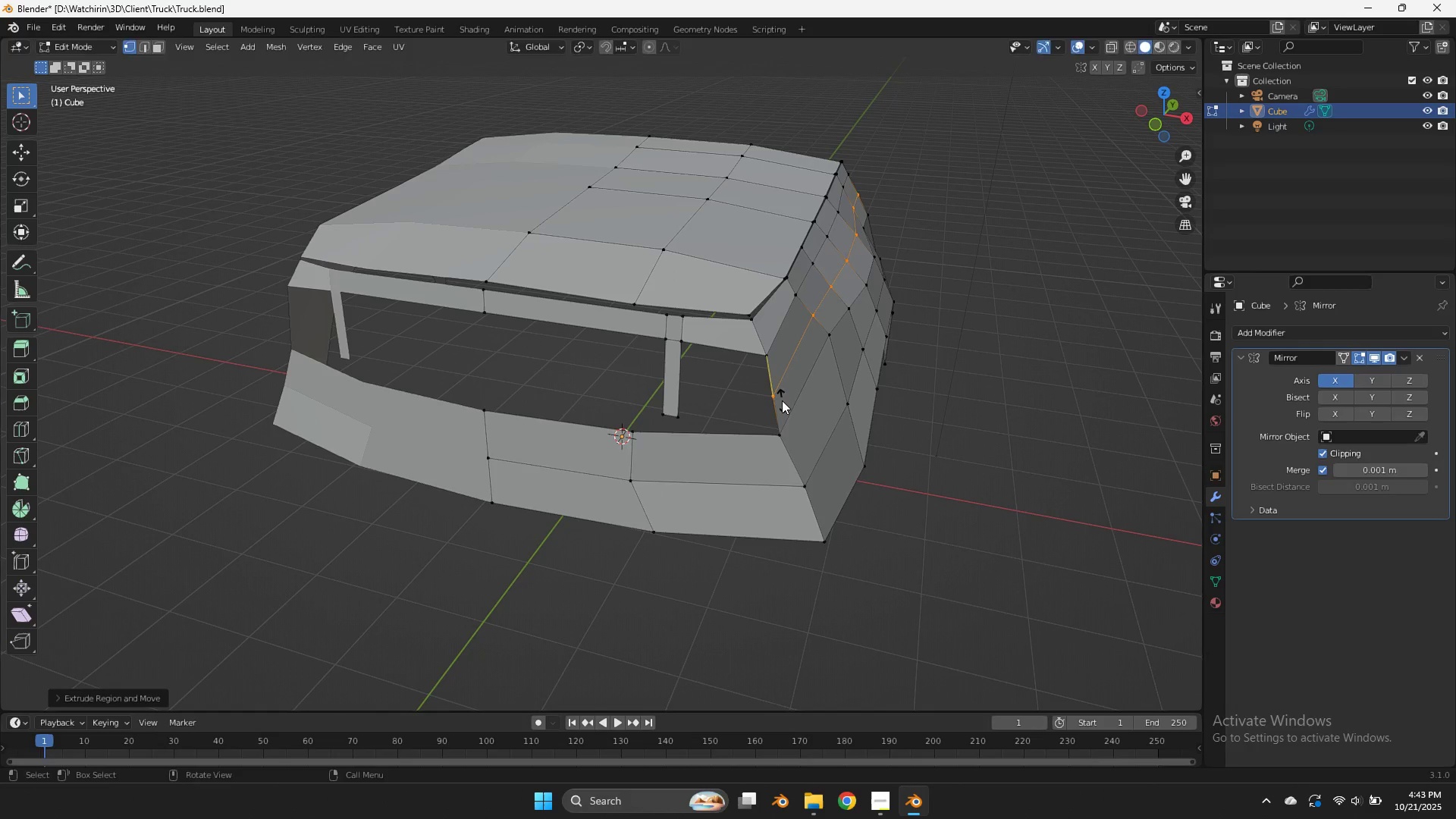 
left_click([782, 400])
 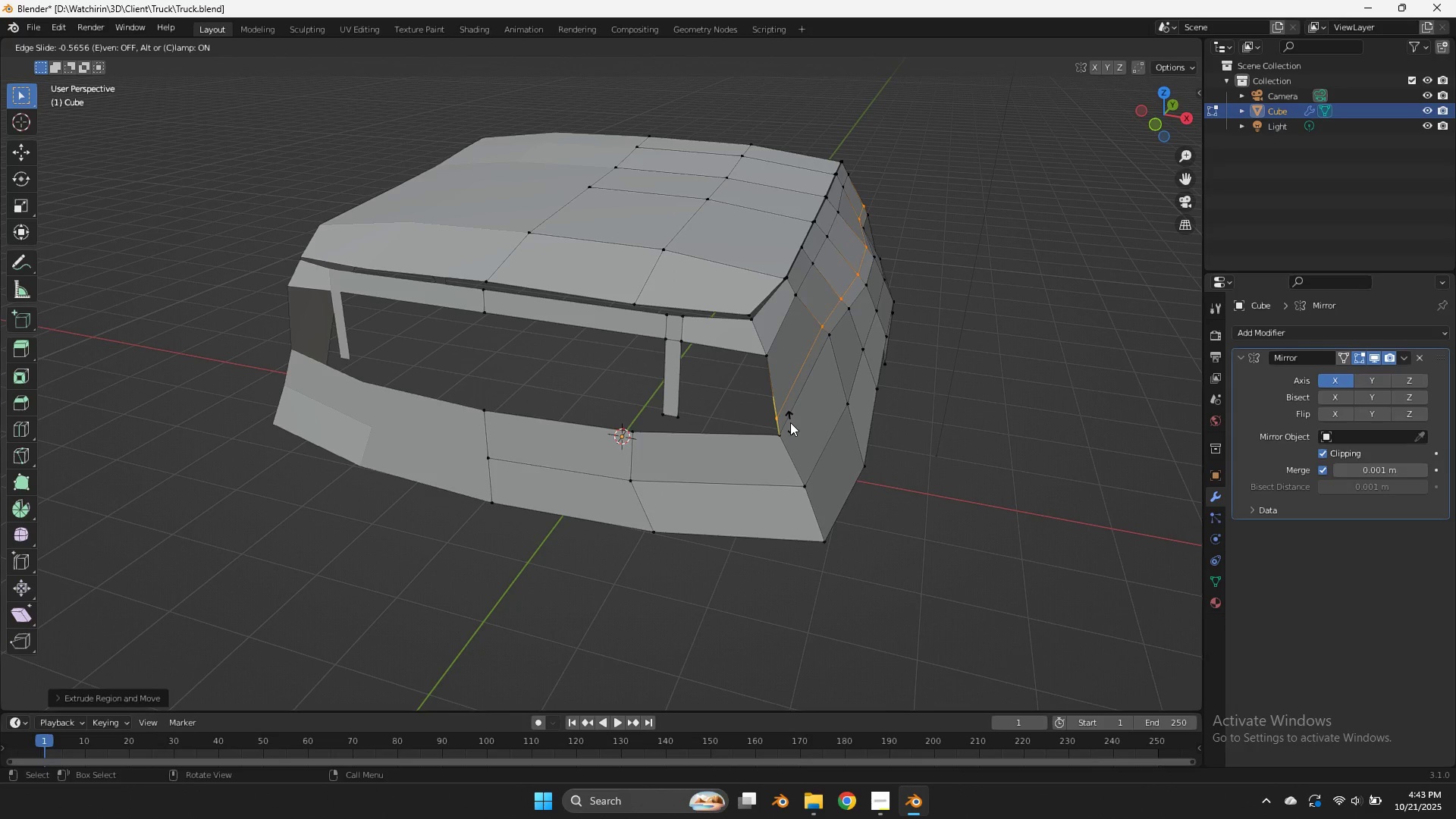 
left_click([790, 422])
 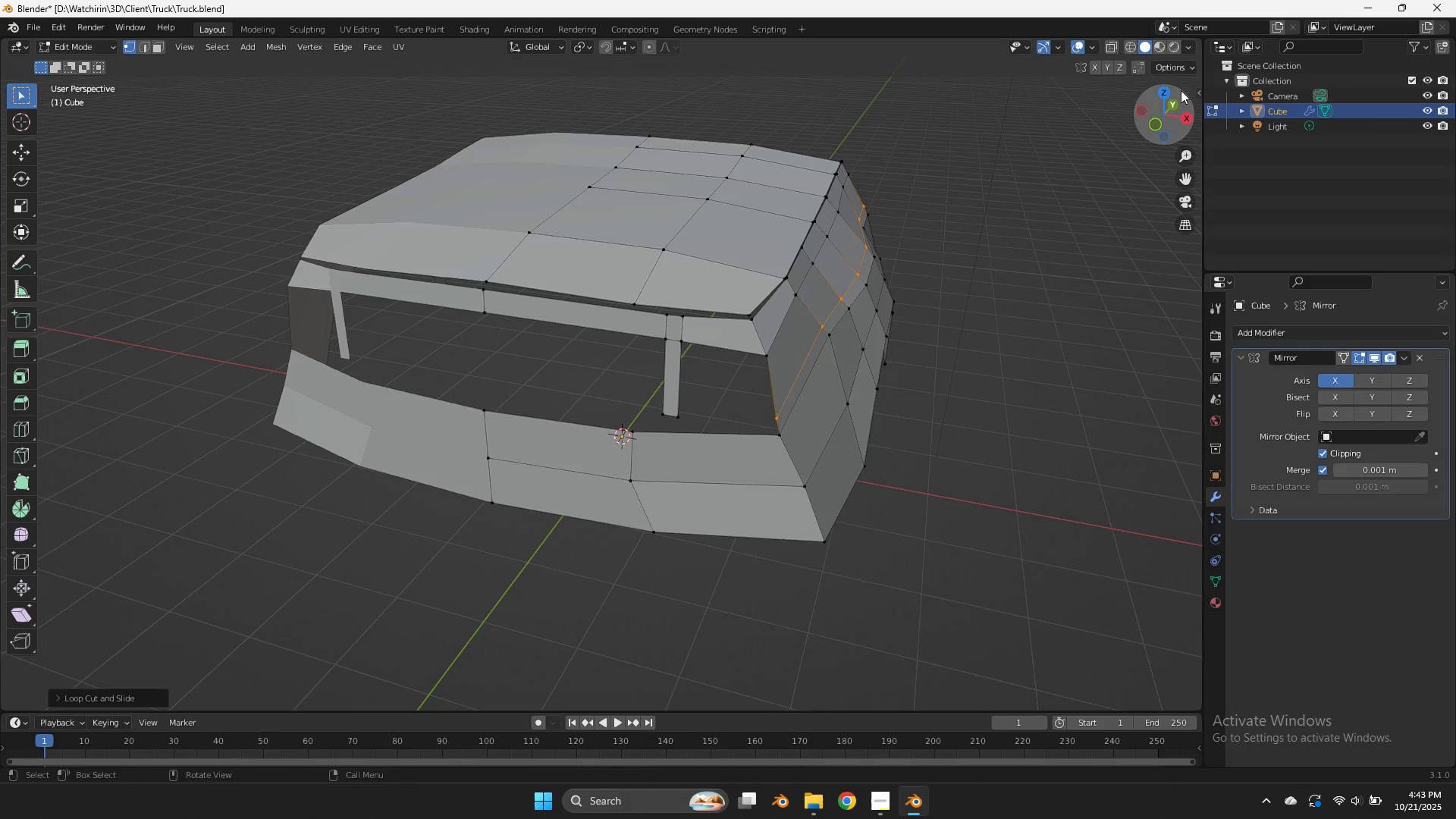 
left_click_drag(start_coordinate=[1169, 96], to_coordinate=[1152, 67])
 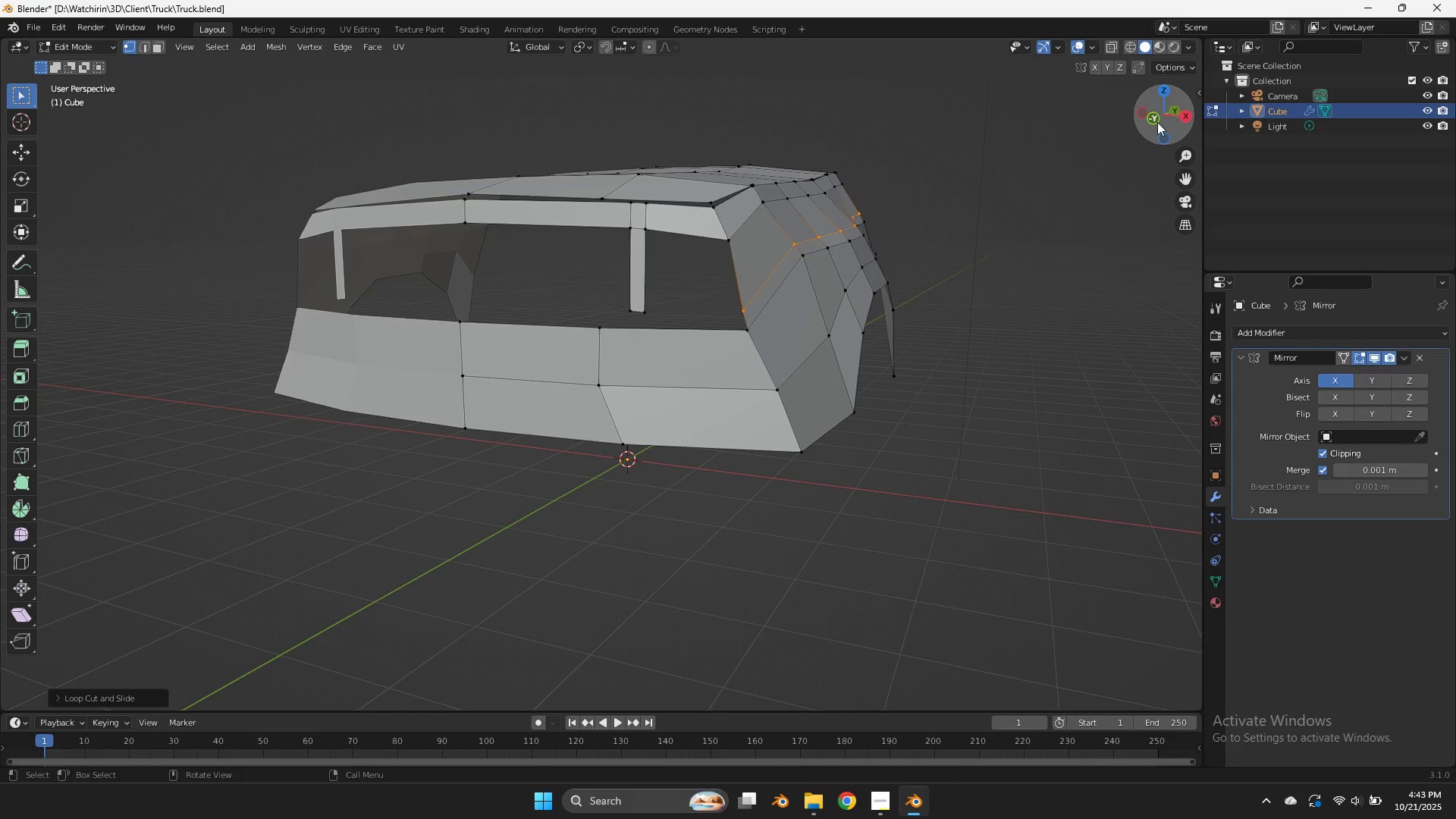 
left_click([1156, 122])
 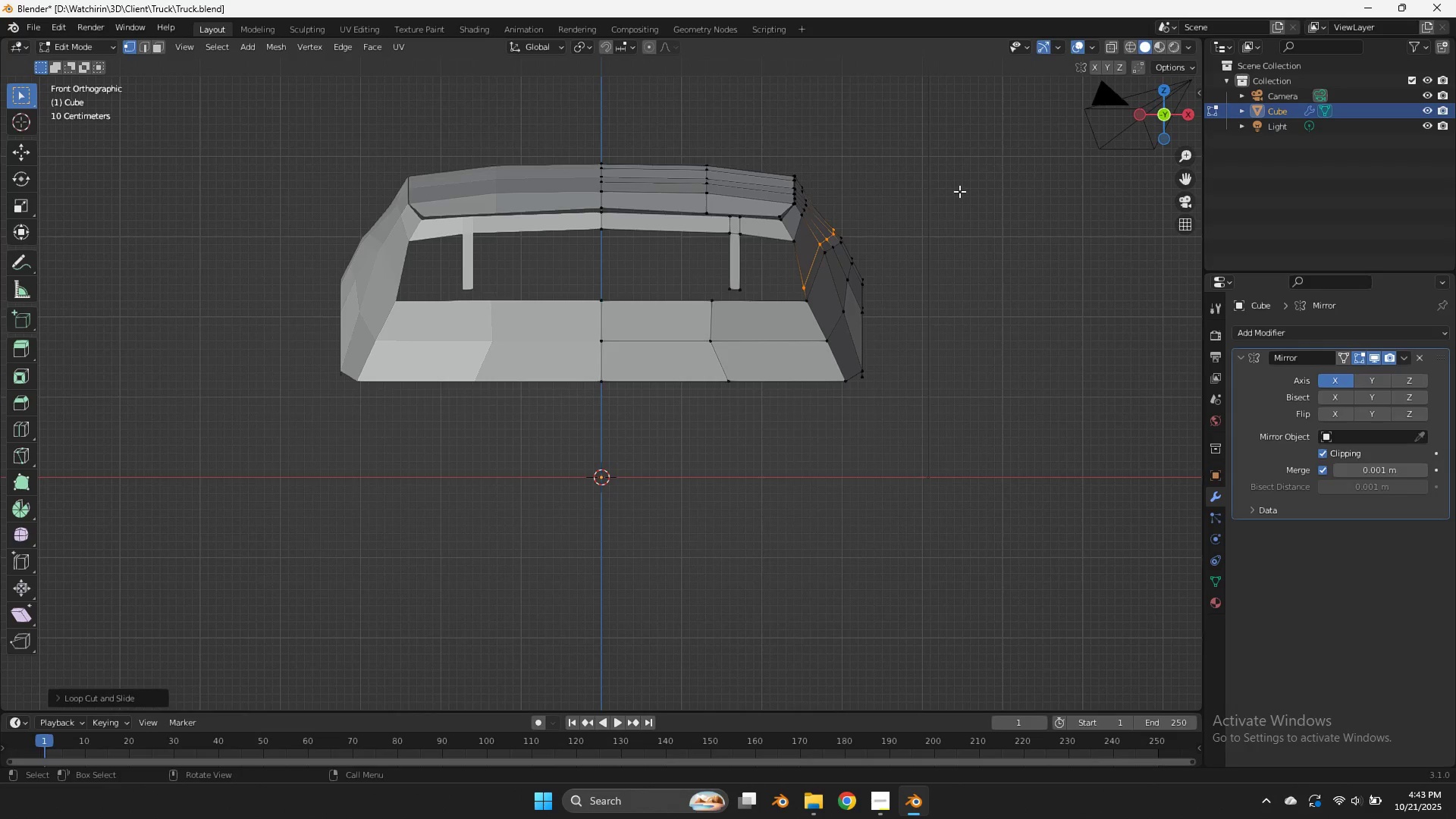 
key(Z)
 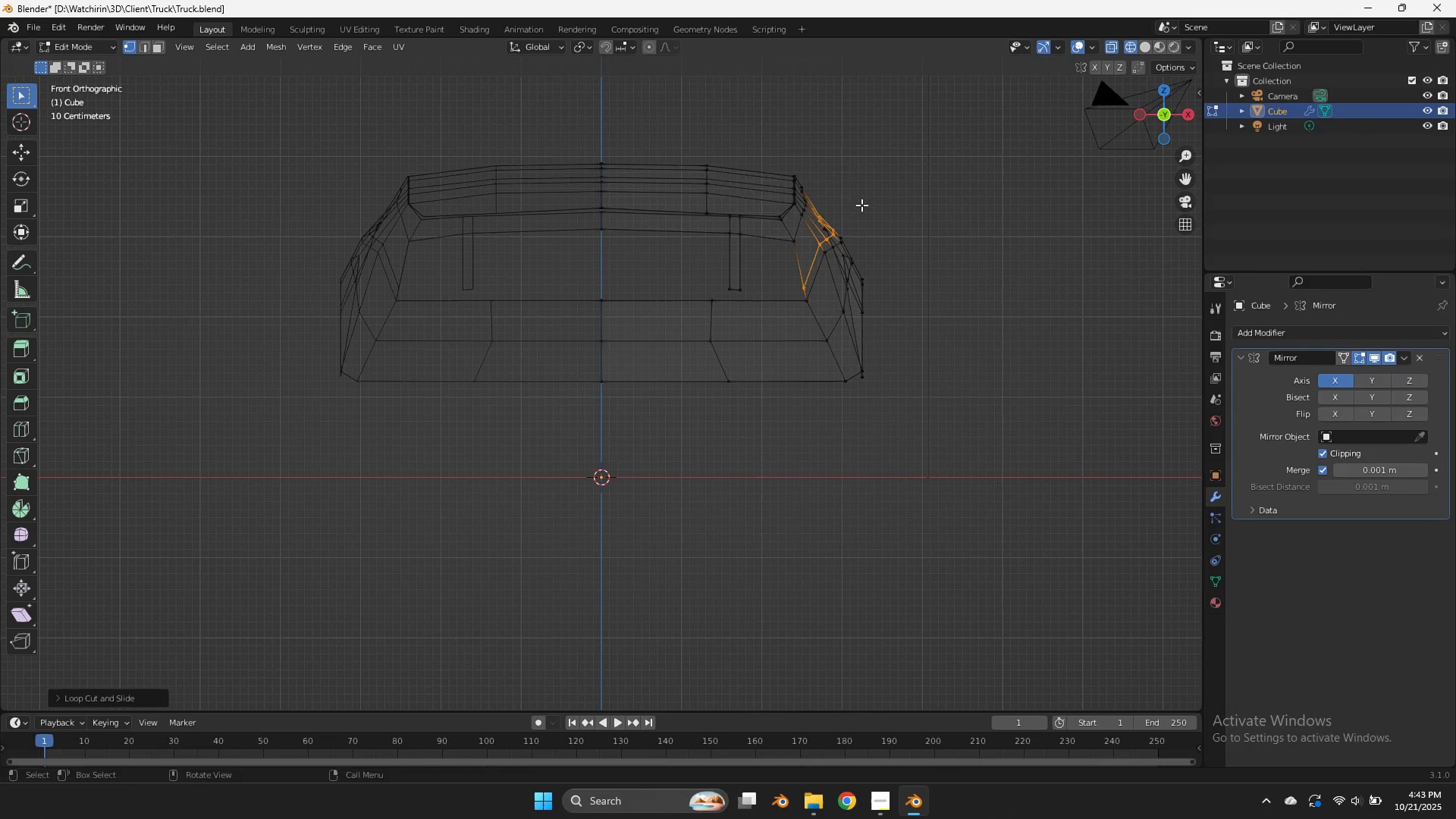 
left_click_drag(start_coordinate=[860, 207], to_coordinate=[839, 242])
 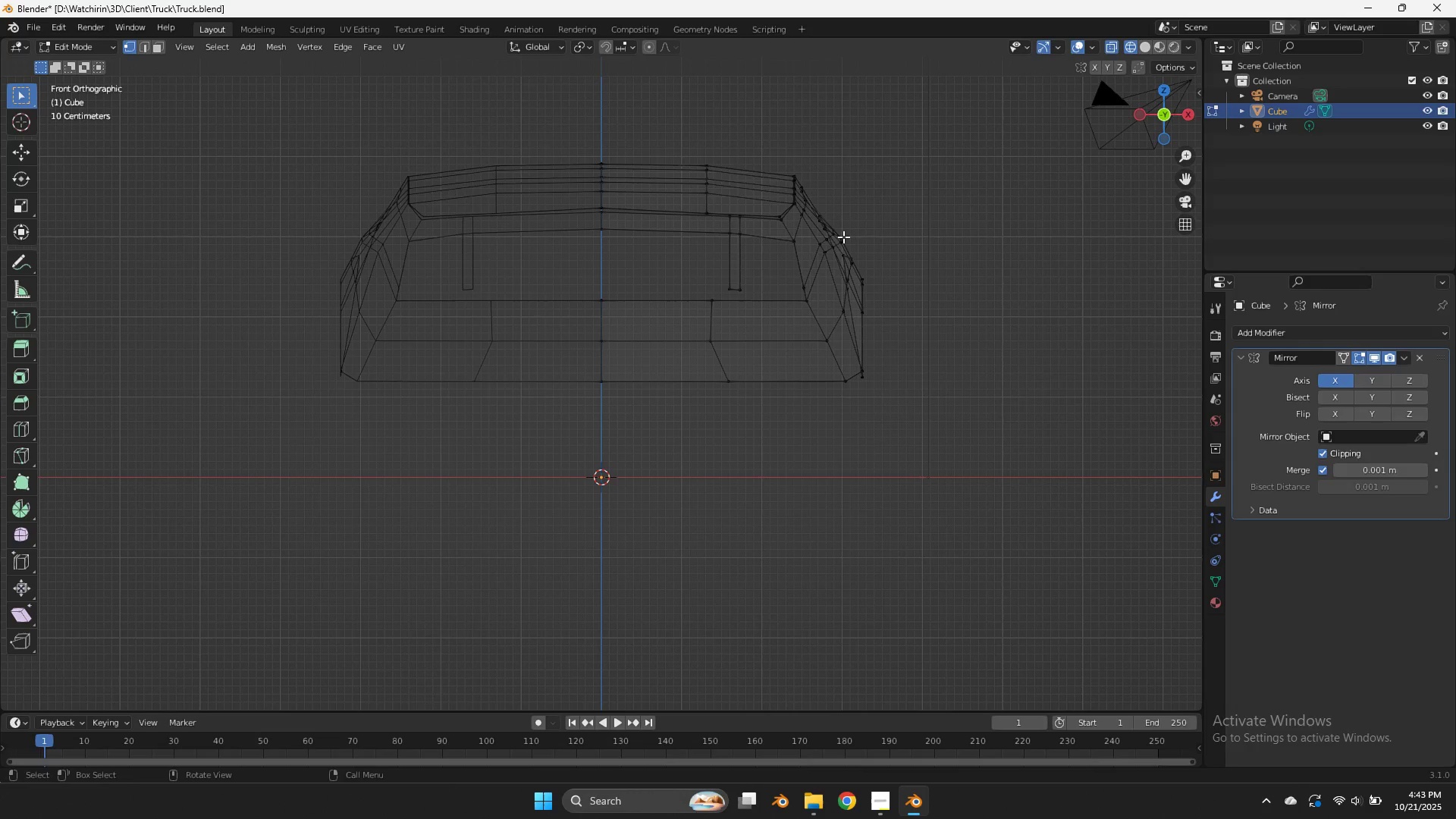 
left_click([843, 237])
 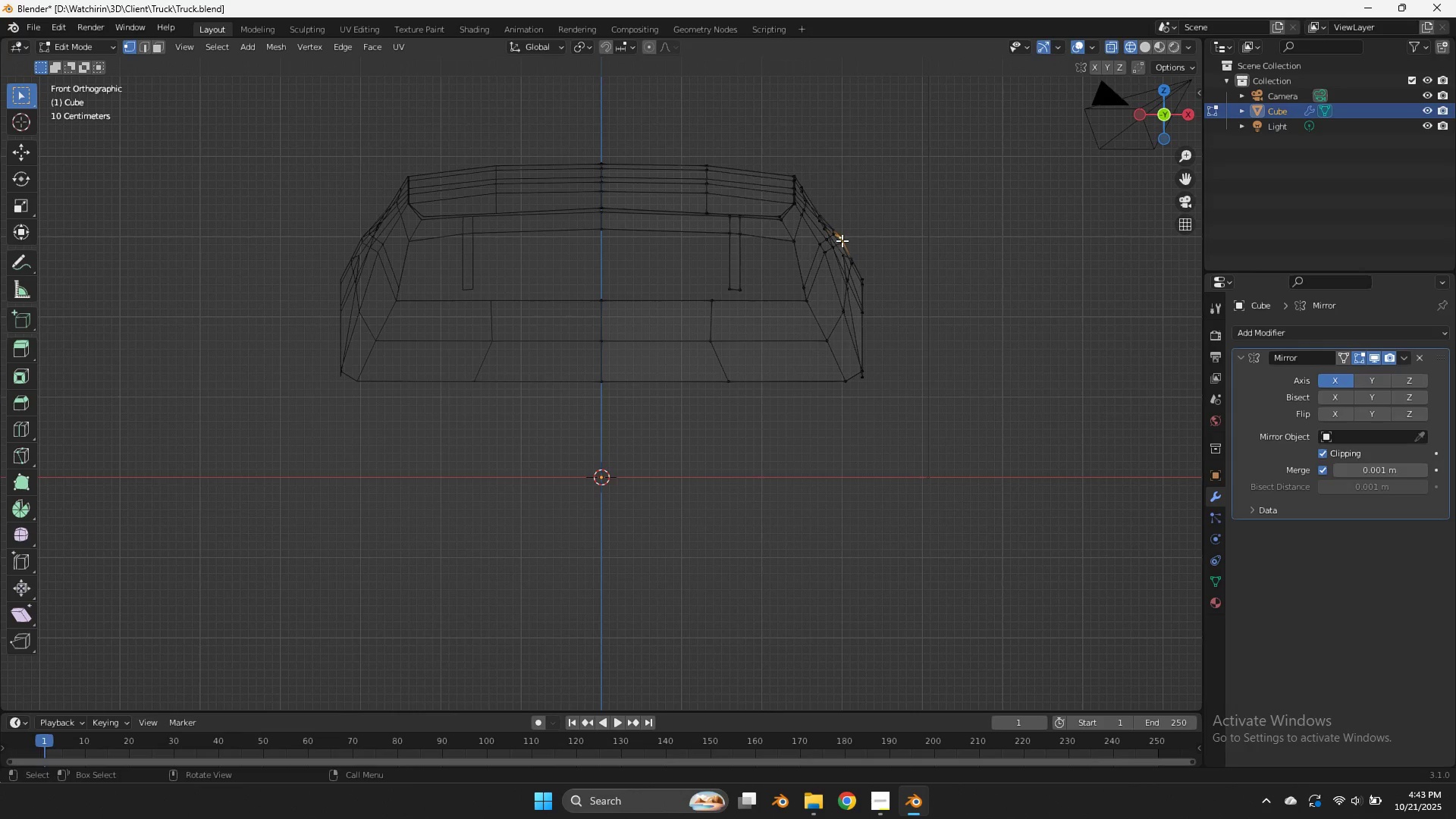 
hold_key(key=ShiftLeft, duration=0.48)
double_click([839, 244])
 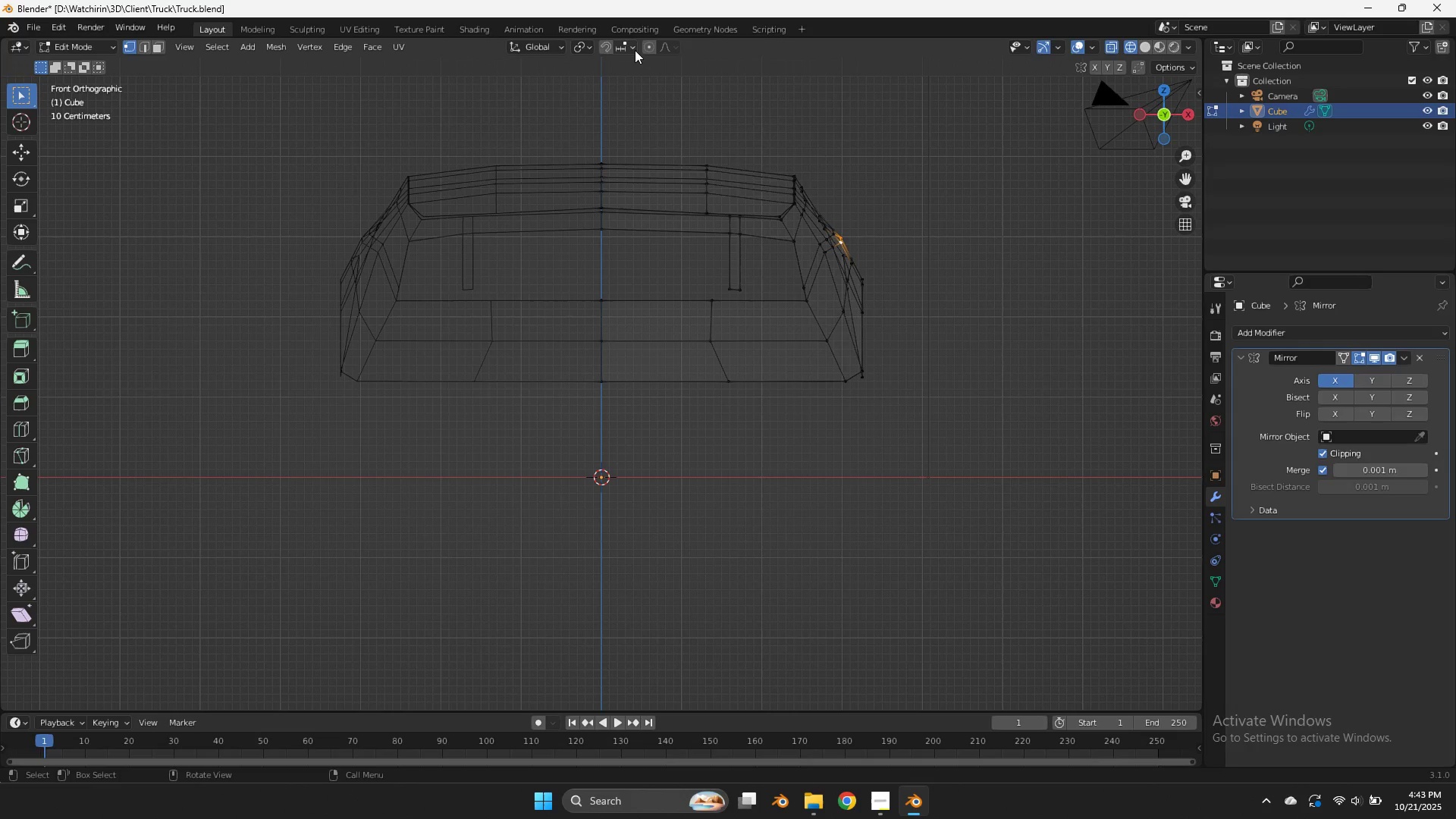 
left_click([646, 48])
 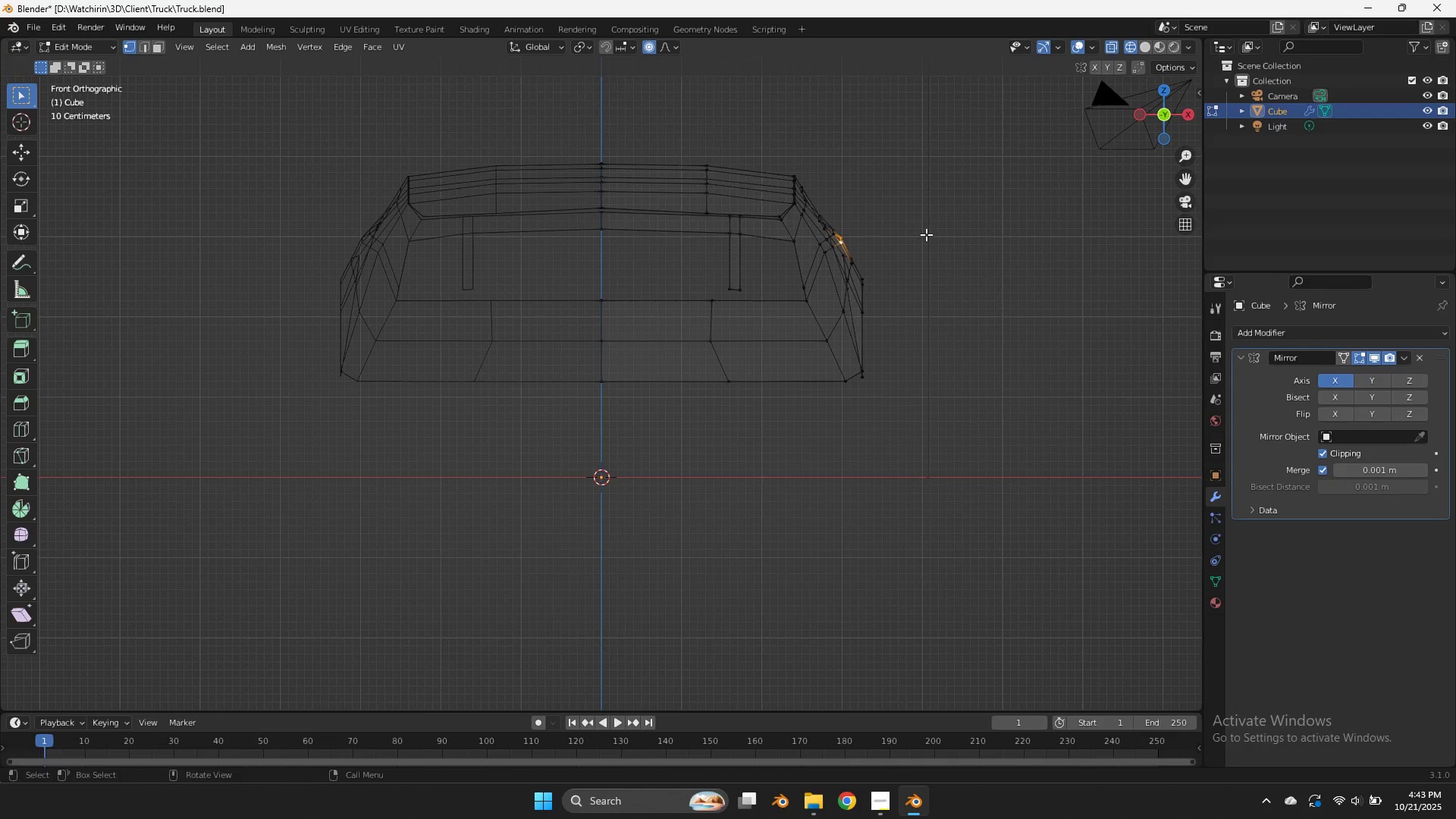 
key(G)
 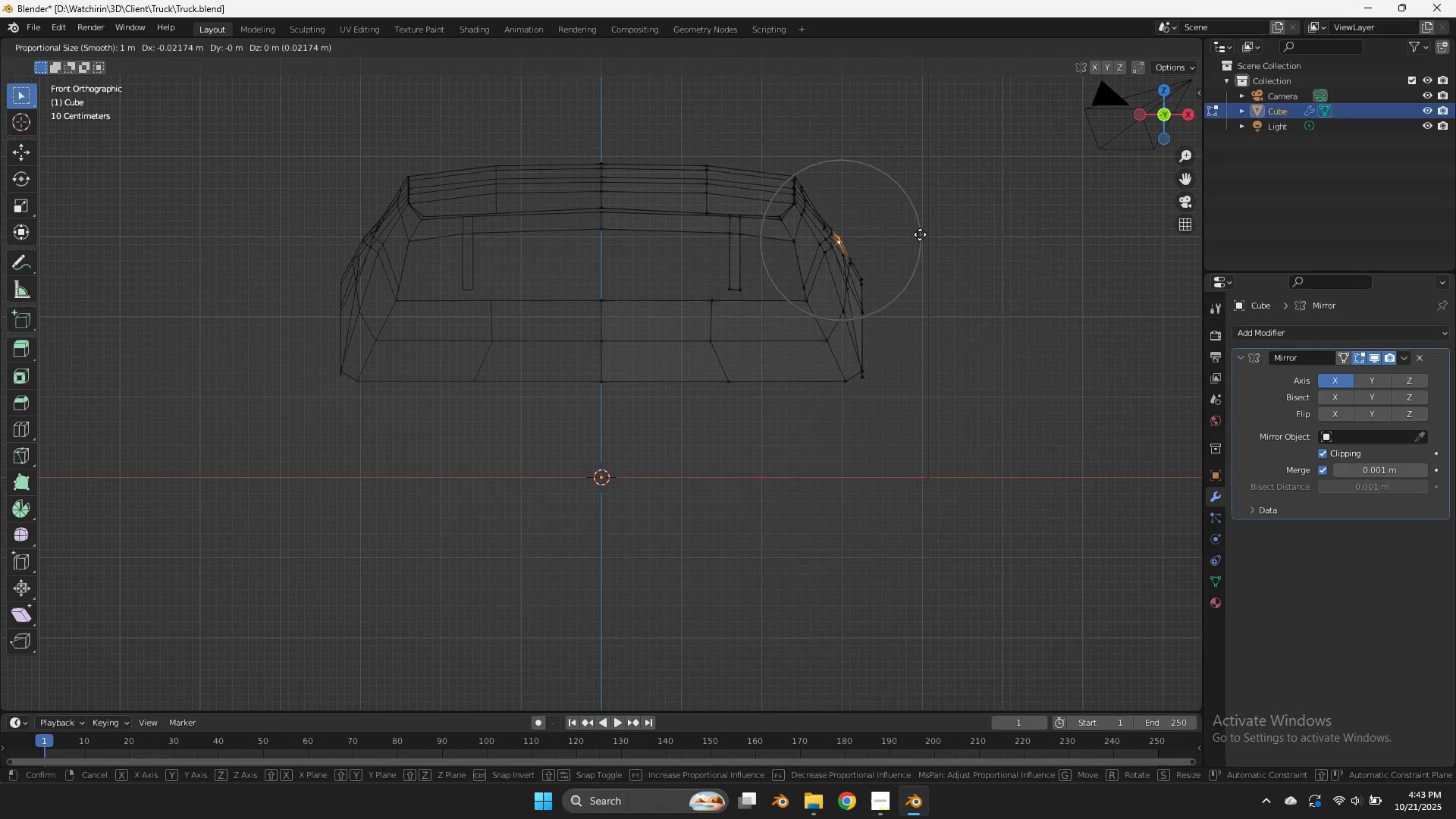 
hold_key(key=ShiftLeft, duration=0.65)
scroll: coordinate [898, 253], scroll_direction: down, amount: 8.0
 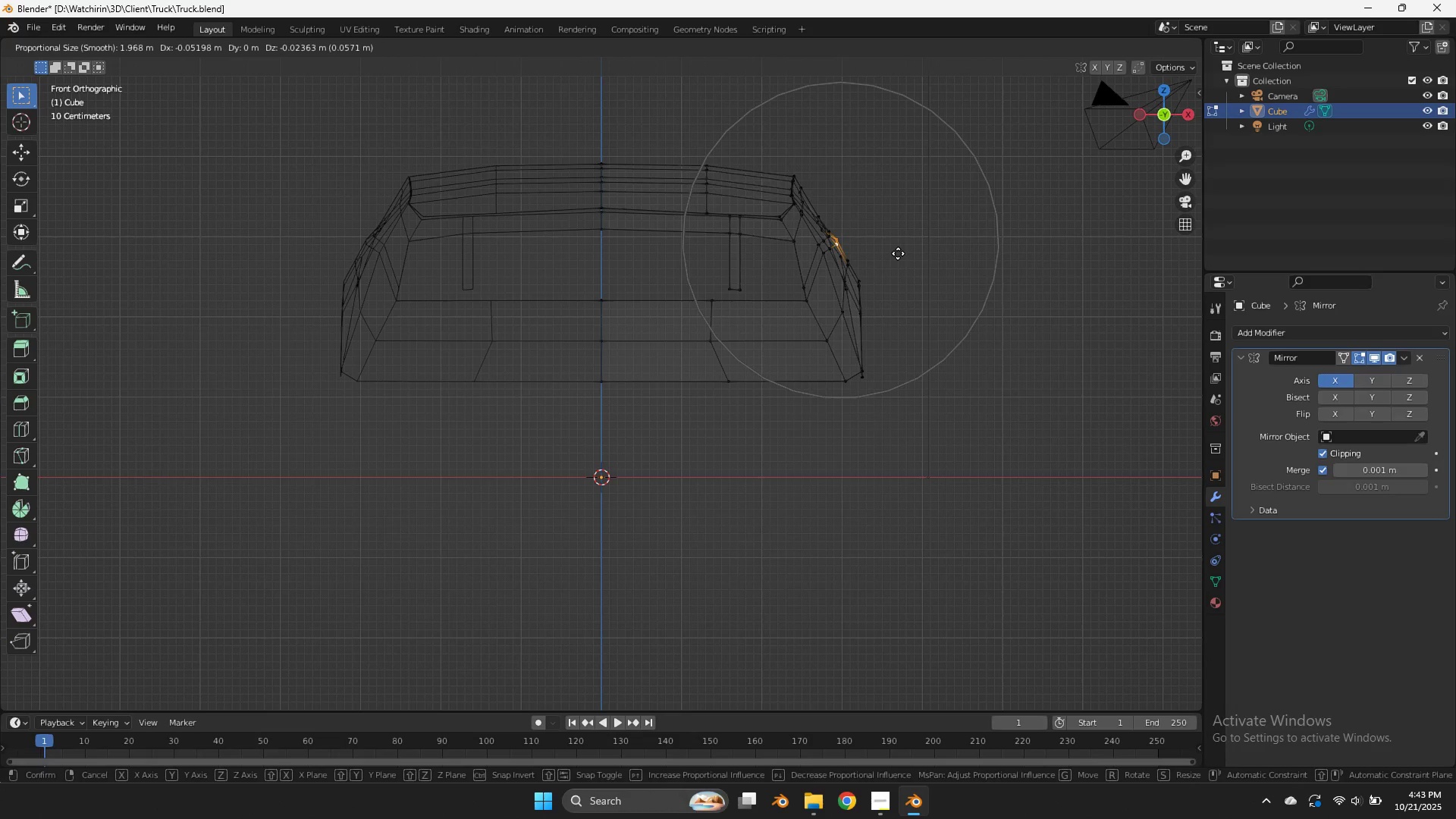 
hold_key(key=ShiftLeft, duration=2.06)
left_click([872, 249])
 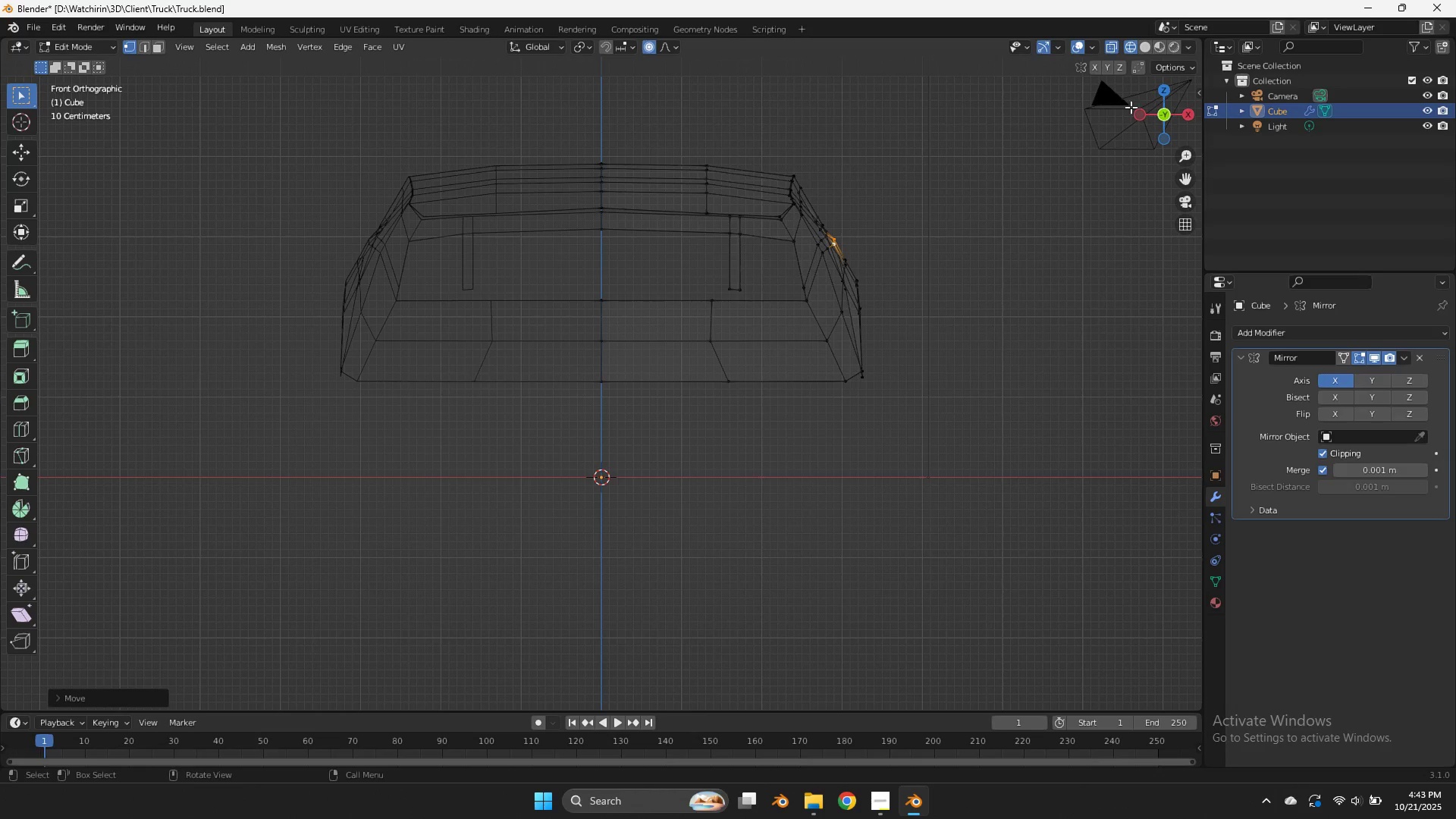 
left_click_drag(start_coordinate=[1134, 107], to_coordinate=[1086, 130])
 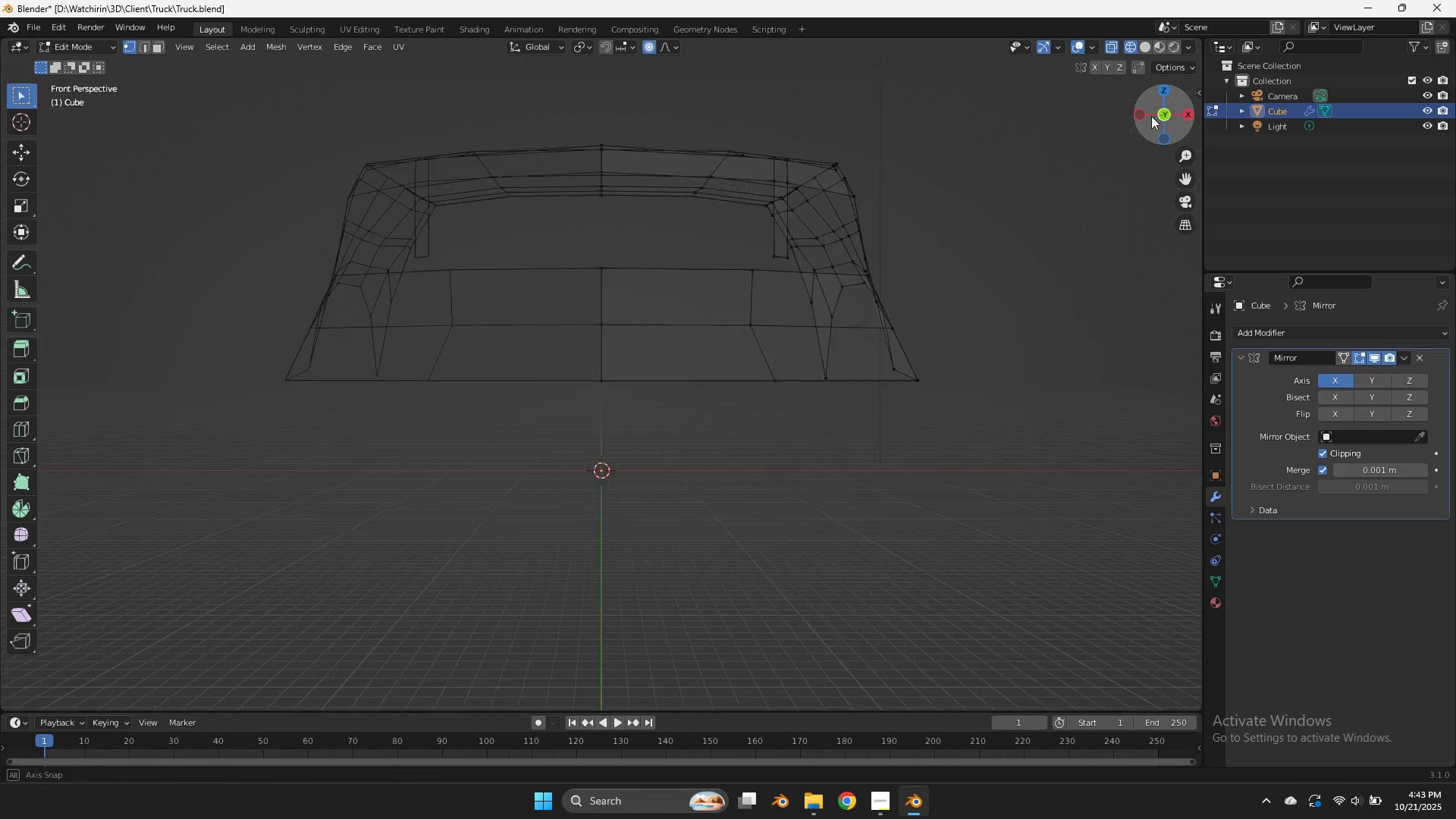 
left_click_drag(start_coordinate=[1158, 109], to_coordinate=[1115, 130])
 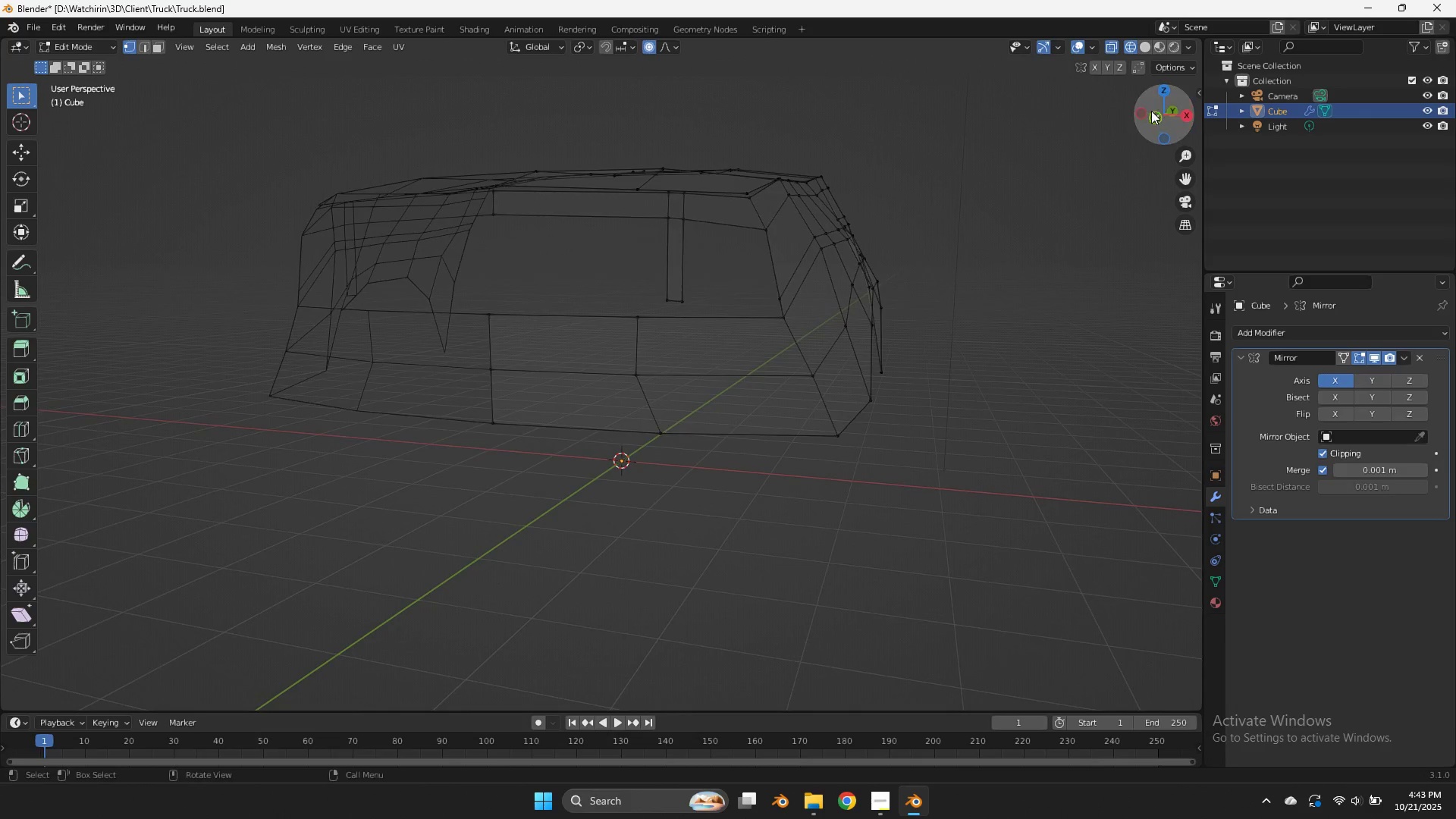 
key(Tab)
 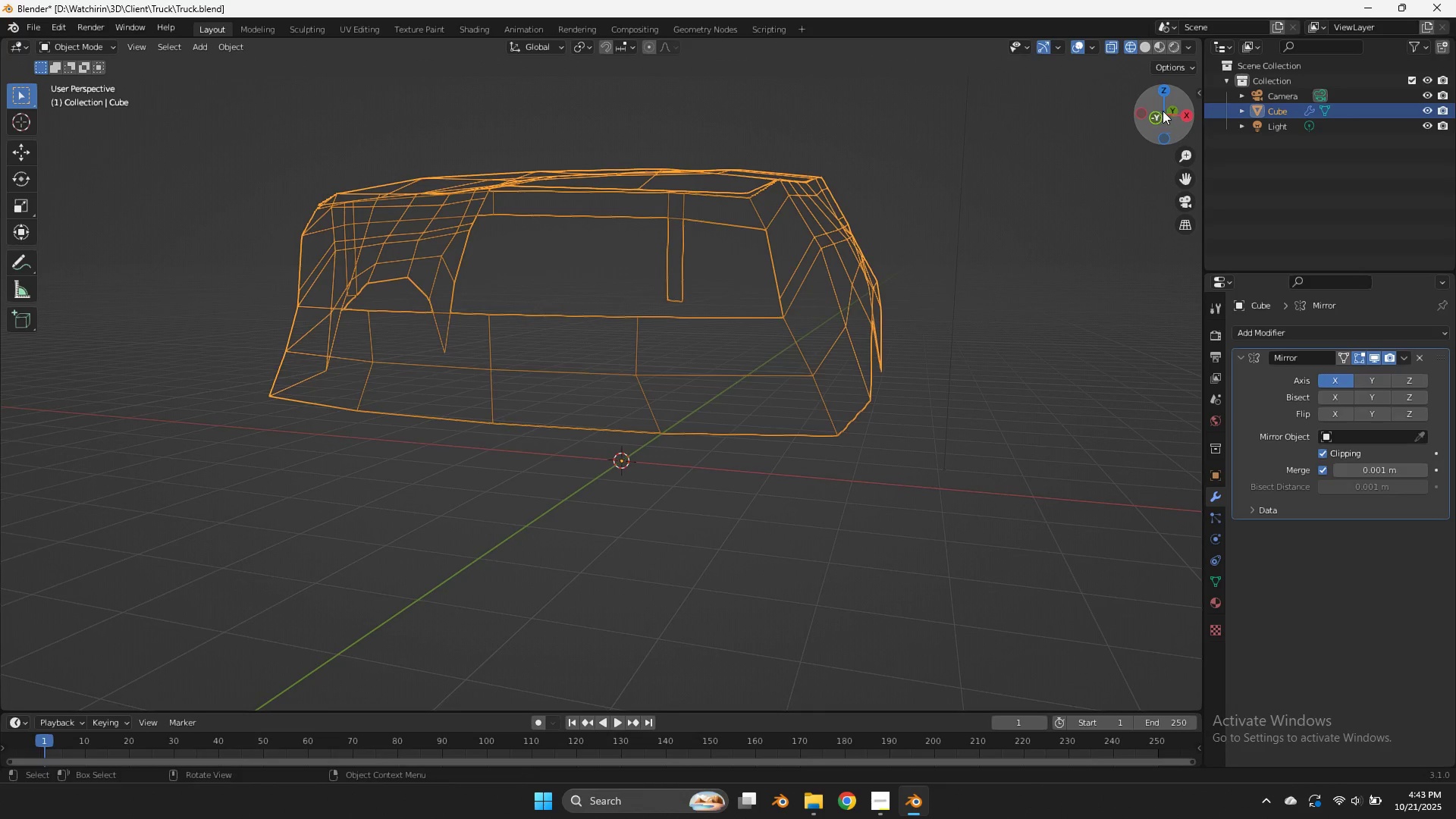 
left_click_drag(start_coordinate=[1163, 111], to_coordinate=[1109, 134])
 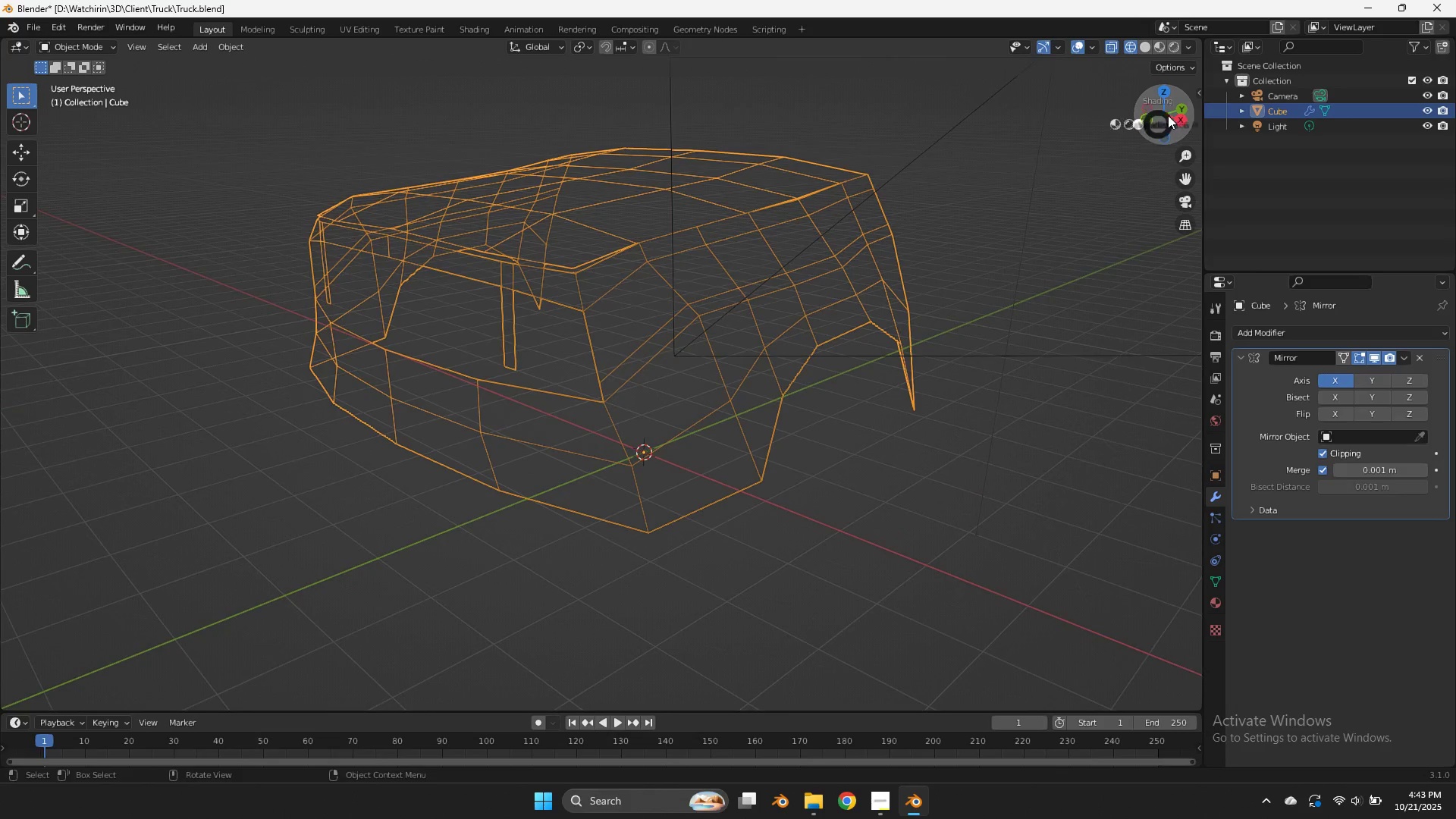 
key(Z)
 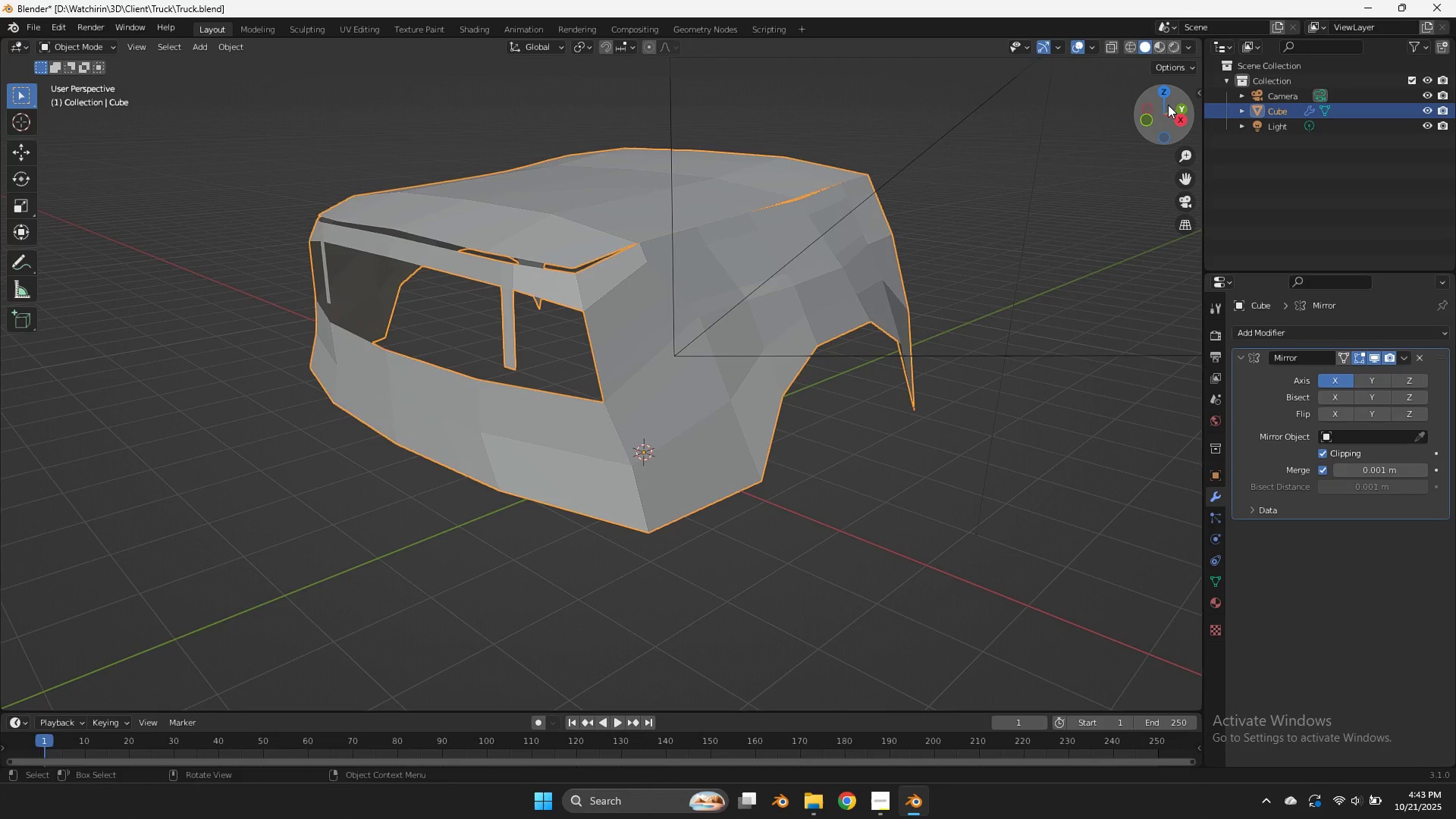 
left_click_drag(start_coordinate=[1168, 105], to_coordinate=[44, 102])
 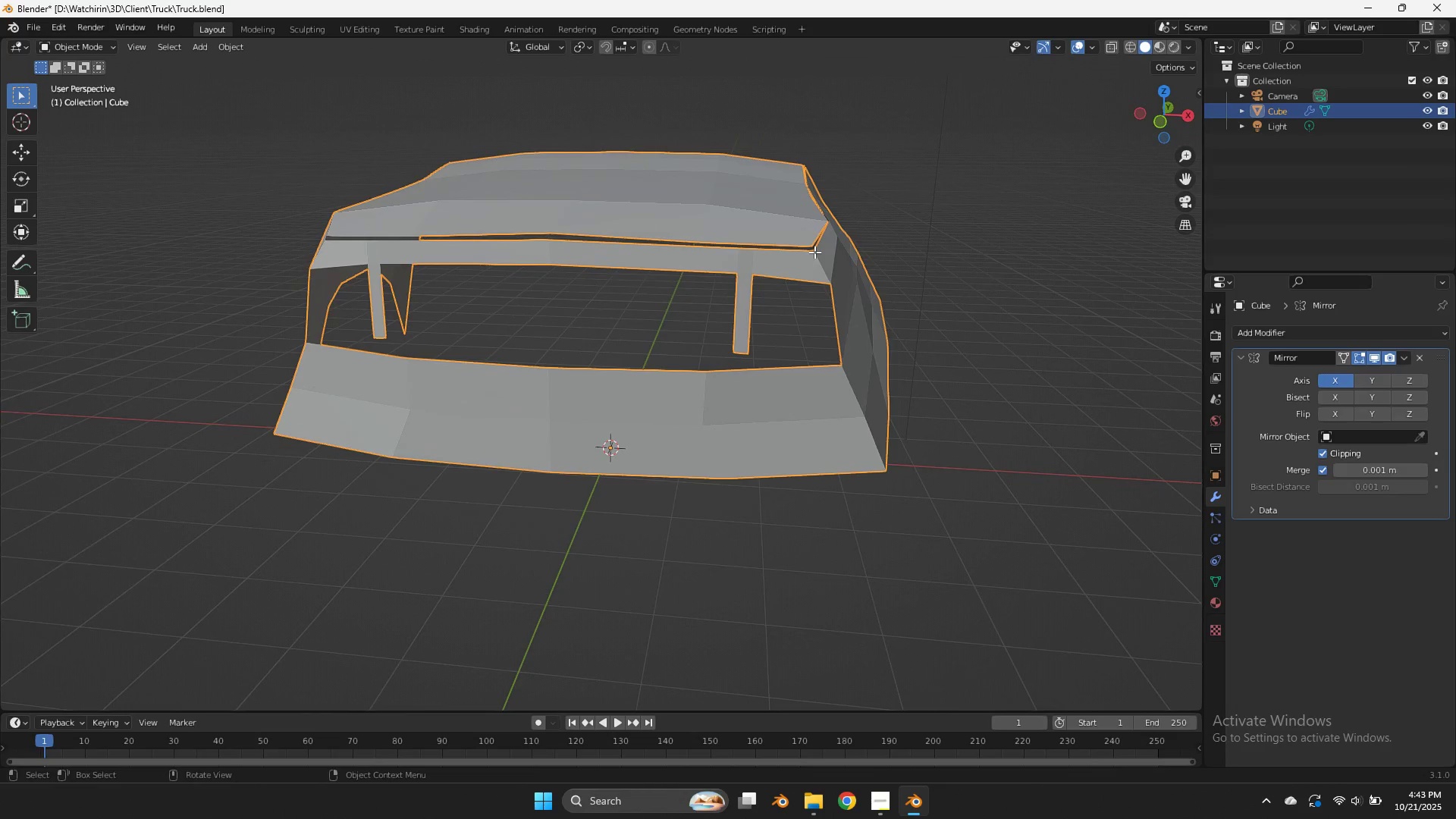 
key(Tab)
 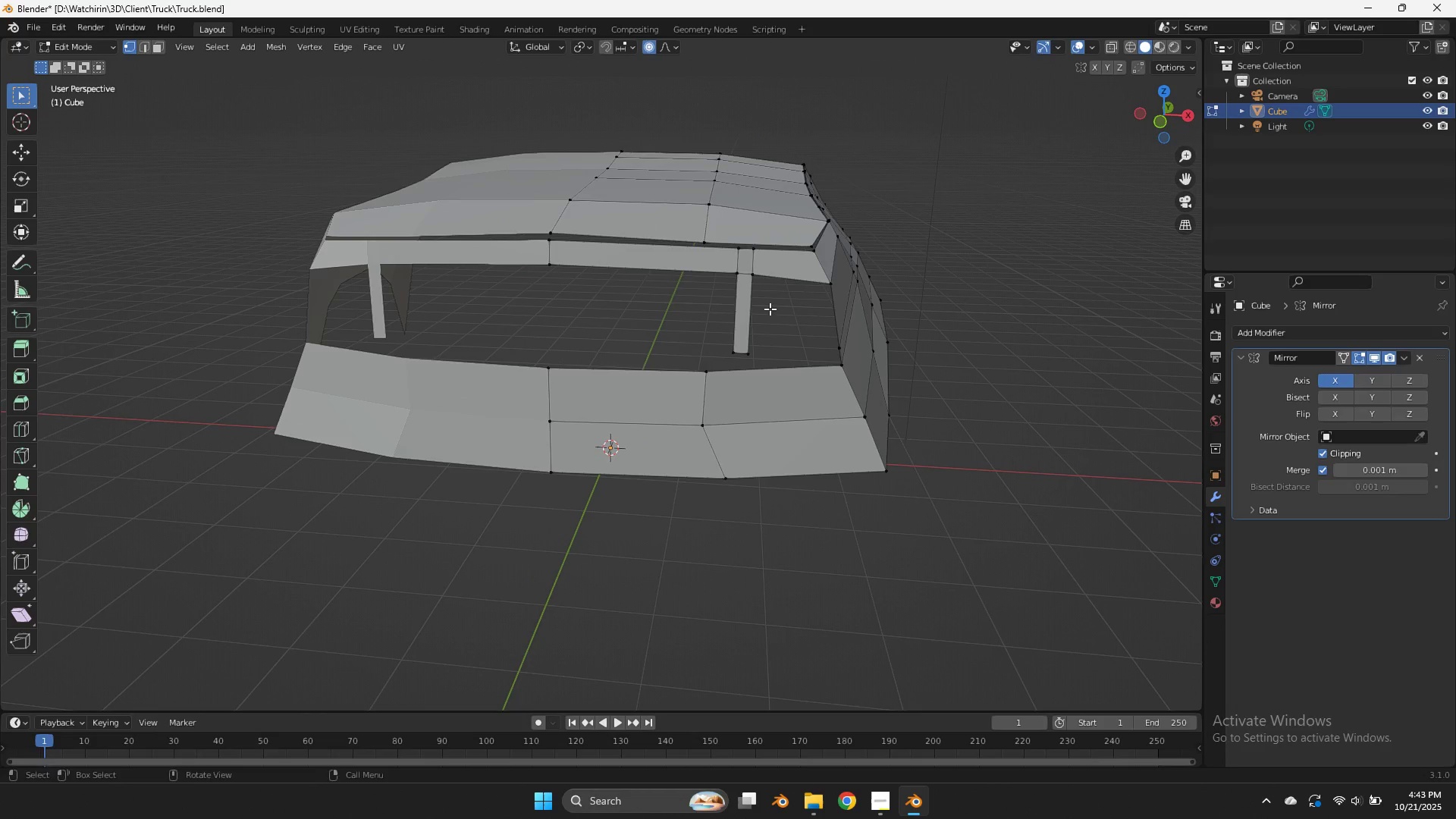 
key(Control+ControlLeft)
 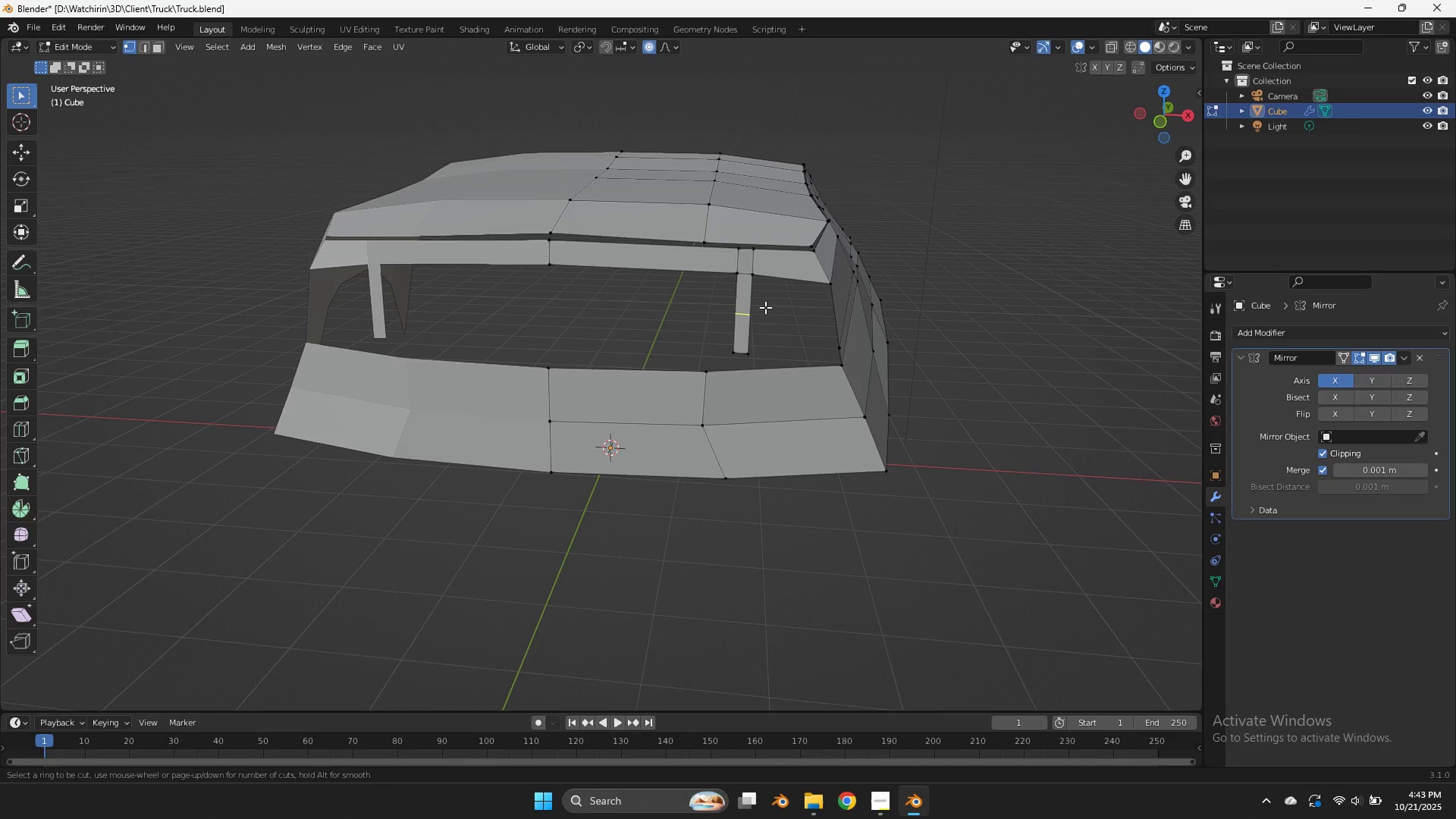 
key(Control+R)
 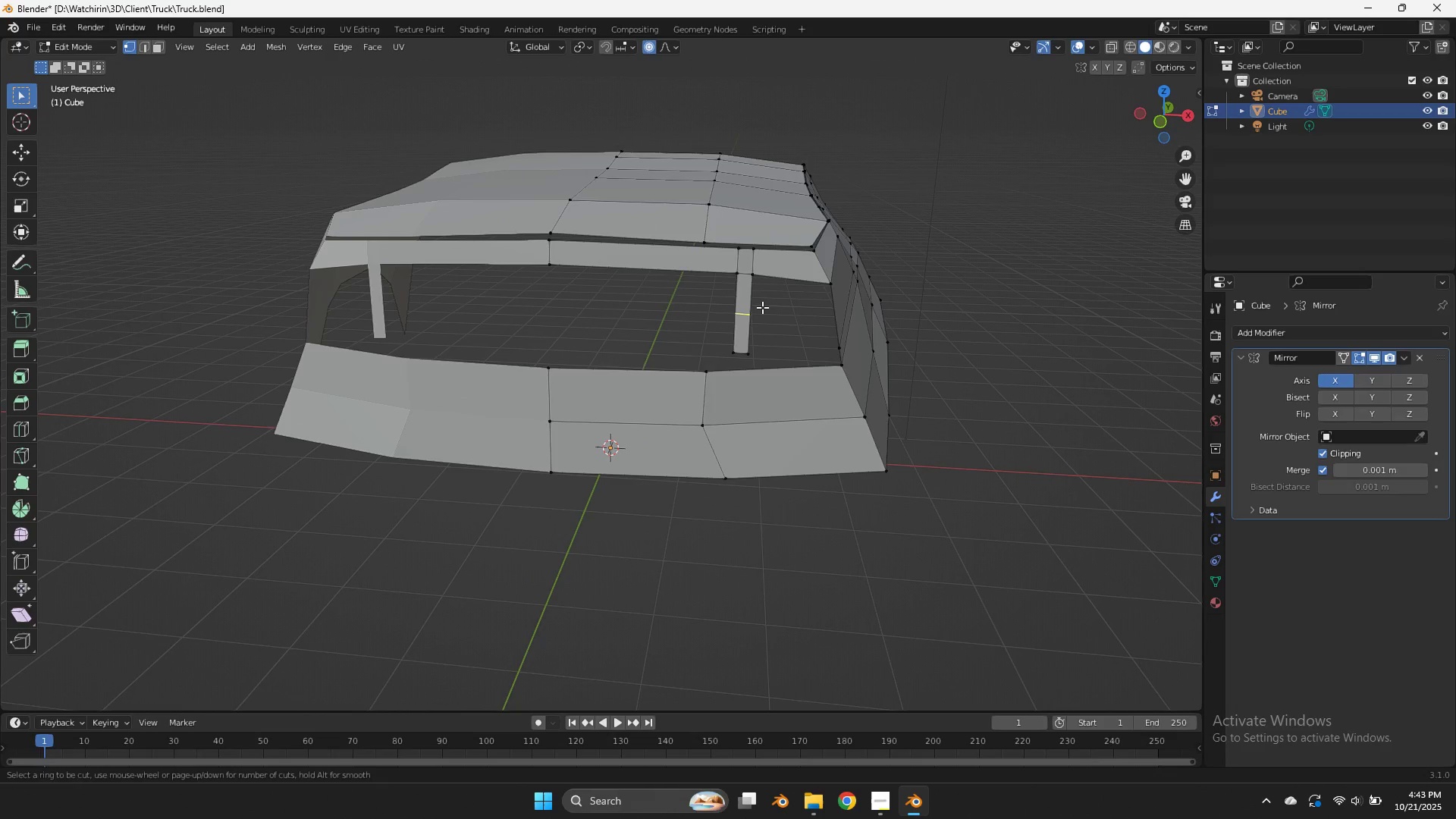 
scroll: coordinate [762, 307], scroll_direction: up, amount: 1.0
 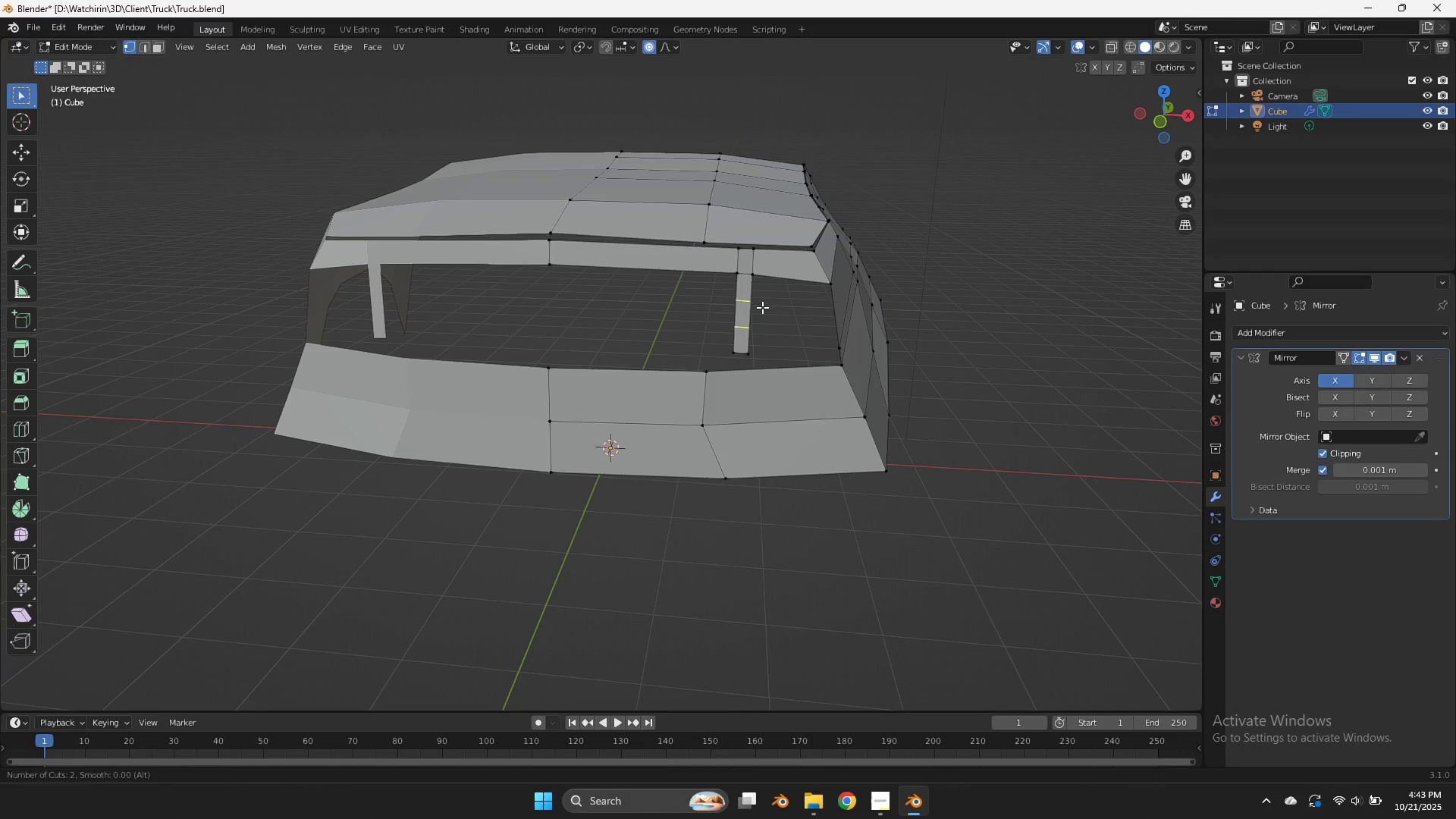 
left_click([762, 307])
 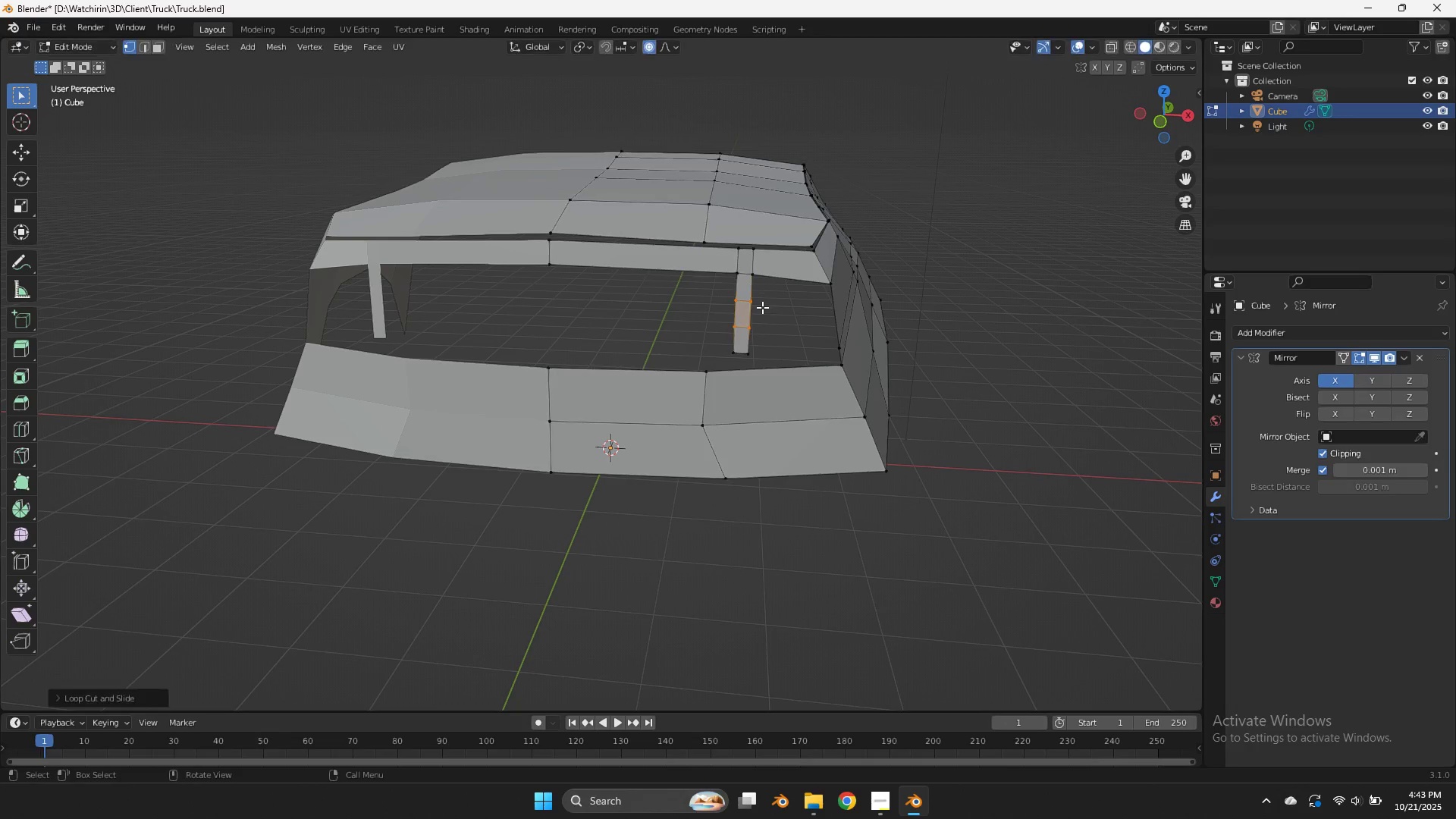 
right_click([762, 307])
 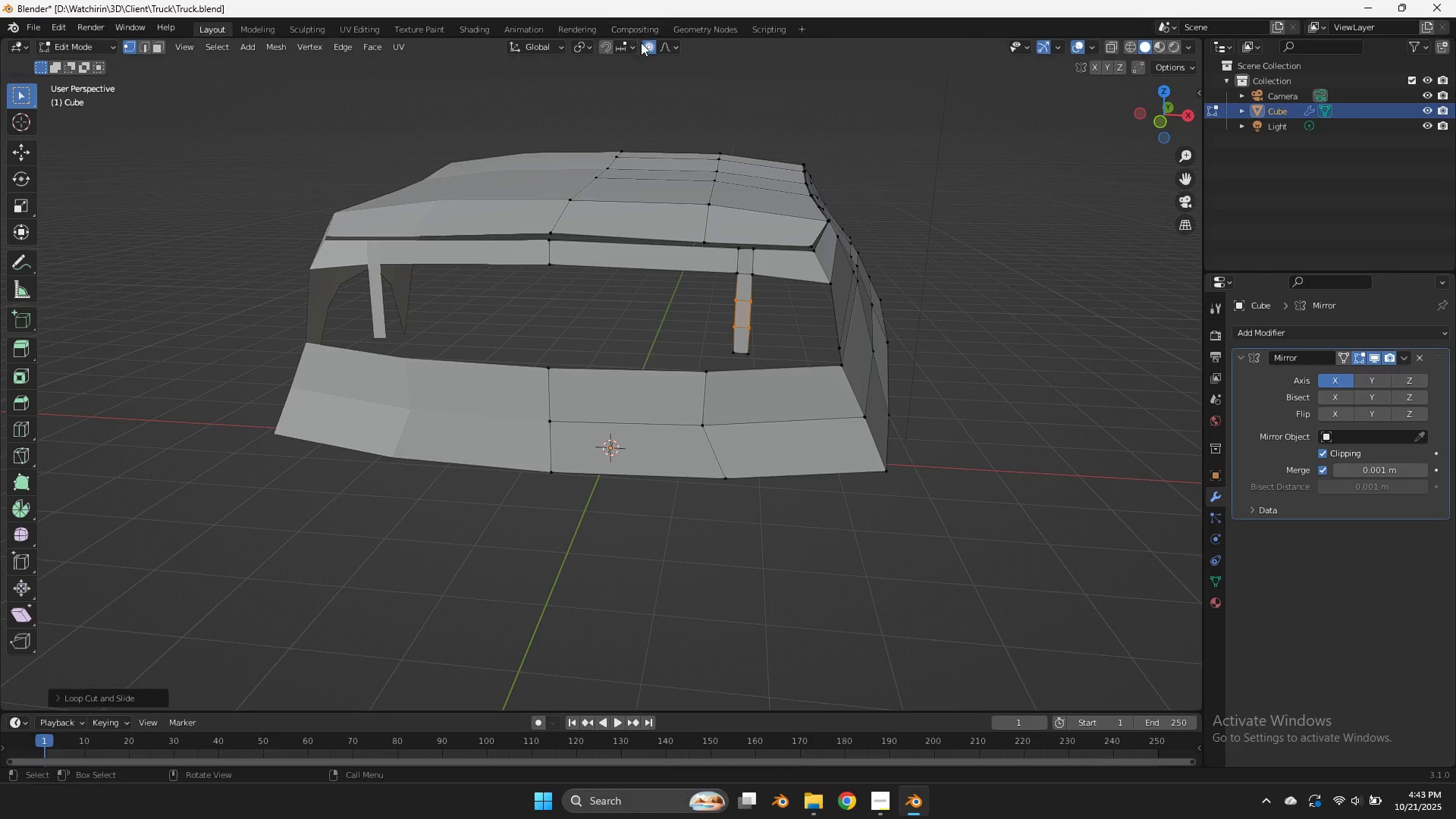 
double_click([646, 46])
 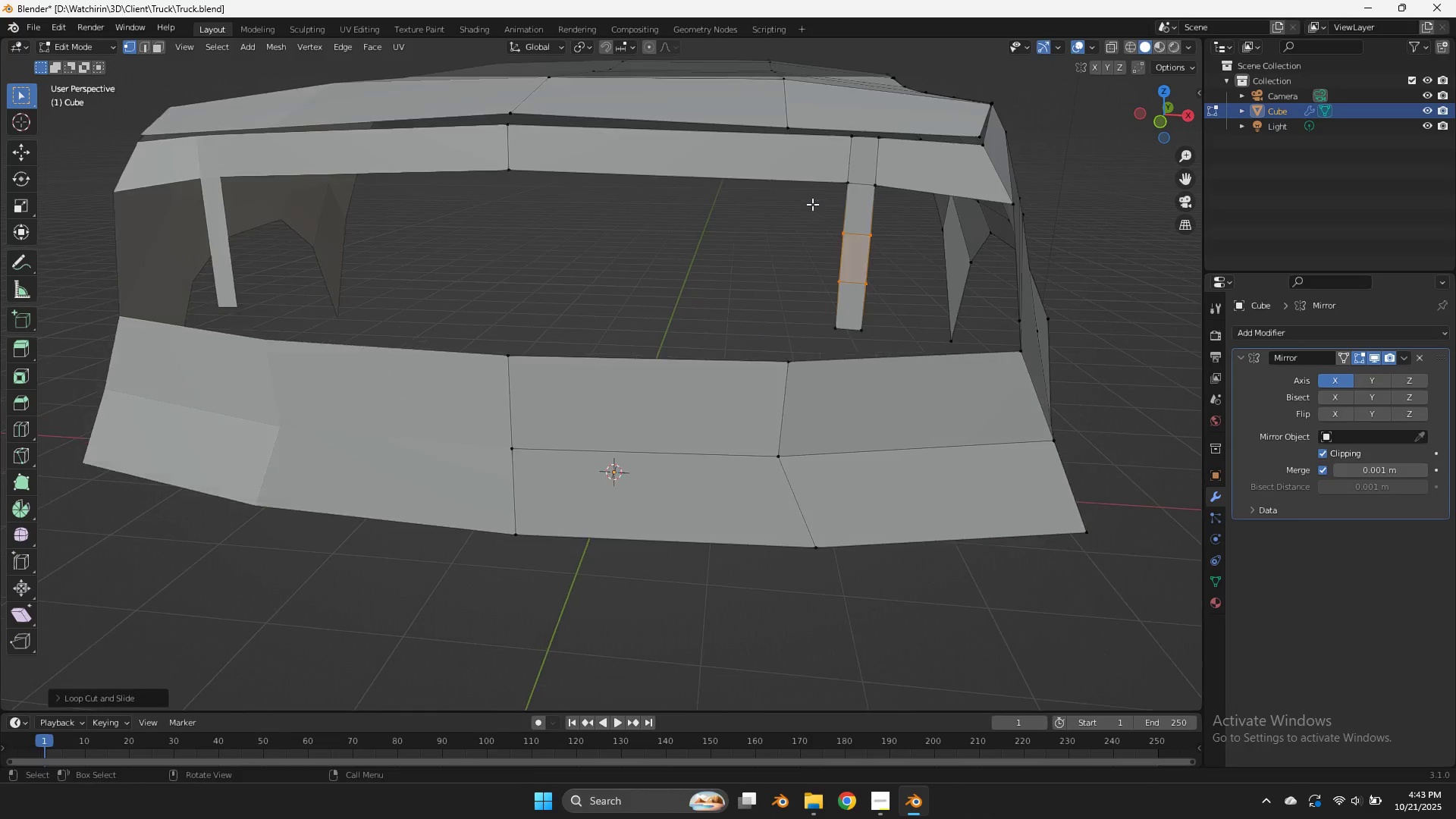 
scroll: coordinate [812, 204], scroll_direction: up, amount: 2.0
 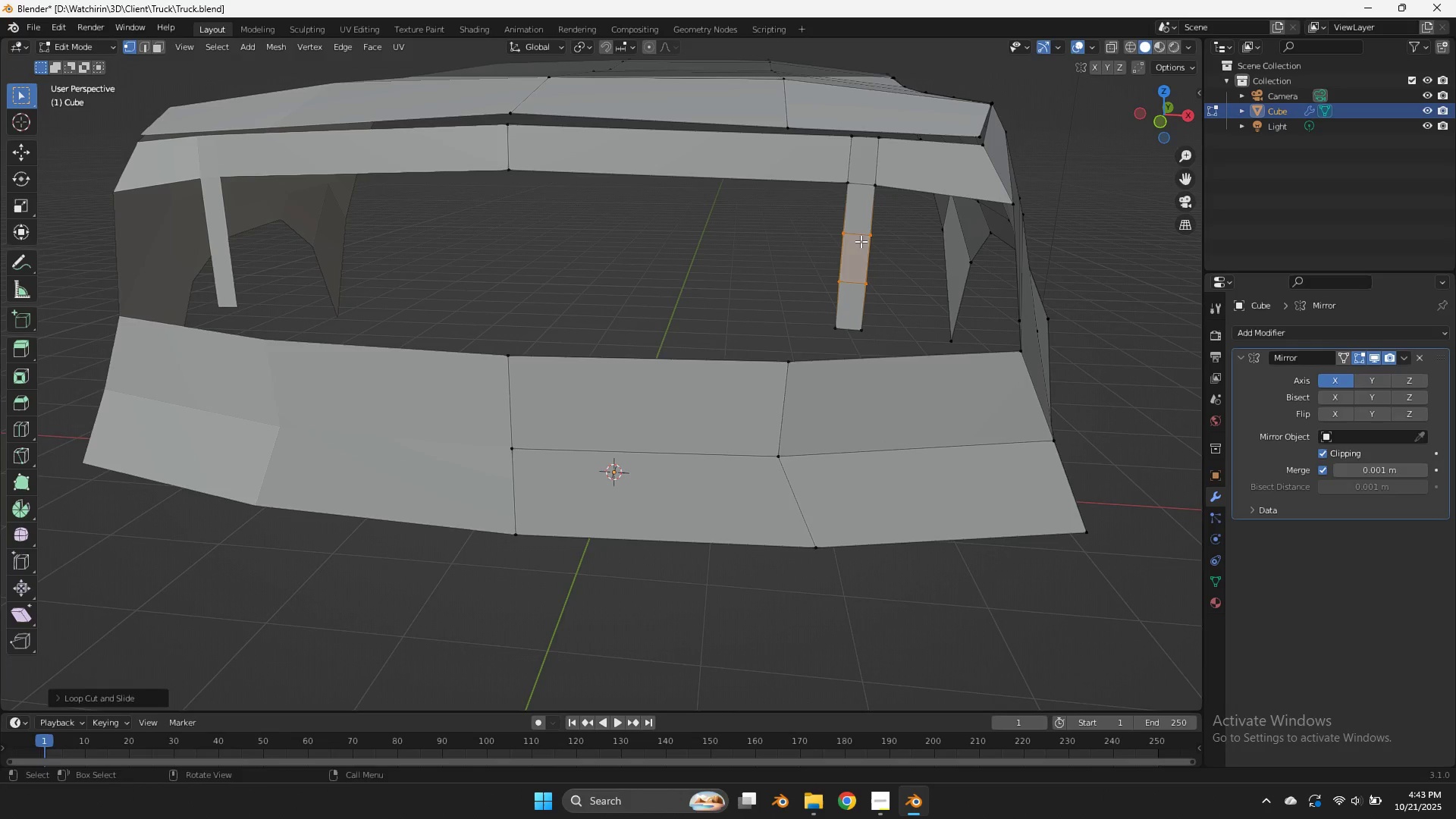 
hold_key(key=AltLeft, duration=0.43)
left_click([861, 242])
 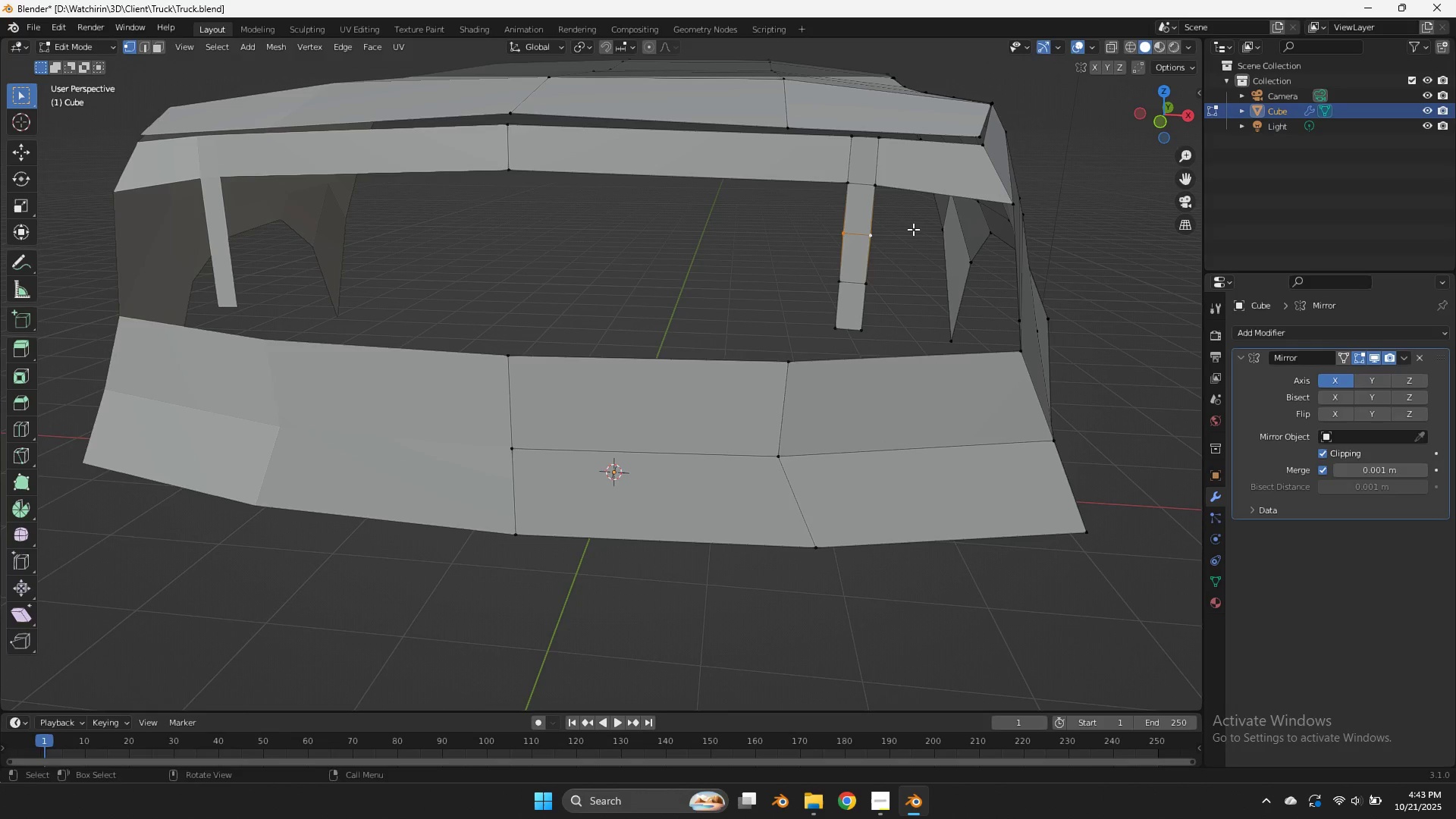 
key(Control+B)
 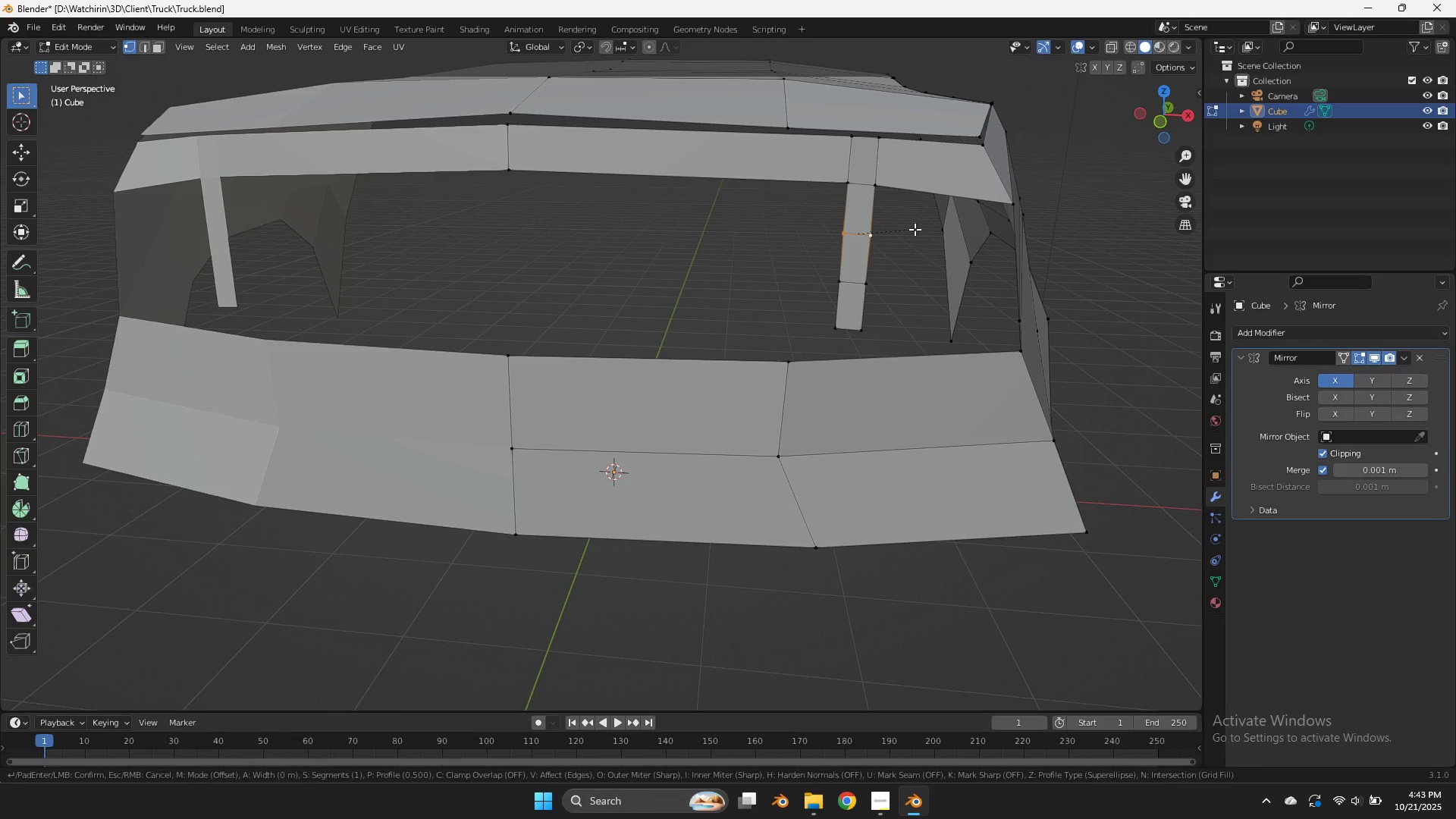 
hold_key(key=ShiftLeft, duration=0.83)
left_click([967, 206])
 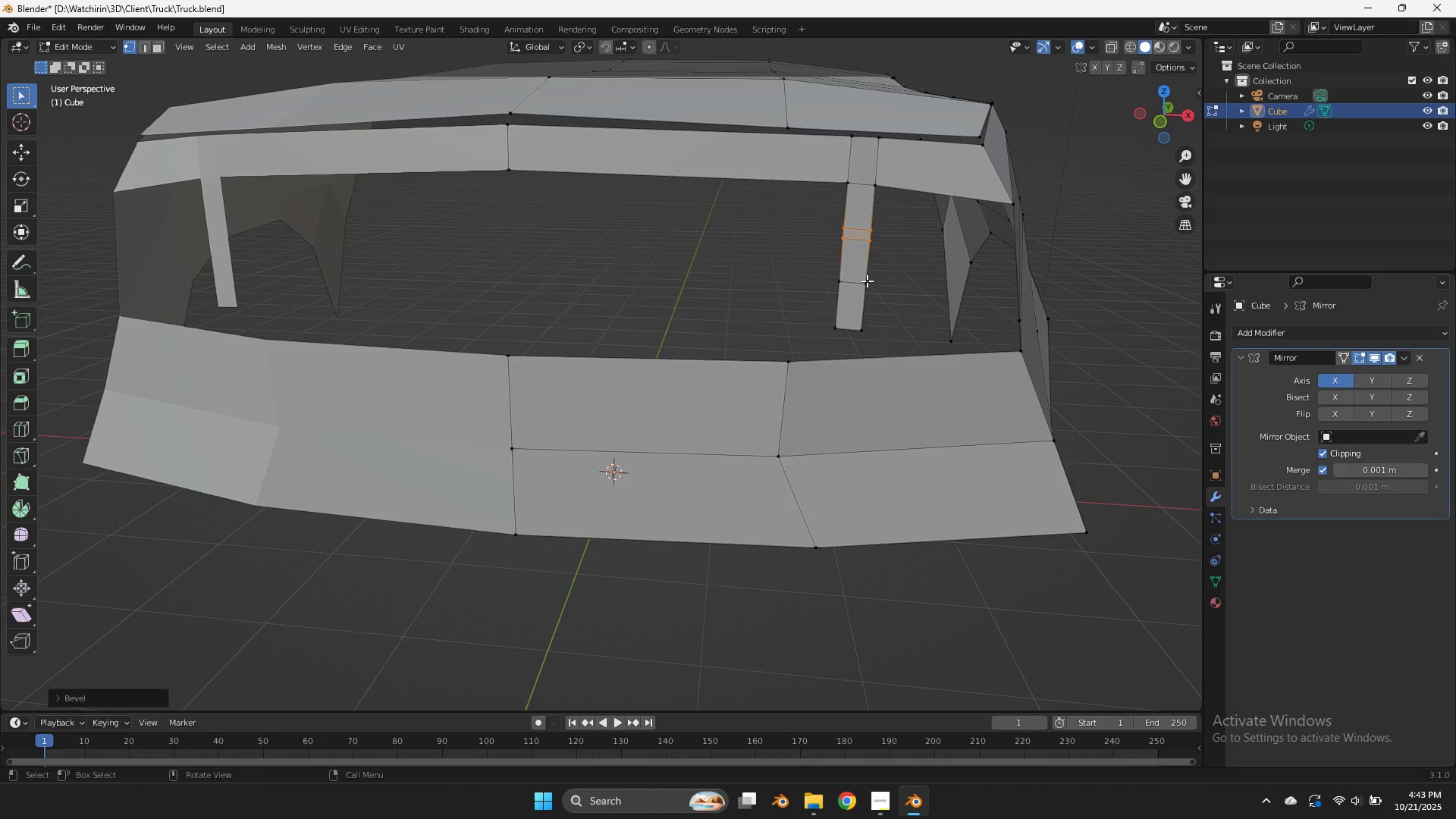 
hold_key(key=AltLeft, duration=0.49)
left_click([850, 287])
 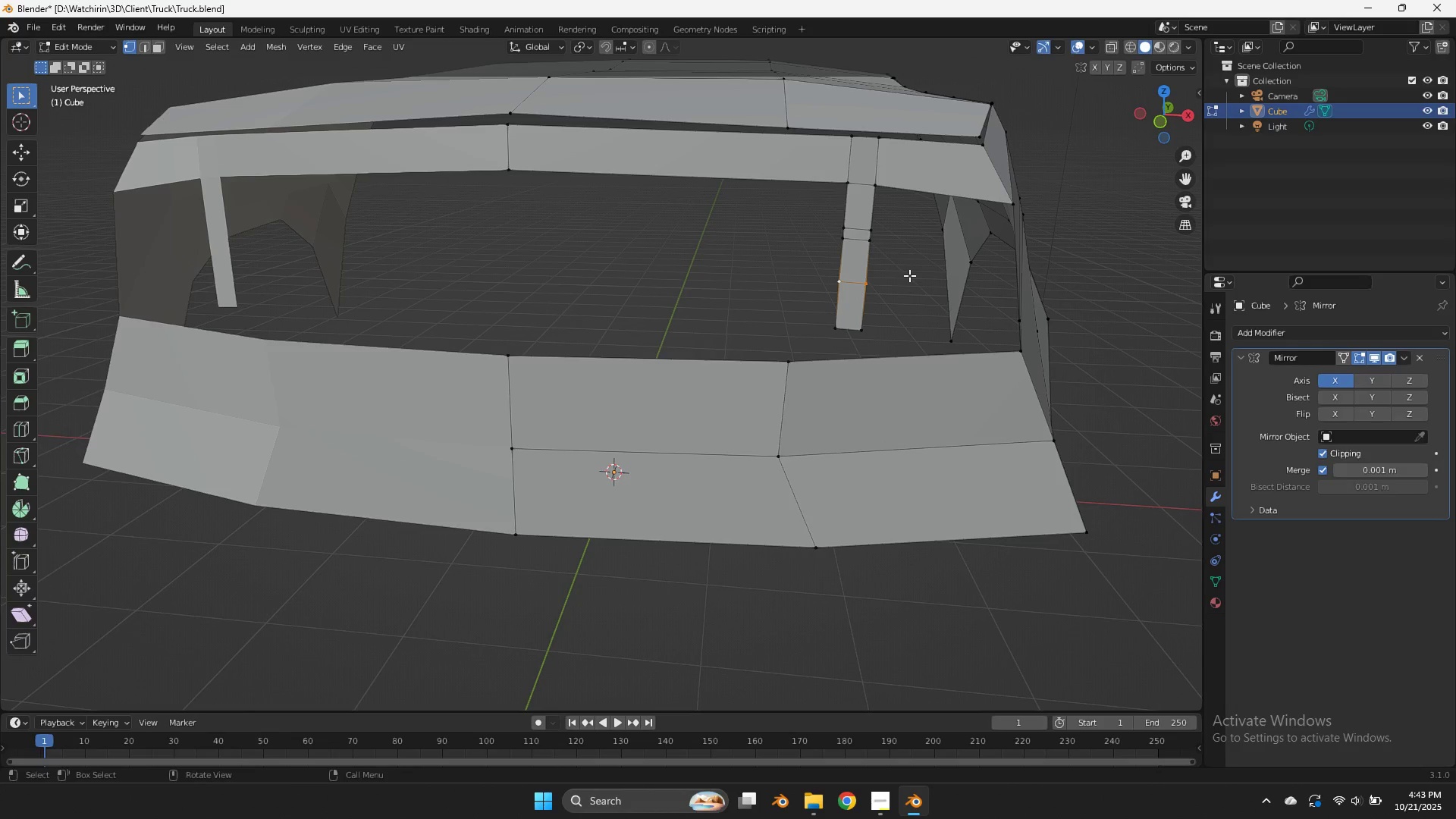 
type(gz)
 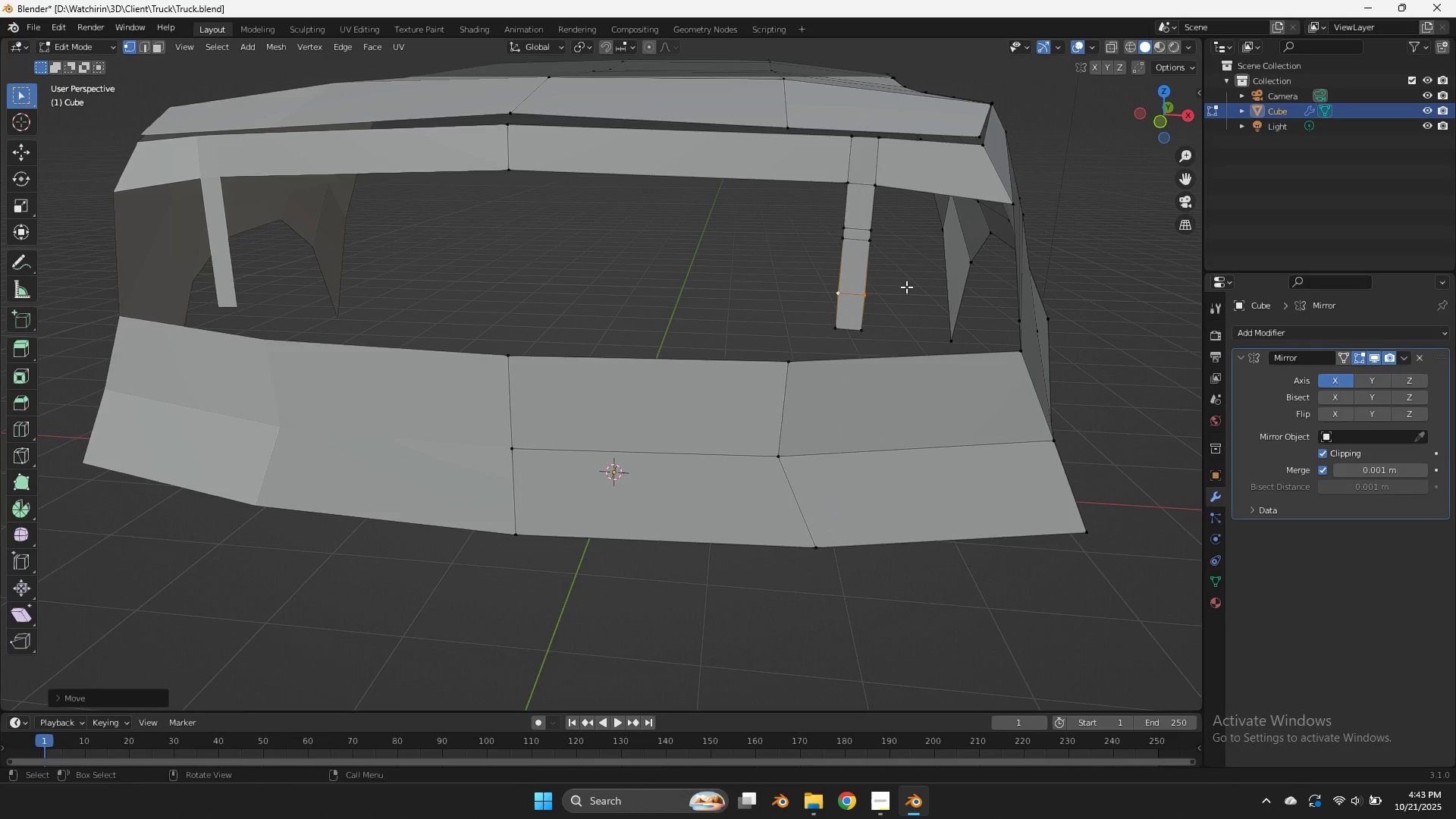 
left_click([906, 287])
 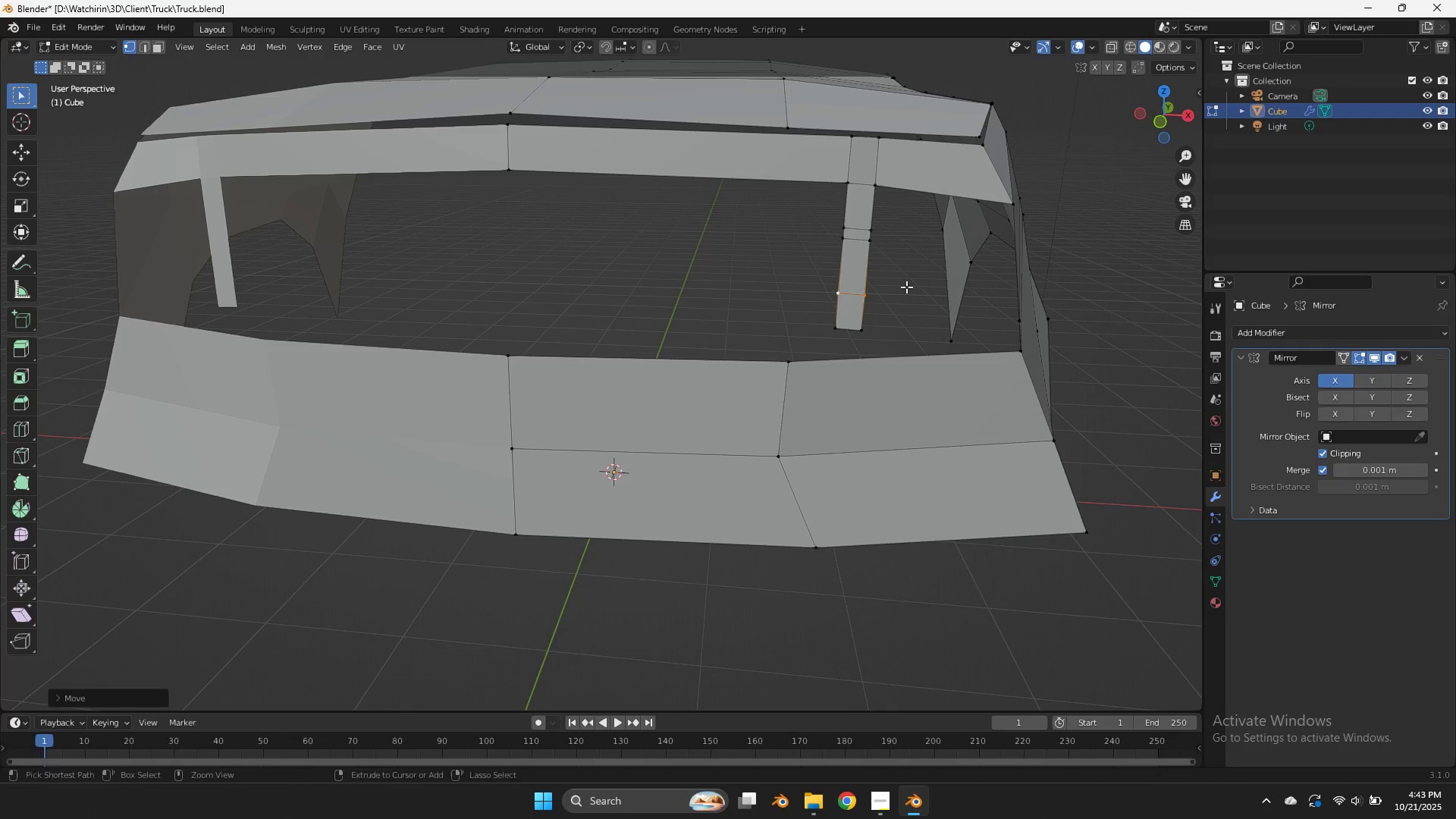 
key(Control+B)
 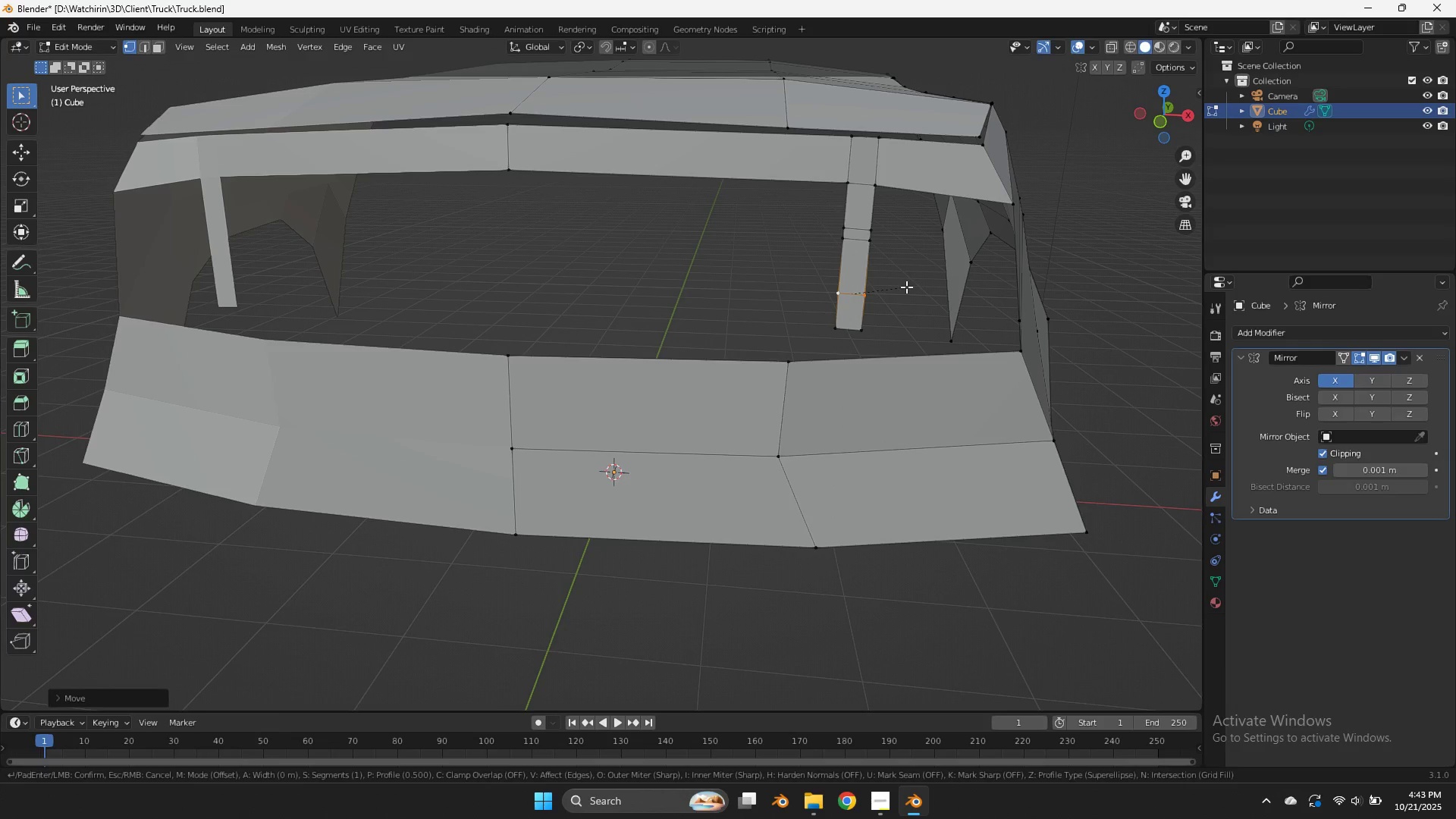 
hold_key(key=ShiftLeft, duration=2.53)
left_click([985, 259])
 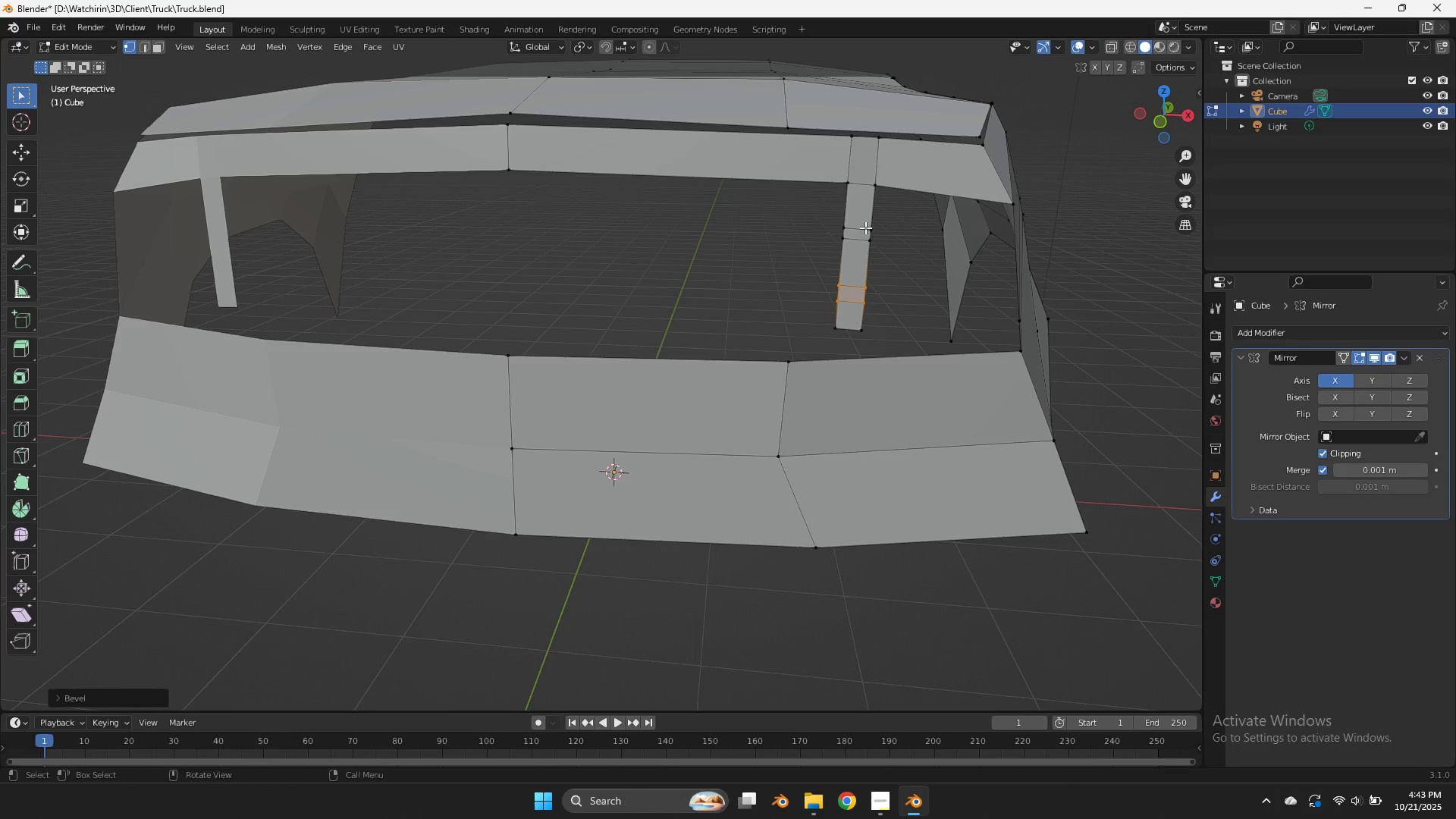 
left_click_drag(start_coordinate=[855, 223], to_coordinate=[827, 305])
 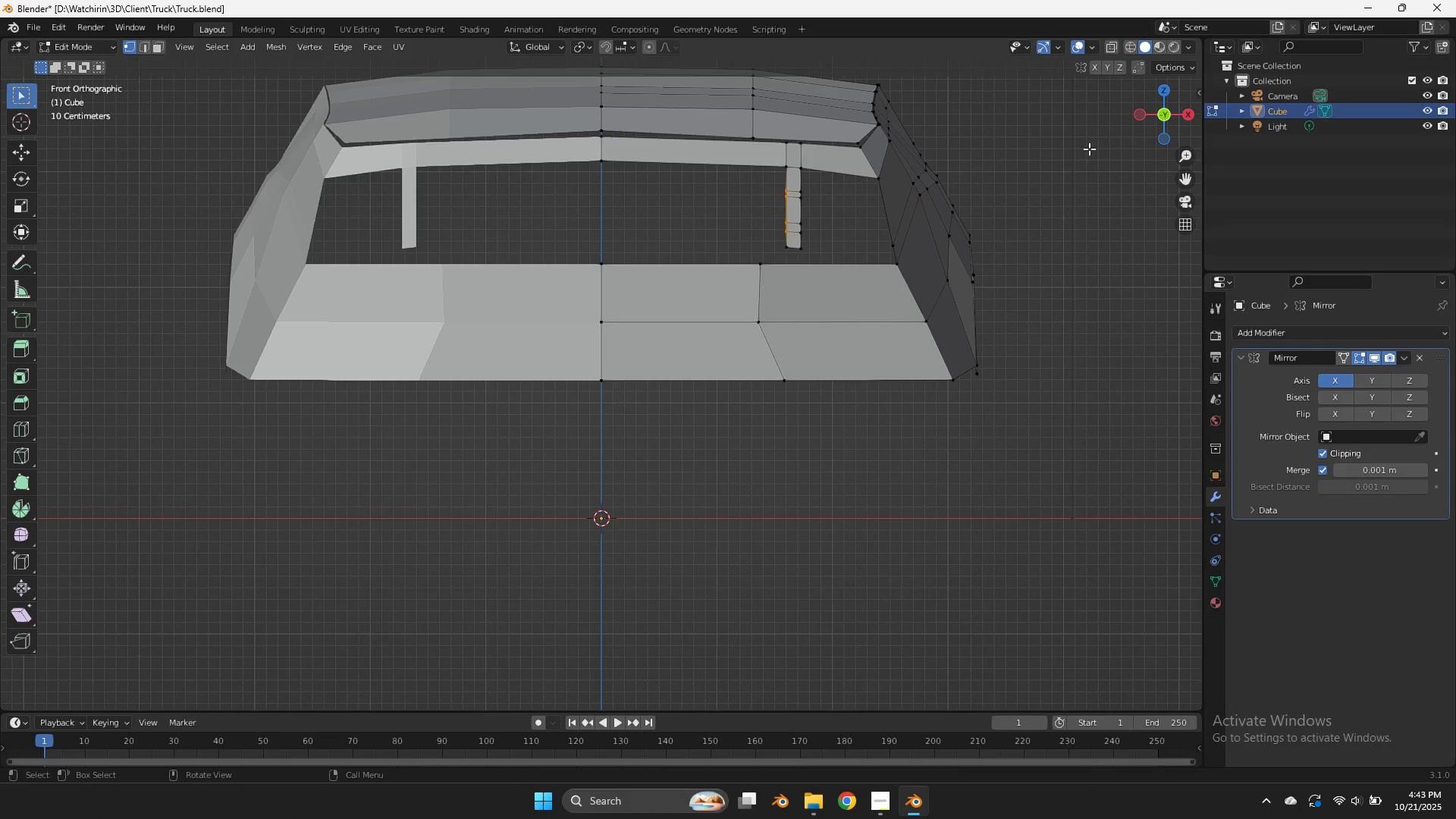 
key(E)
 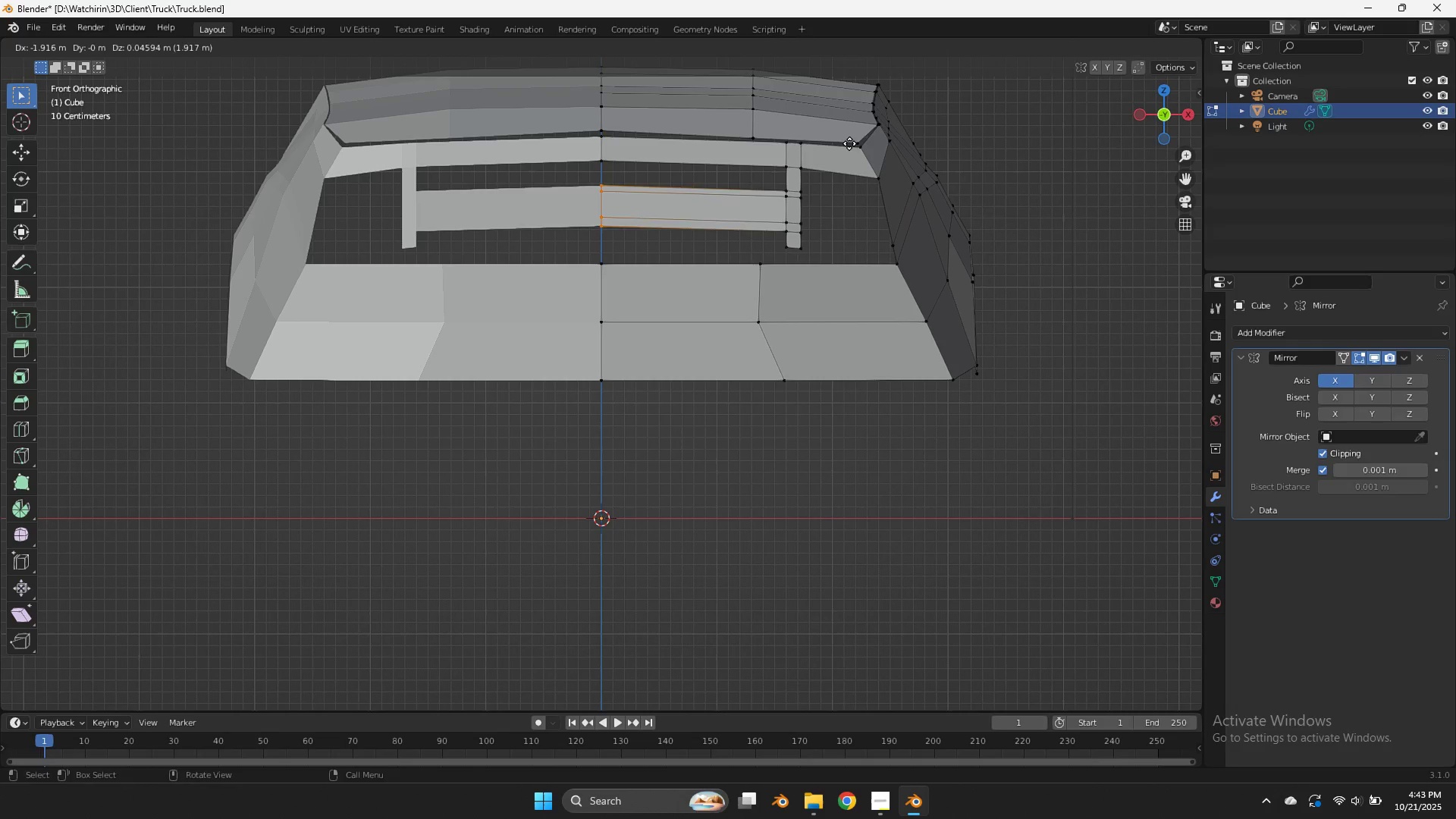 
left_click([848, 145])
 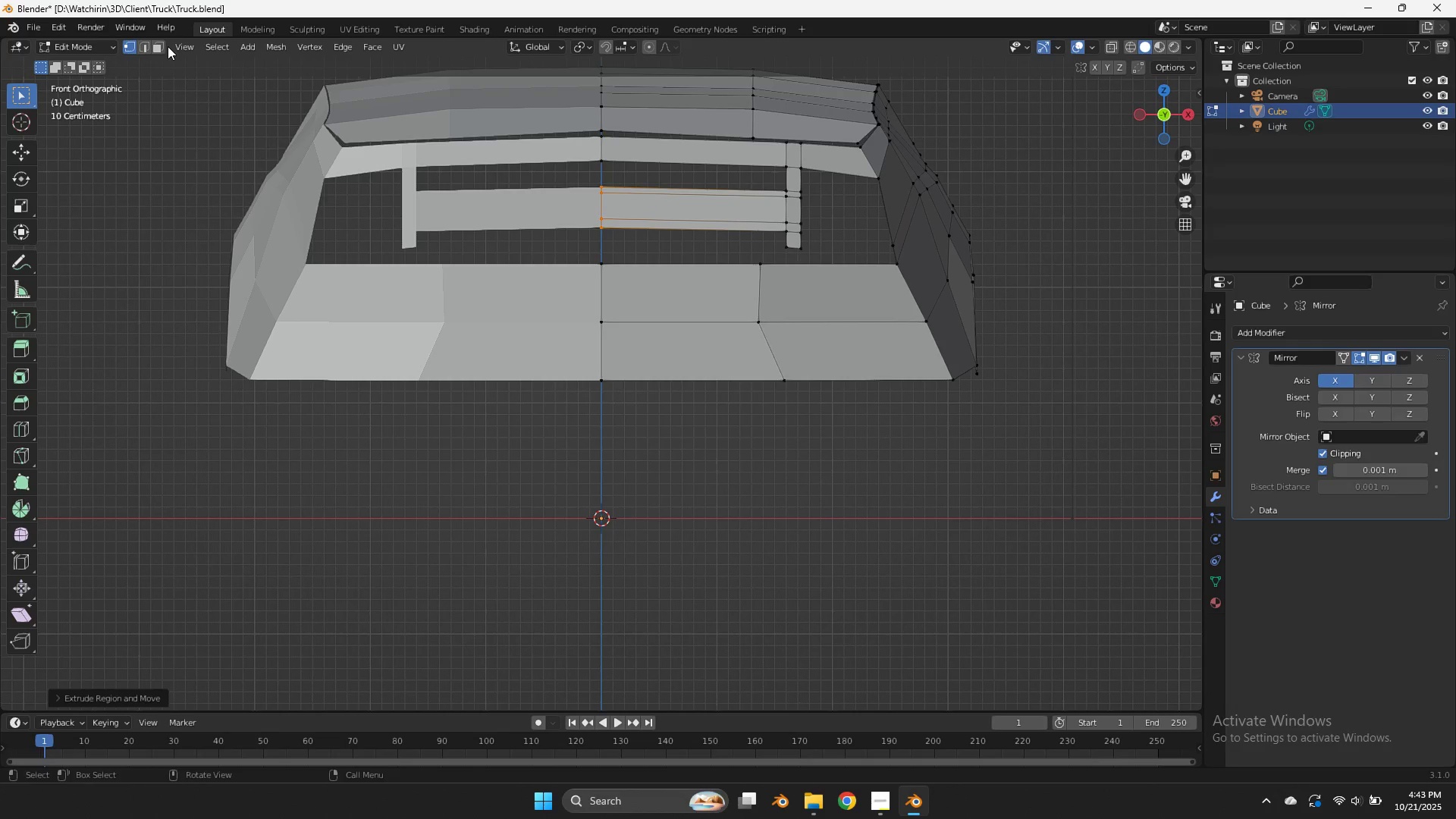 
double_click([160, 46])
 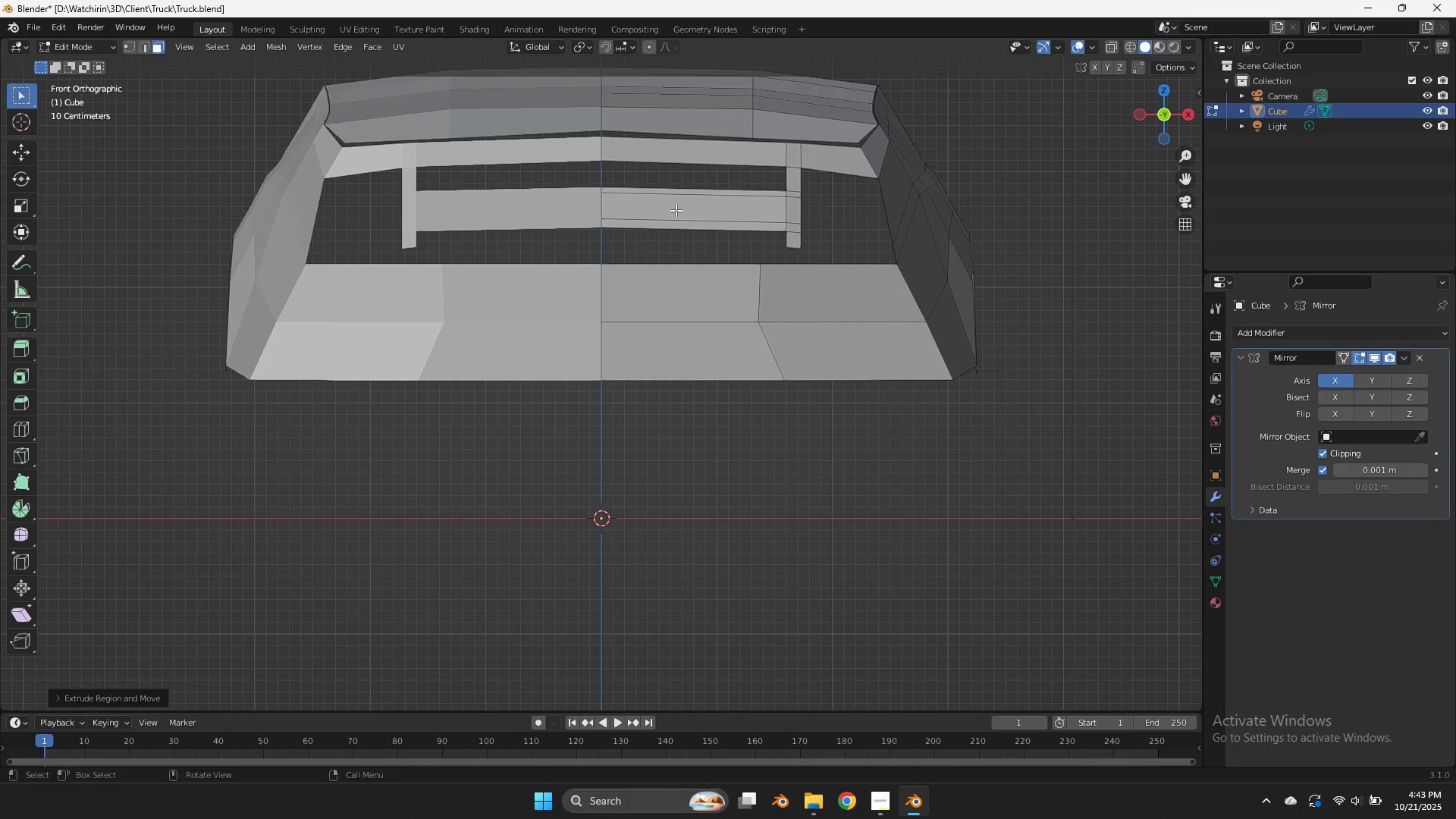 
left_click([676, 210])
 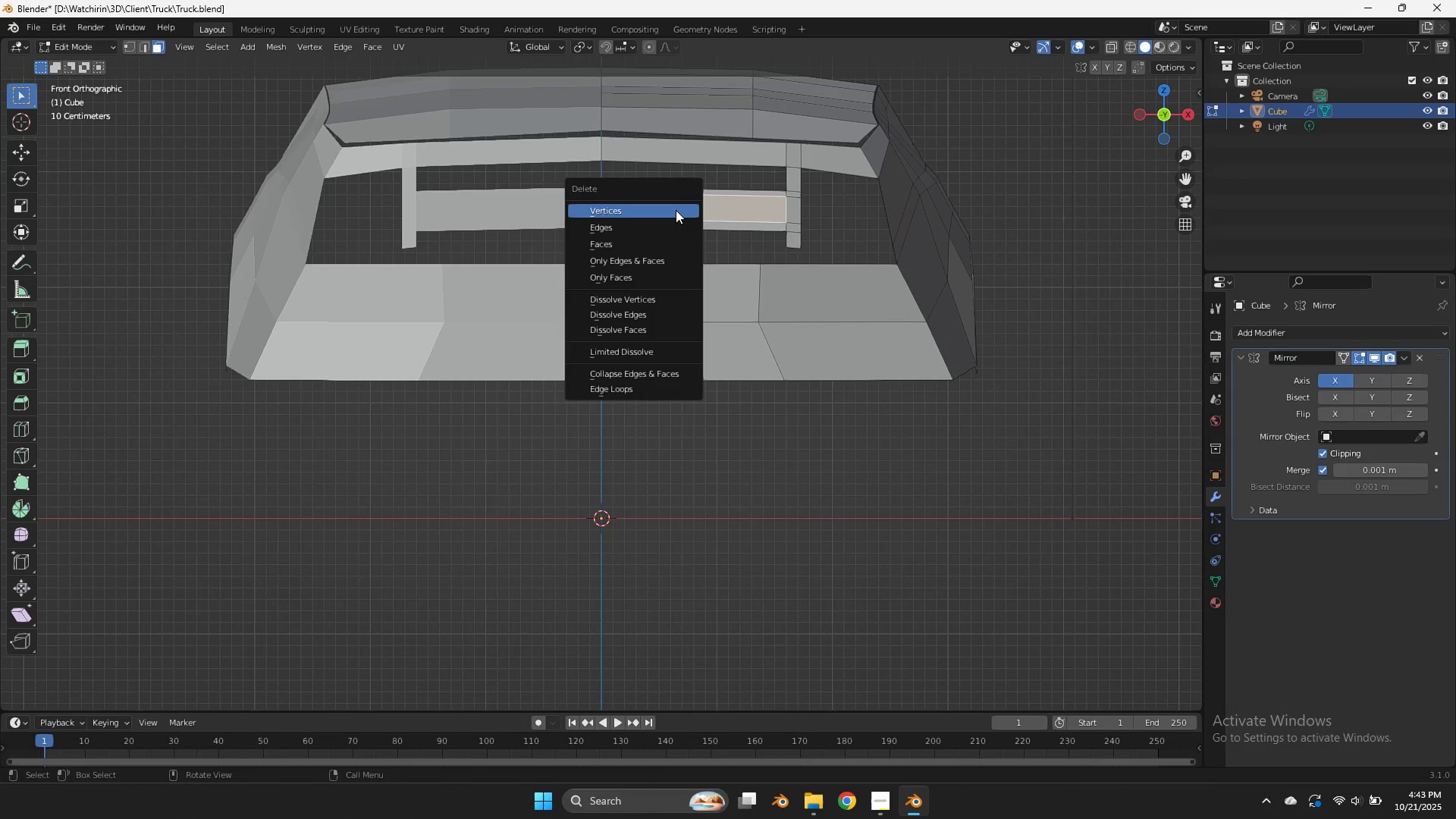 
key(X)
 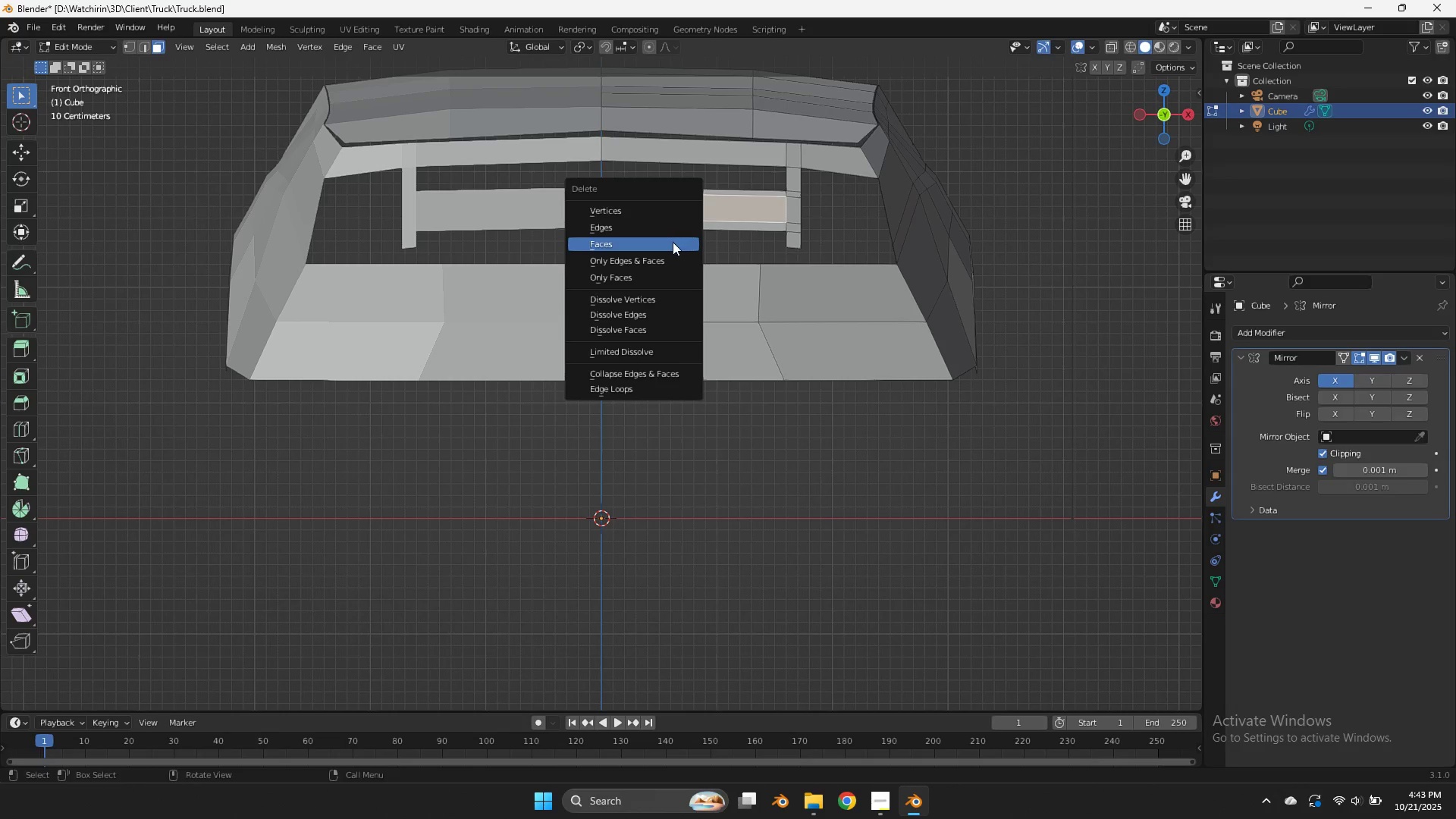 
left_click([673, 242])
 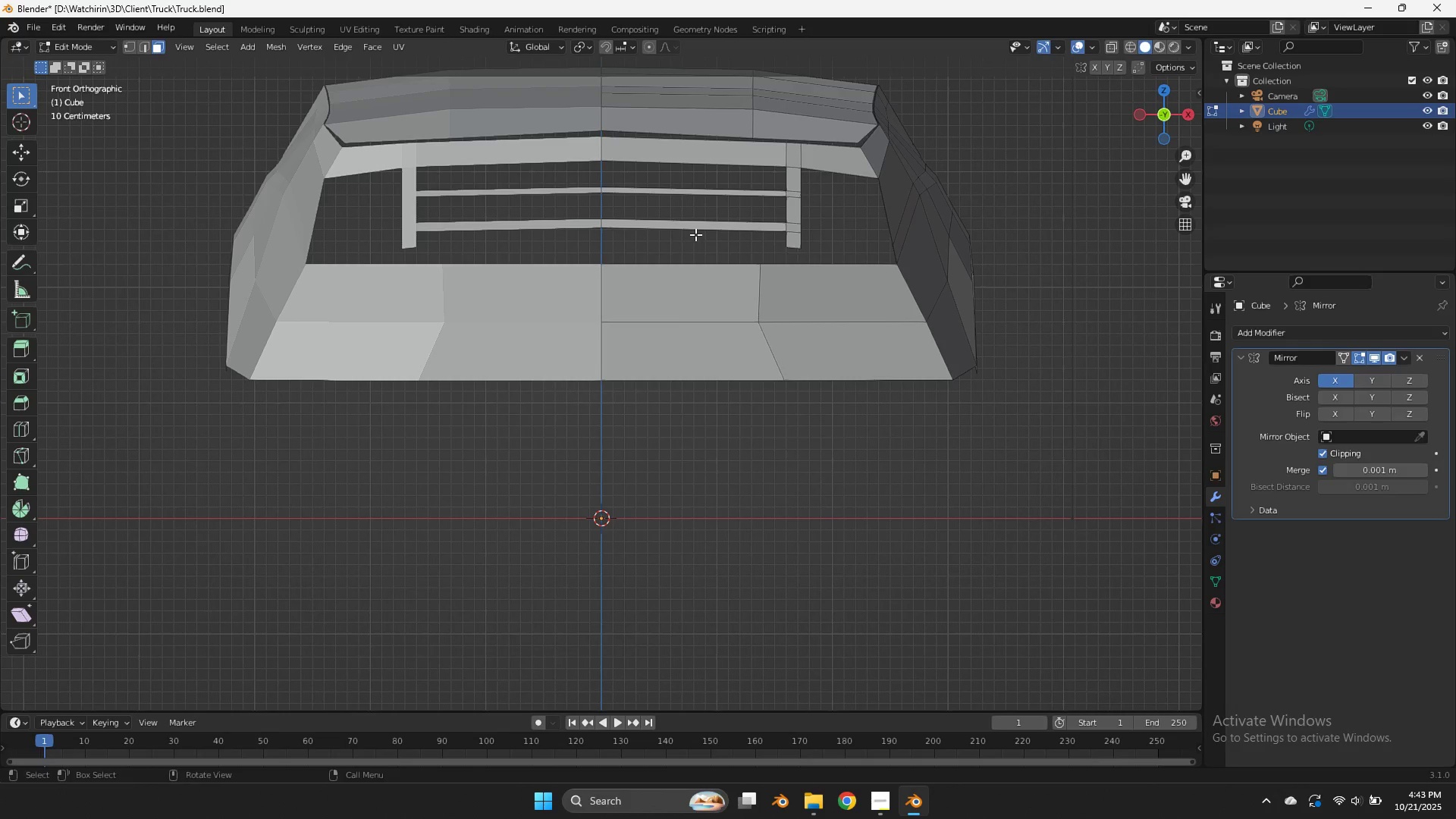 
key(Z)
 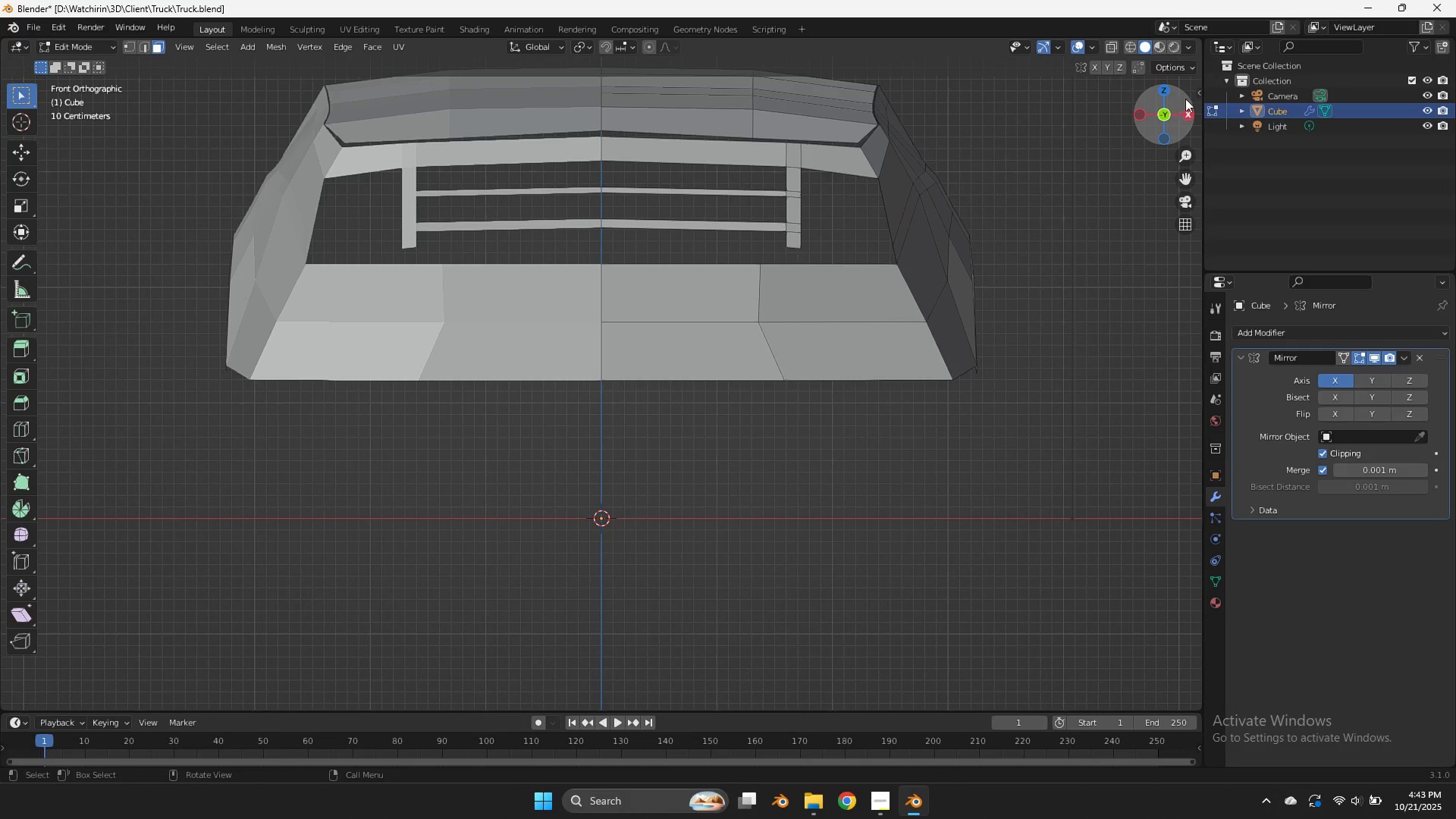 
left_click_drag(start_coordinate=[1167, 102], to_coordinate=[1159, 157])
 